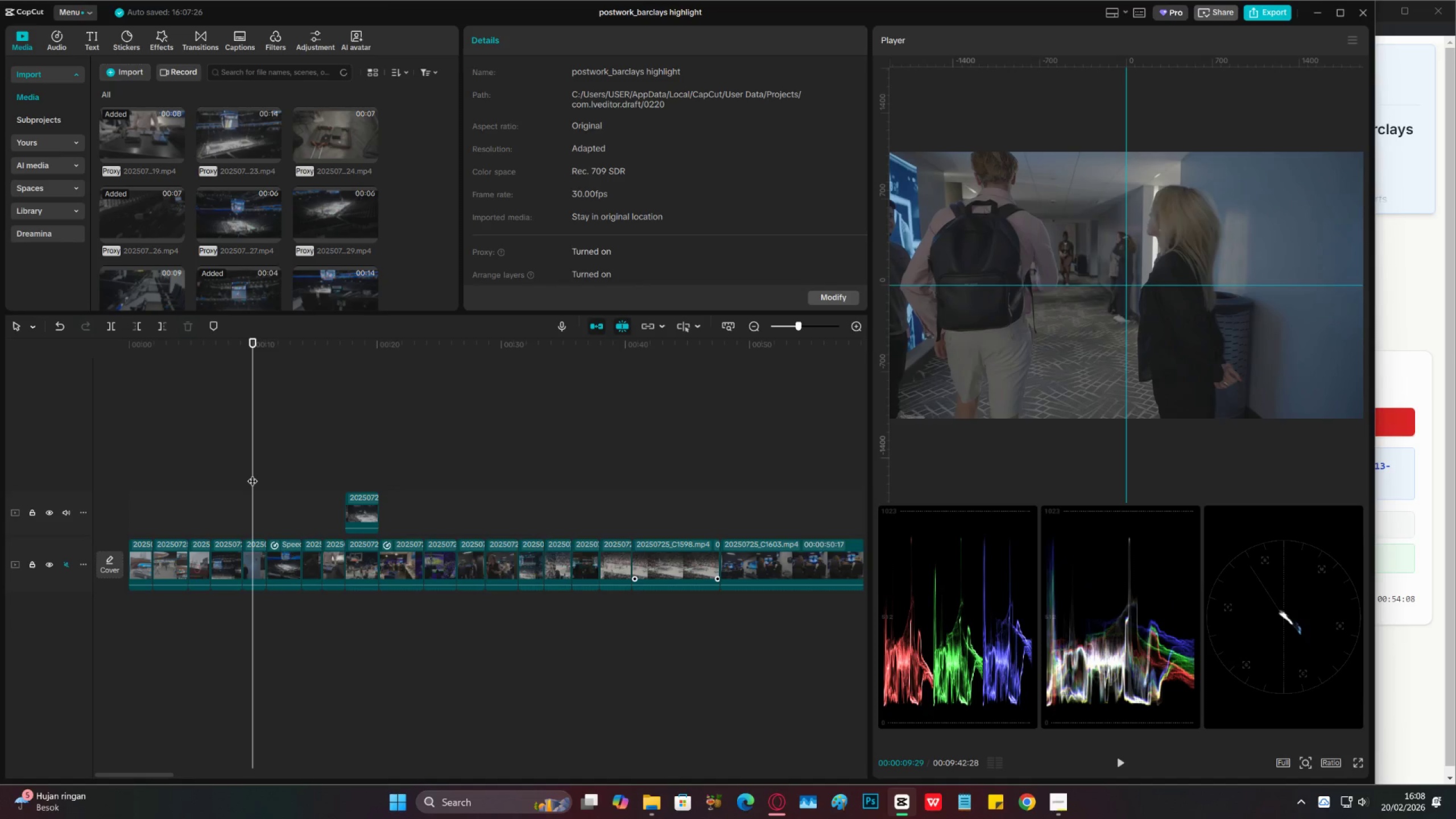 
key(Space)
 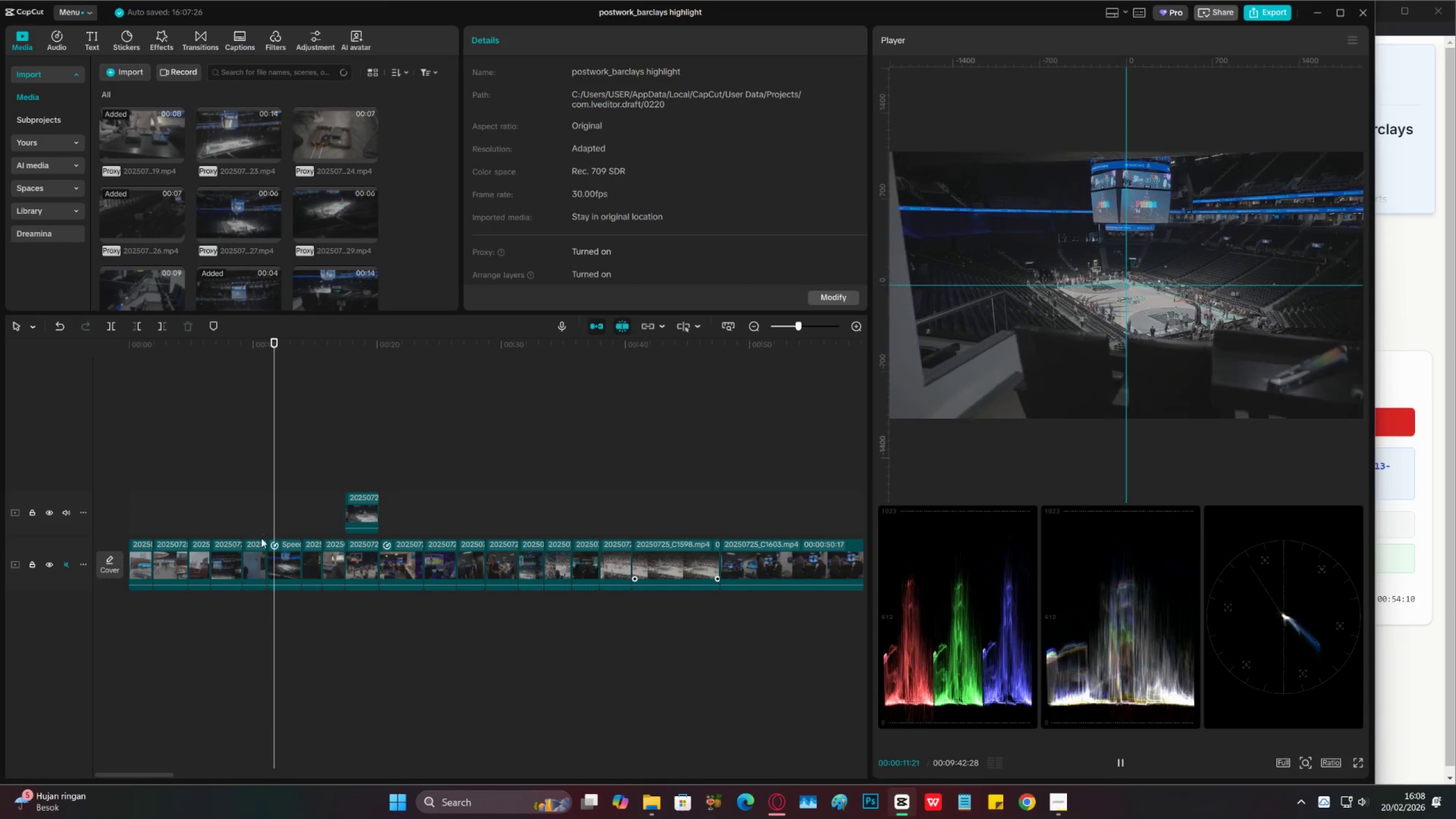 
left_click([295, 564])
 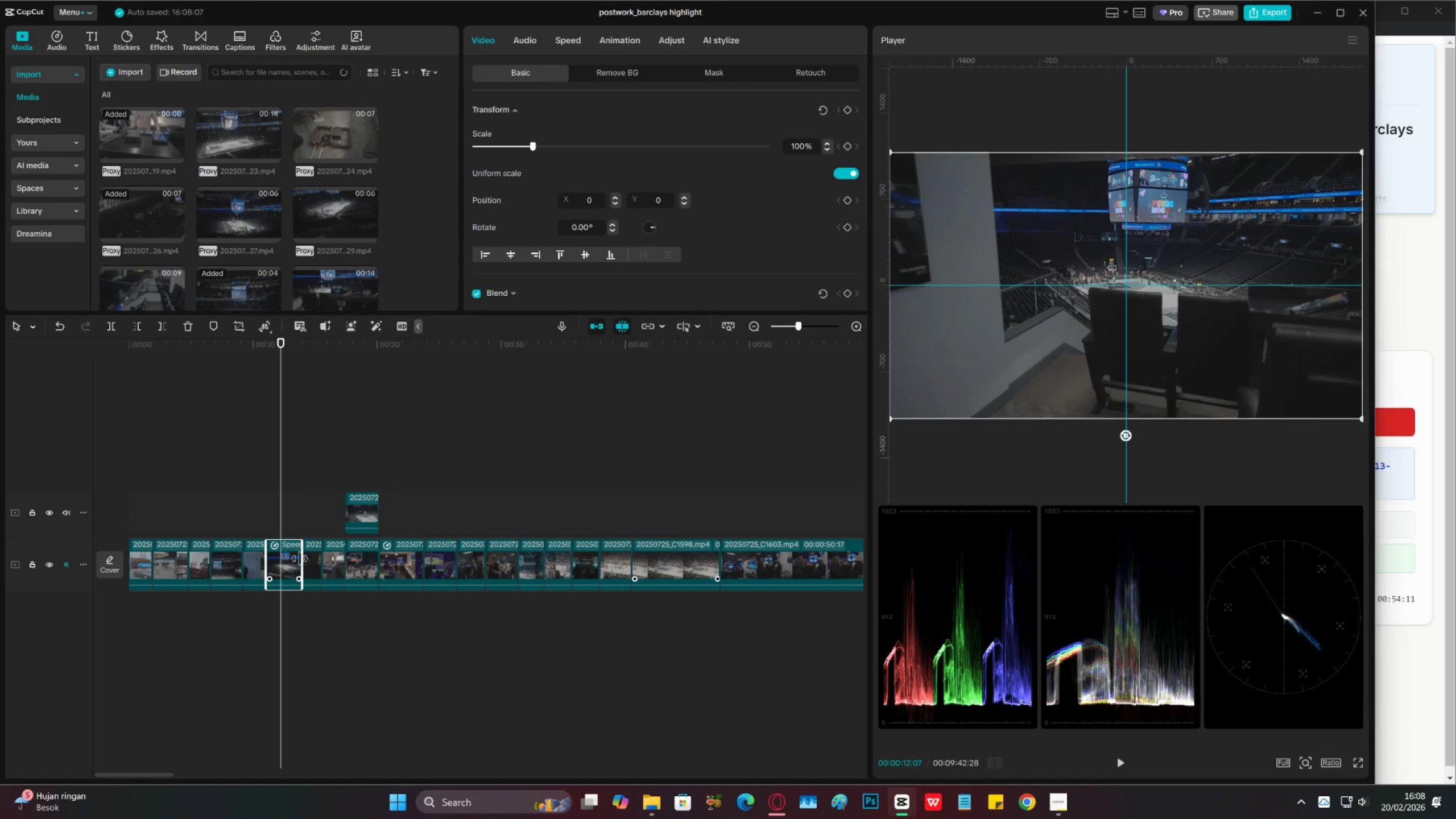 
key(Space)
 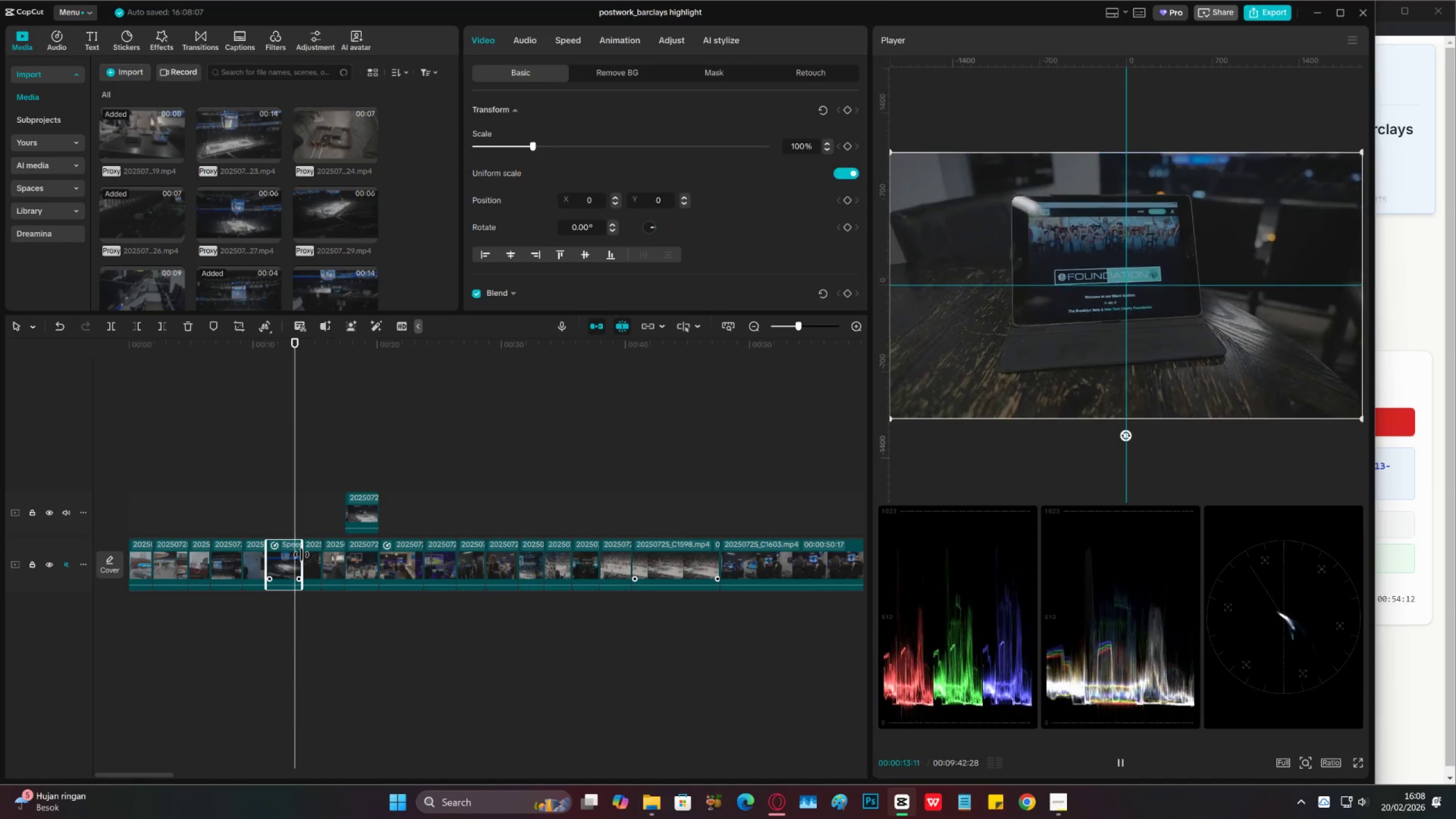 
key(Space)
 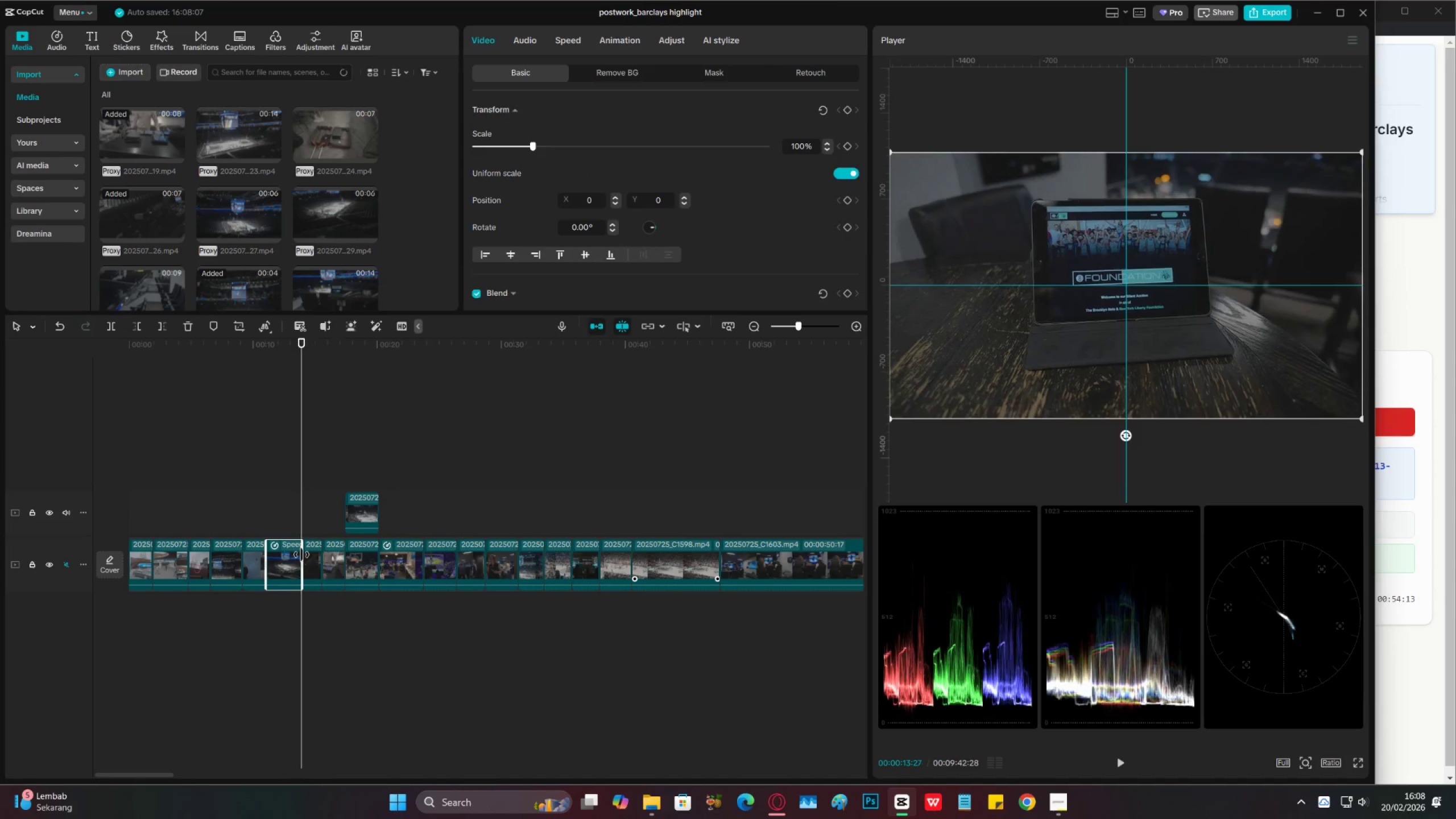 
key(Space)
 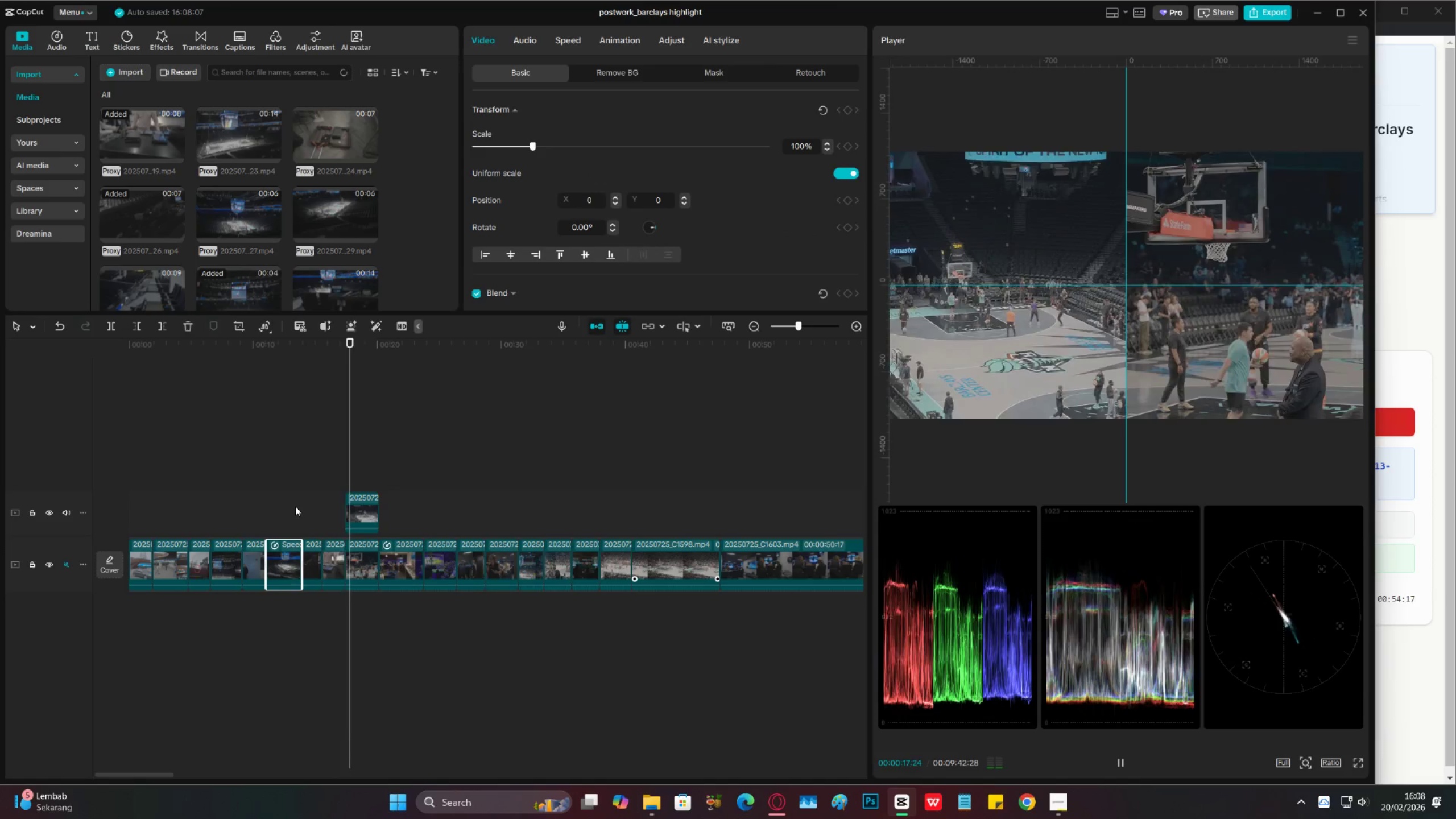 
wait(8.98)
 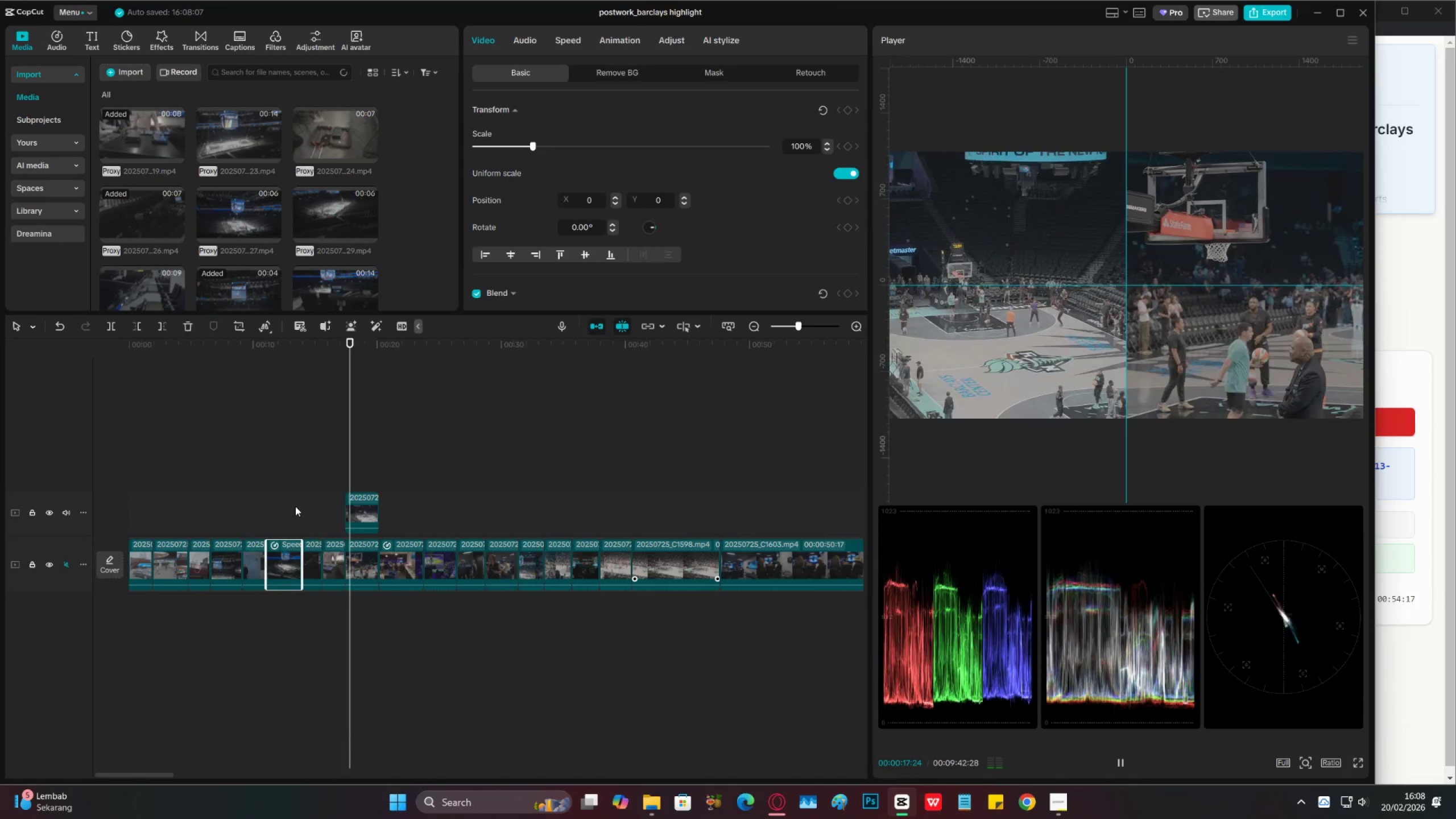 
key(Space)
 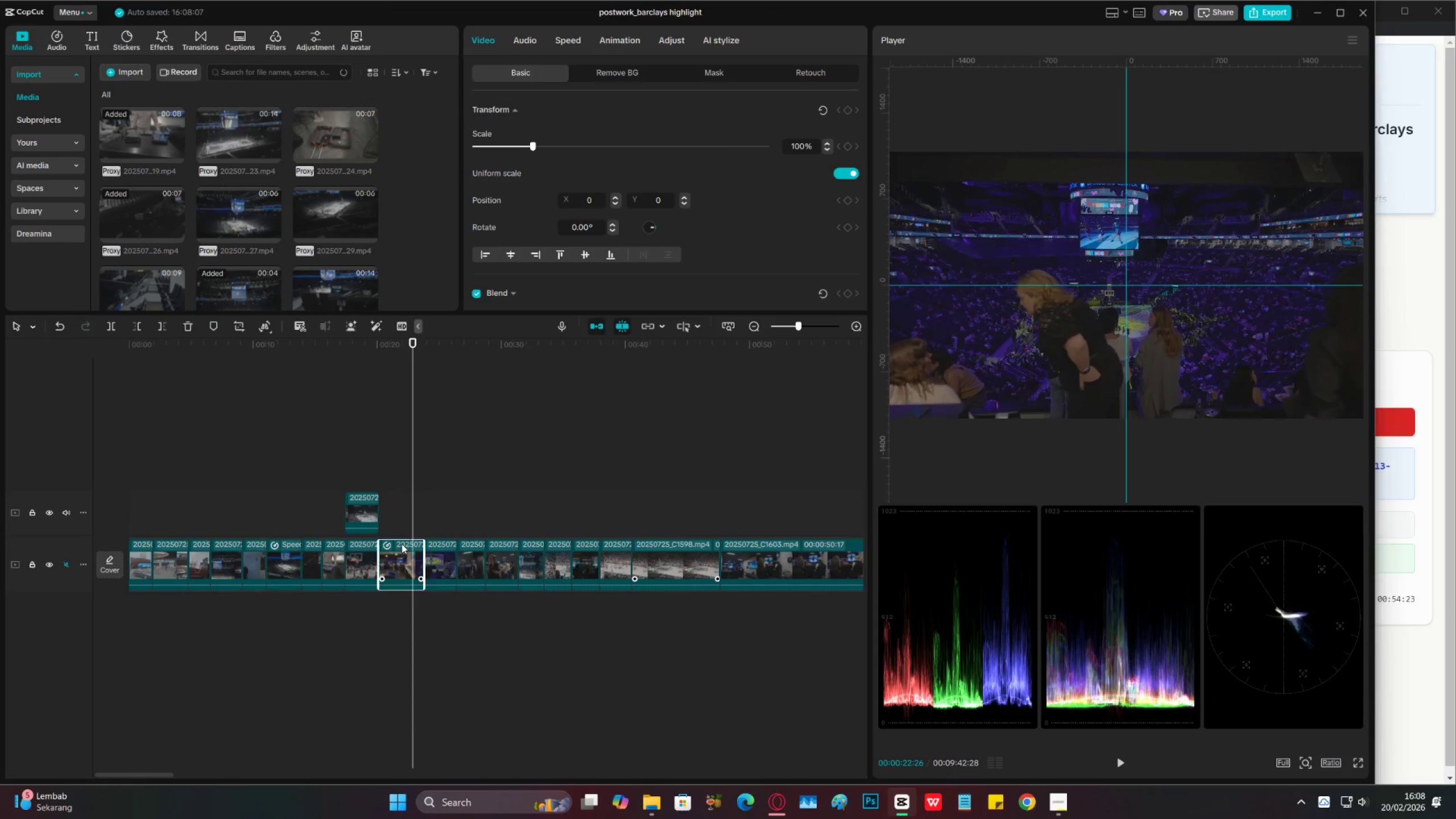 
double_click([394, 518])
 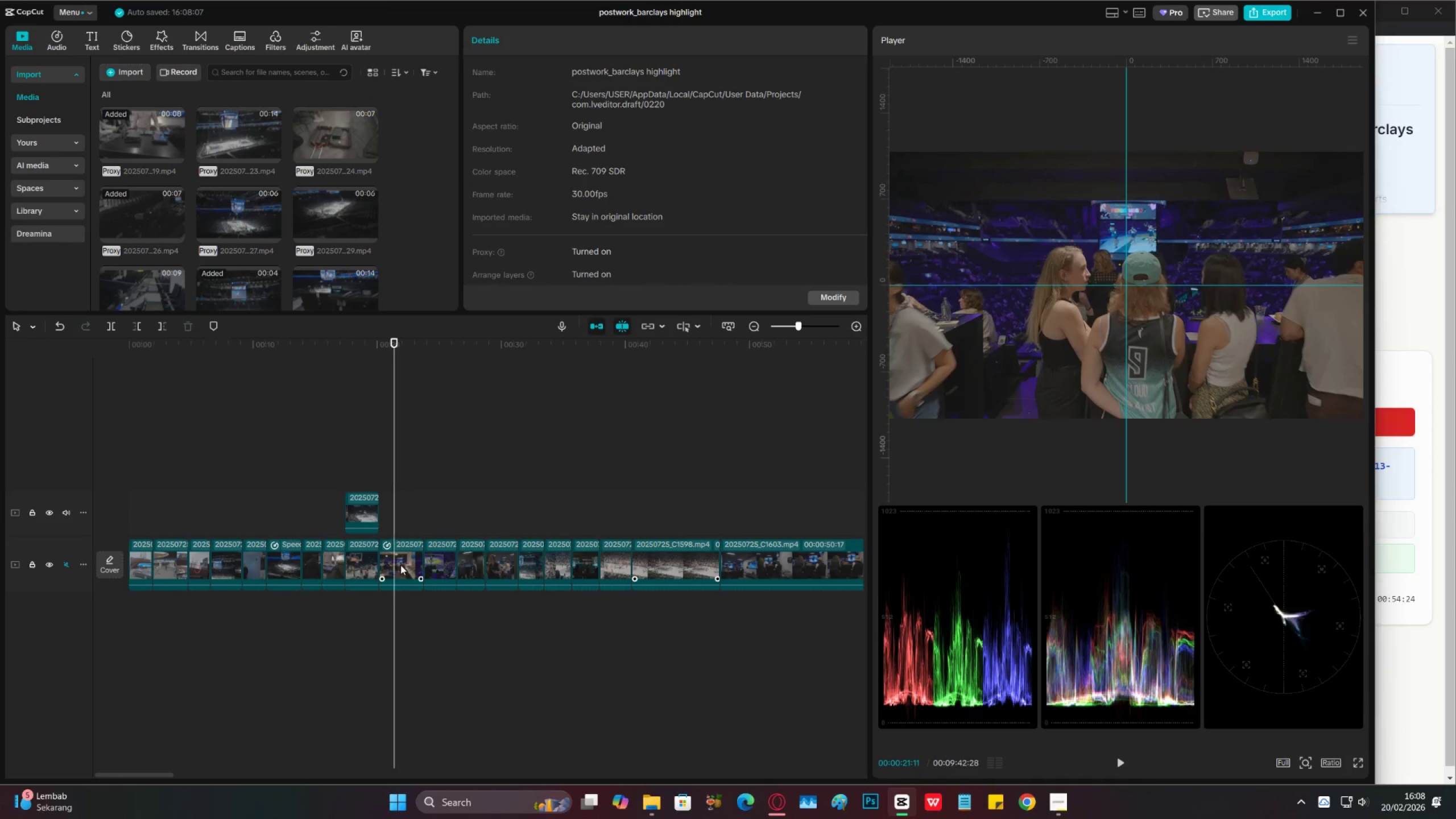 
triple_click([400, 565])
 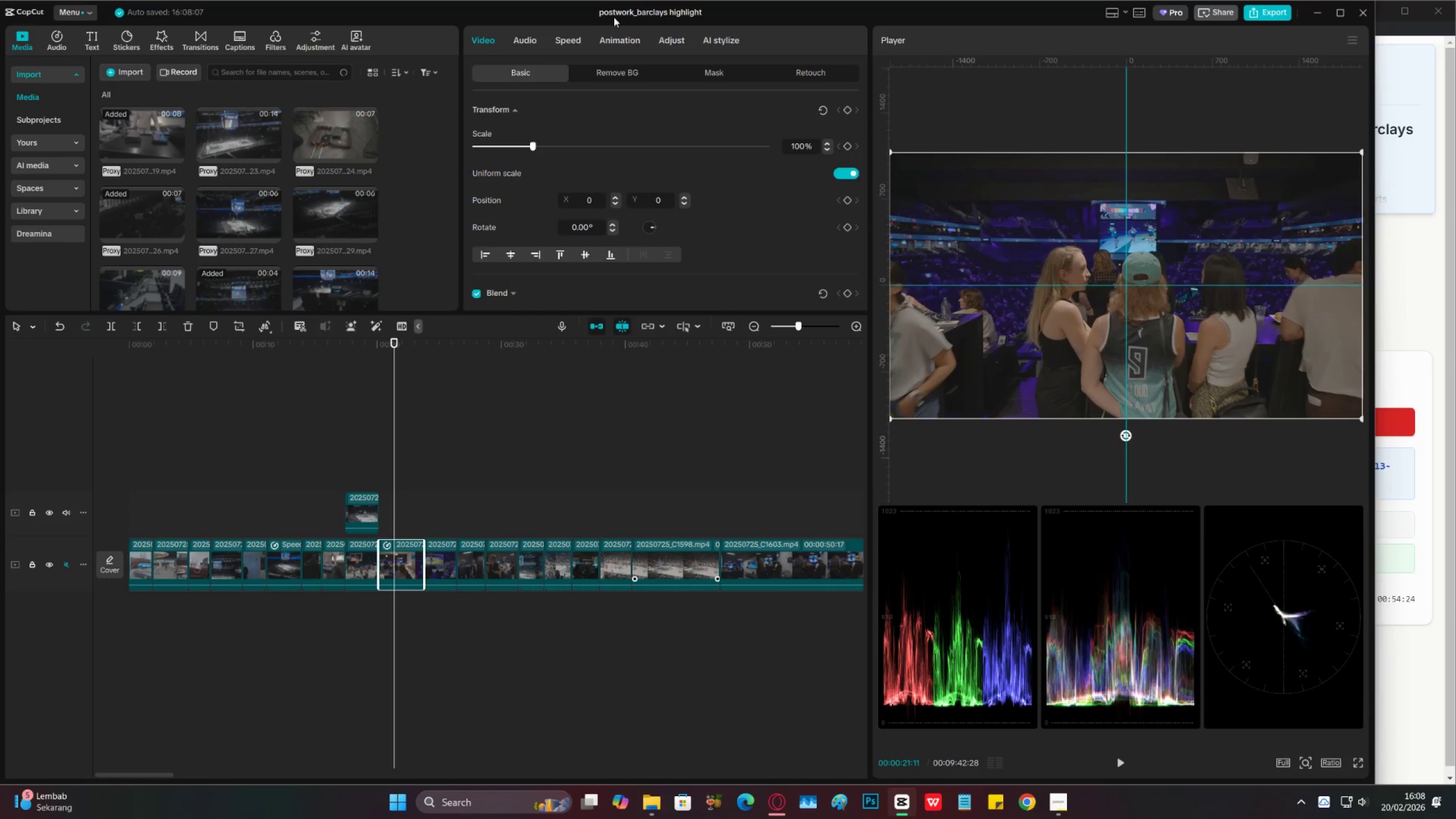 
left_click([572, 34])
 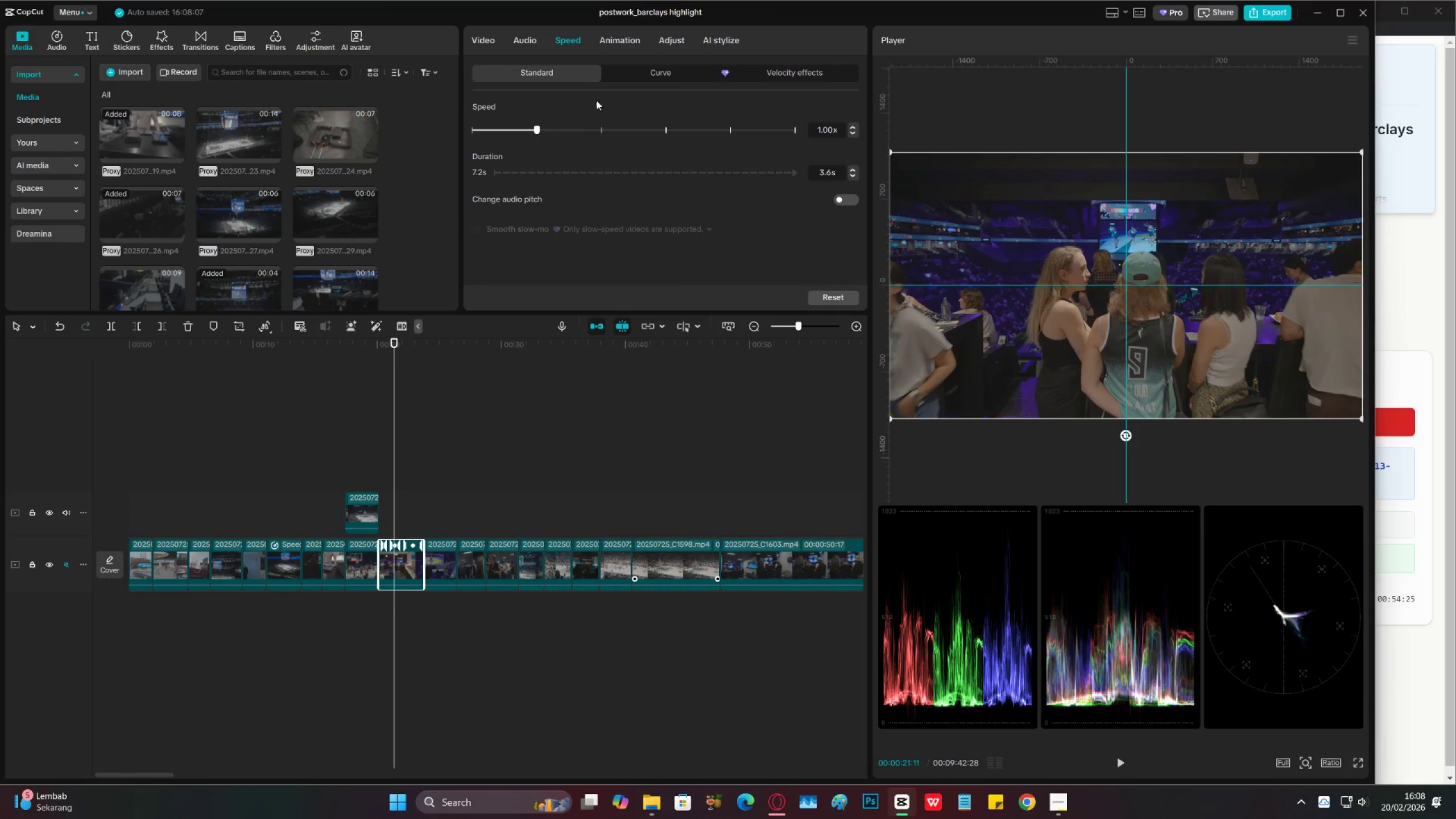 
left_click([635, 75])
 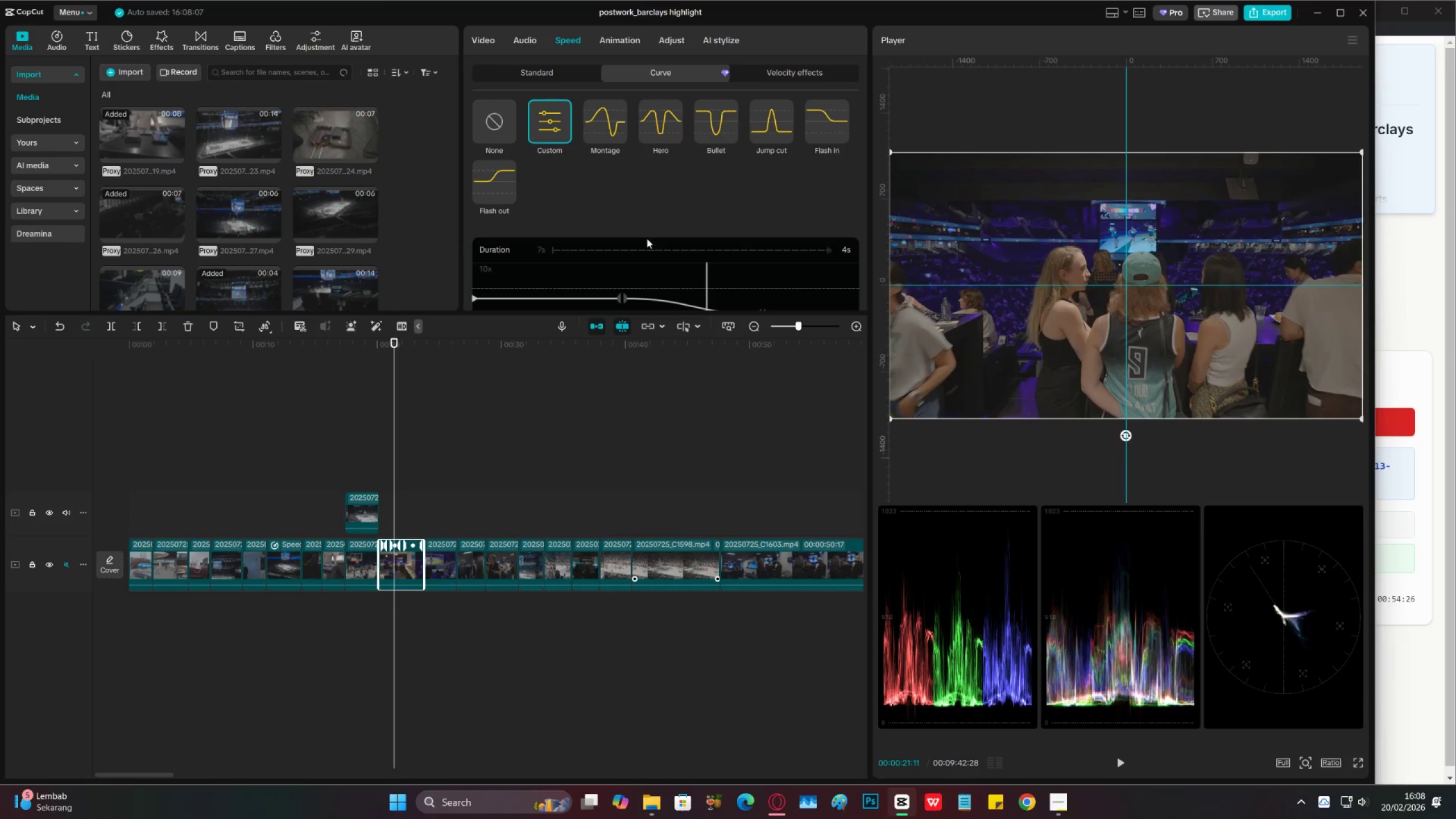 
scroll: coordinate [709, 243], scroll_direction: down, amount: 4.0
 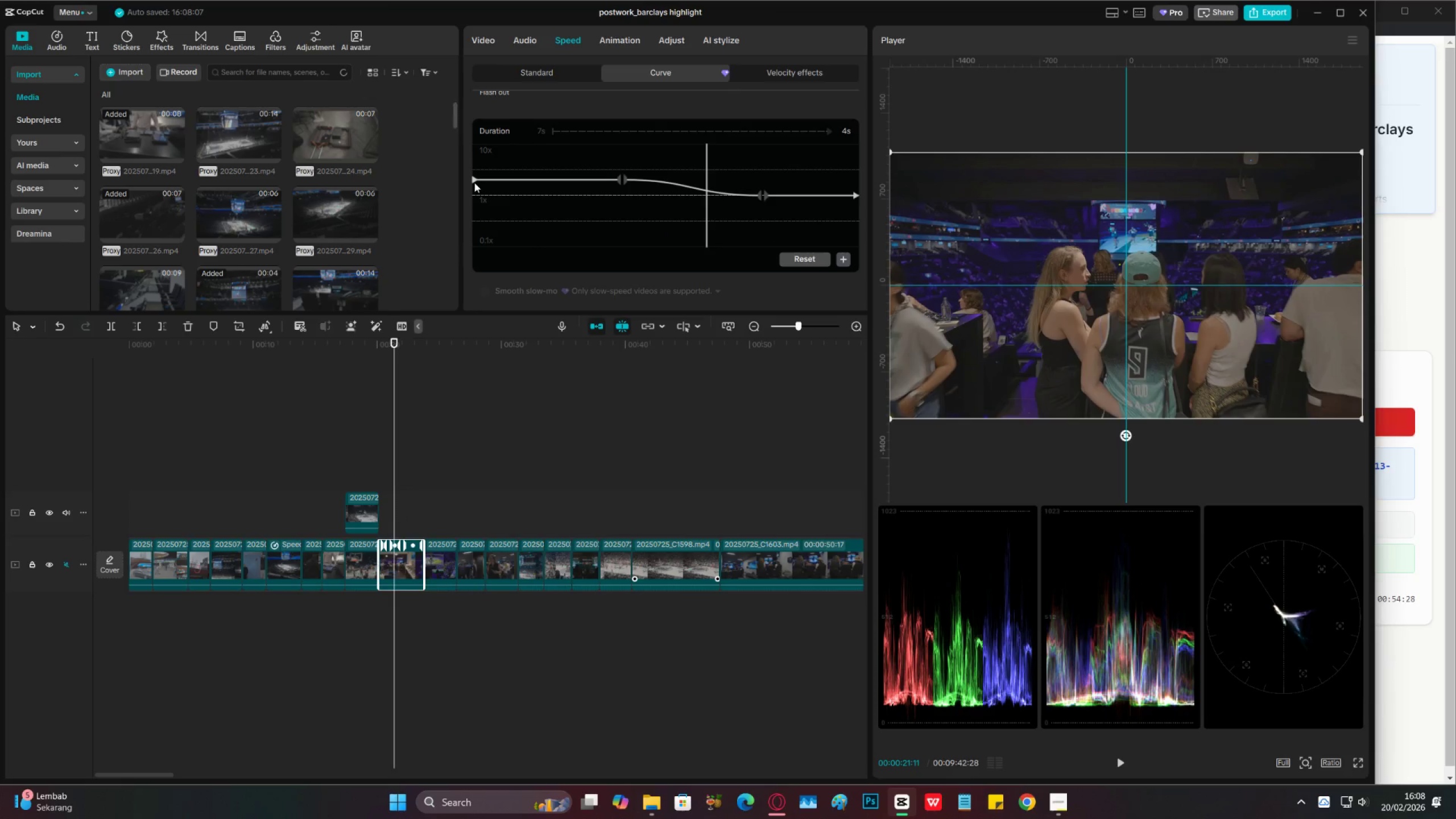 
left_click_drag(start_coordinate=[473, 180], to_coordinate=[470, 175])
 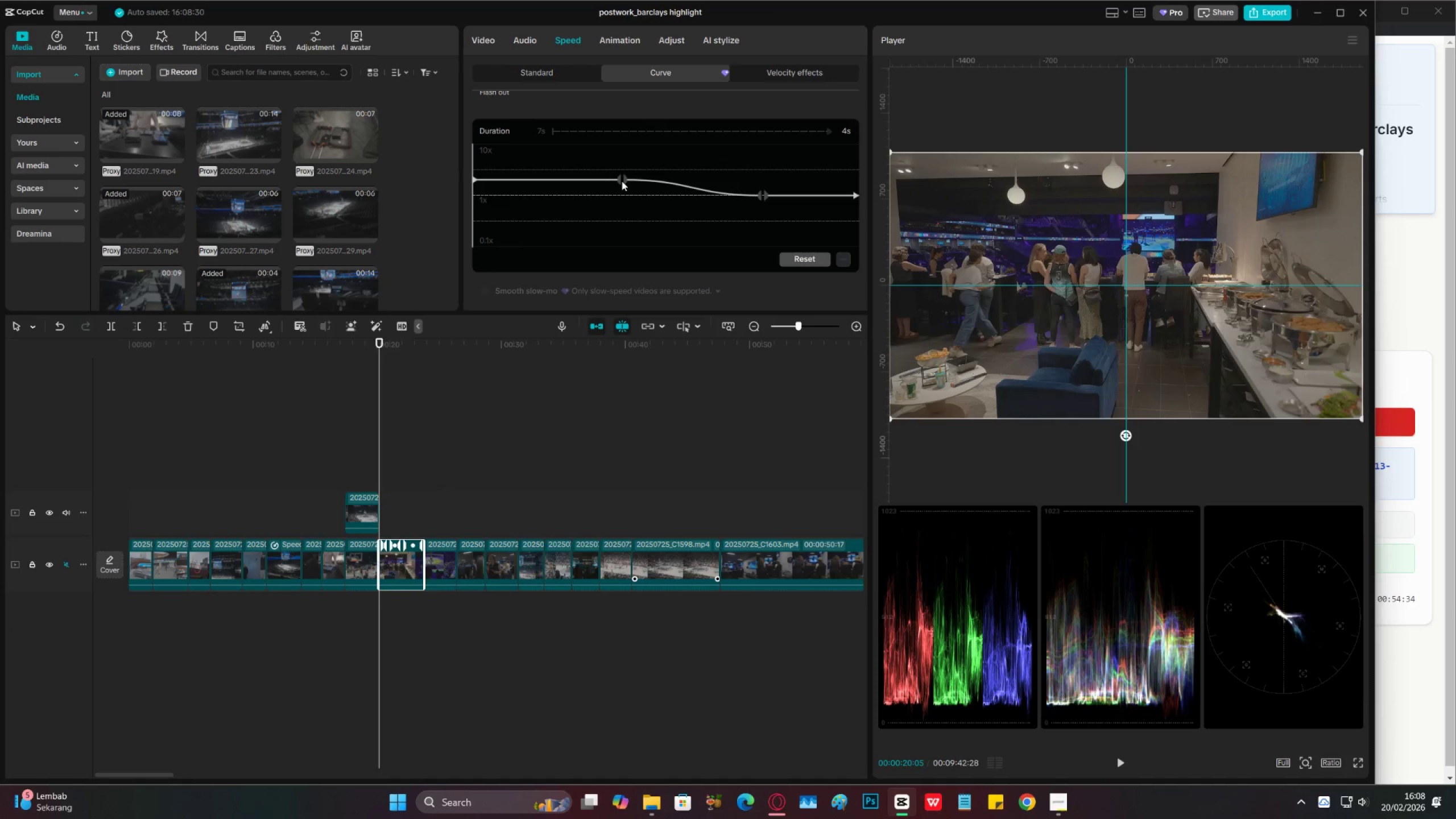 
left_click_drag(start_coordinate=[622, 181], to_coordinate=[624, 174])
 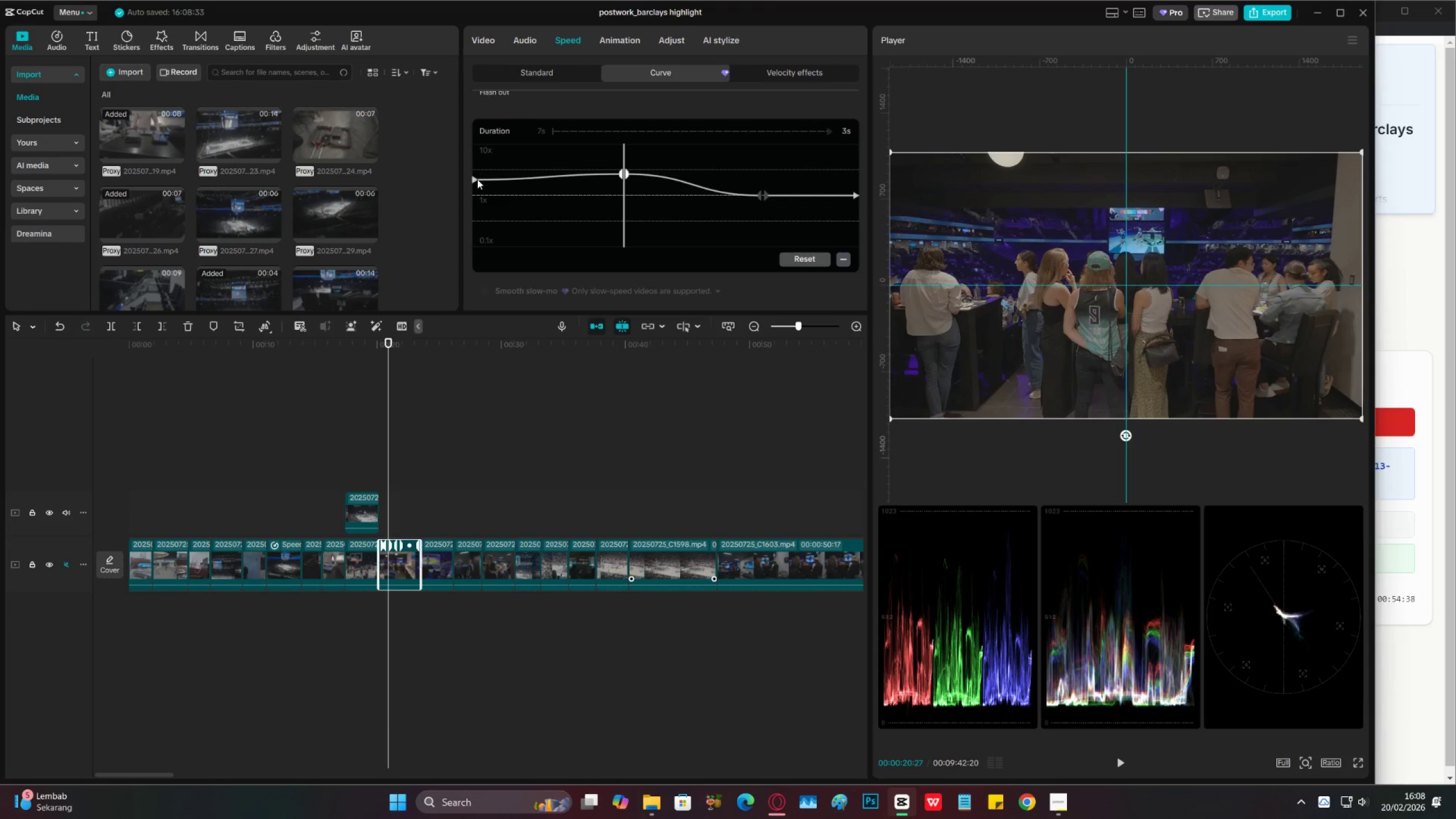 
left_click_drag(start_coordinate=[476, 180], to_coordinate=[473, 176])
 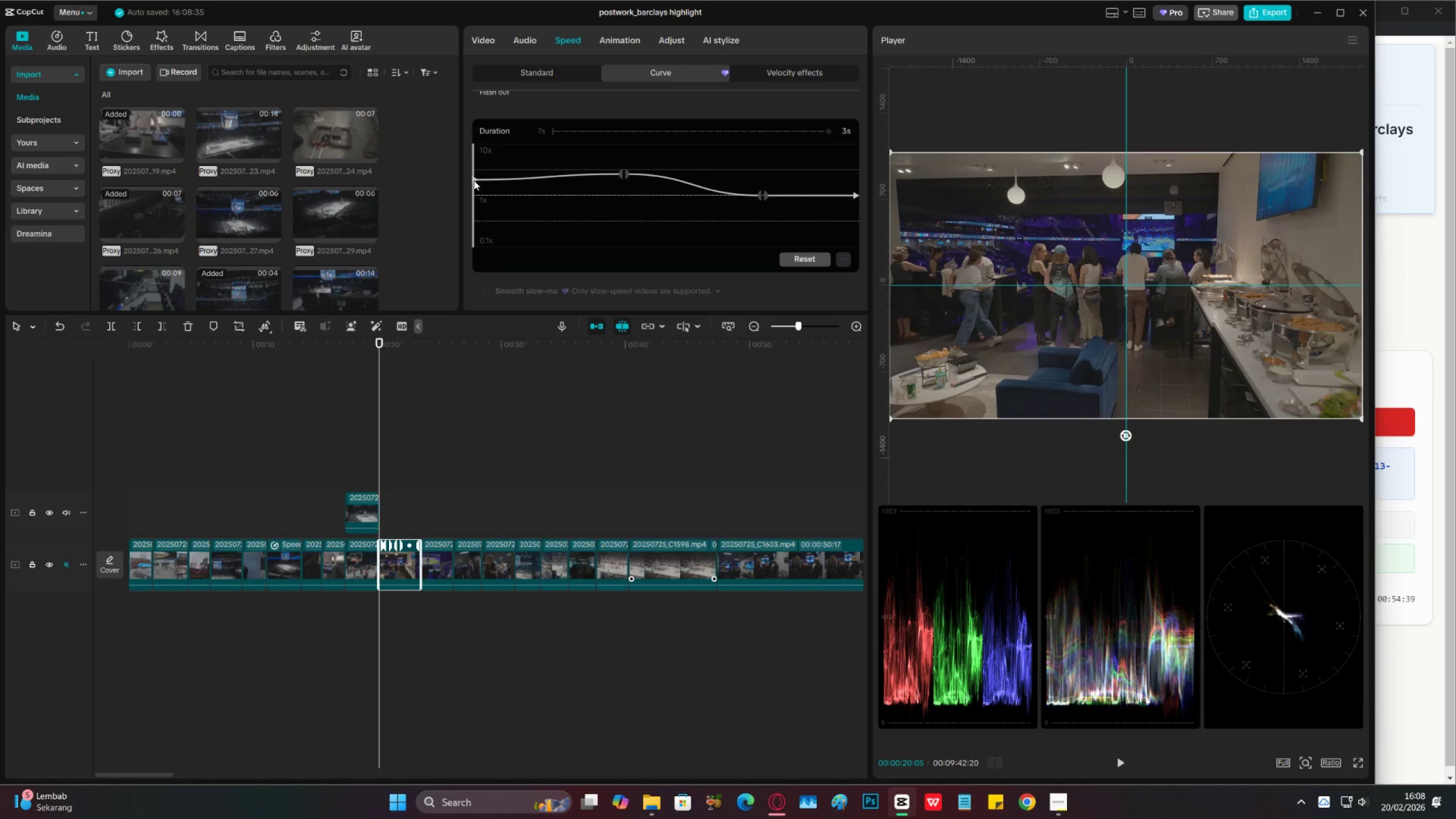 
left_click_drag(start_coordinate=[474, 182], to_coordinate=[475, 174])
 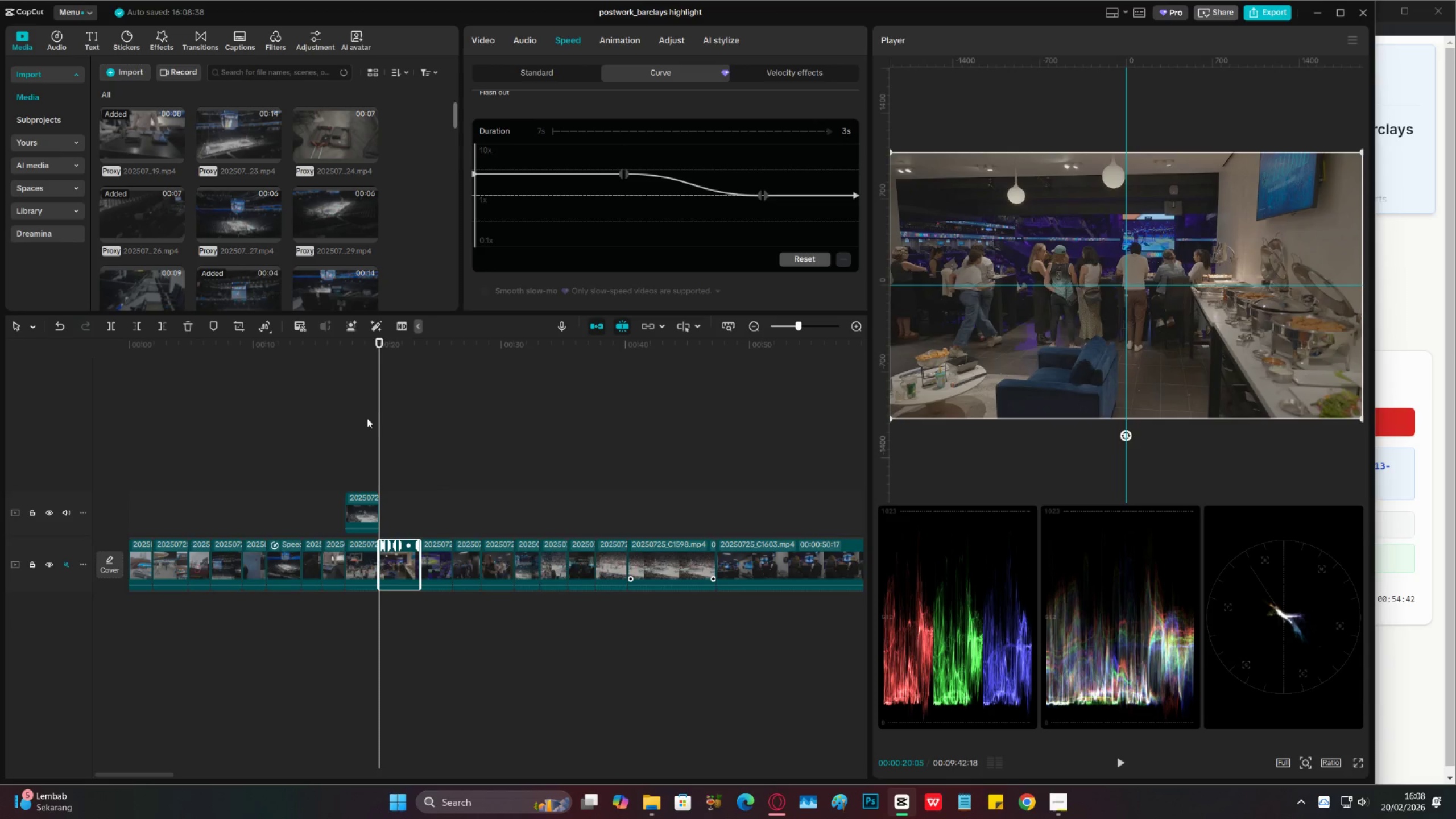 
key(Space)
 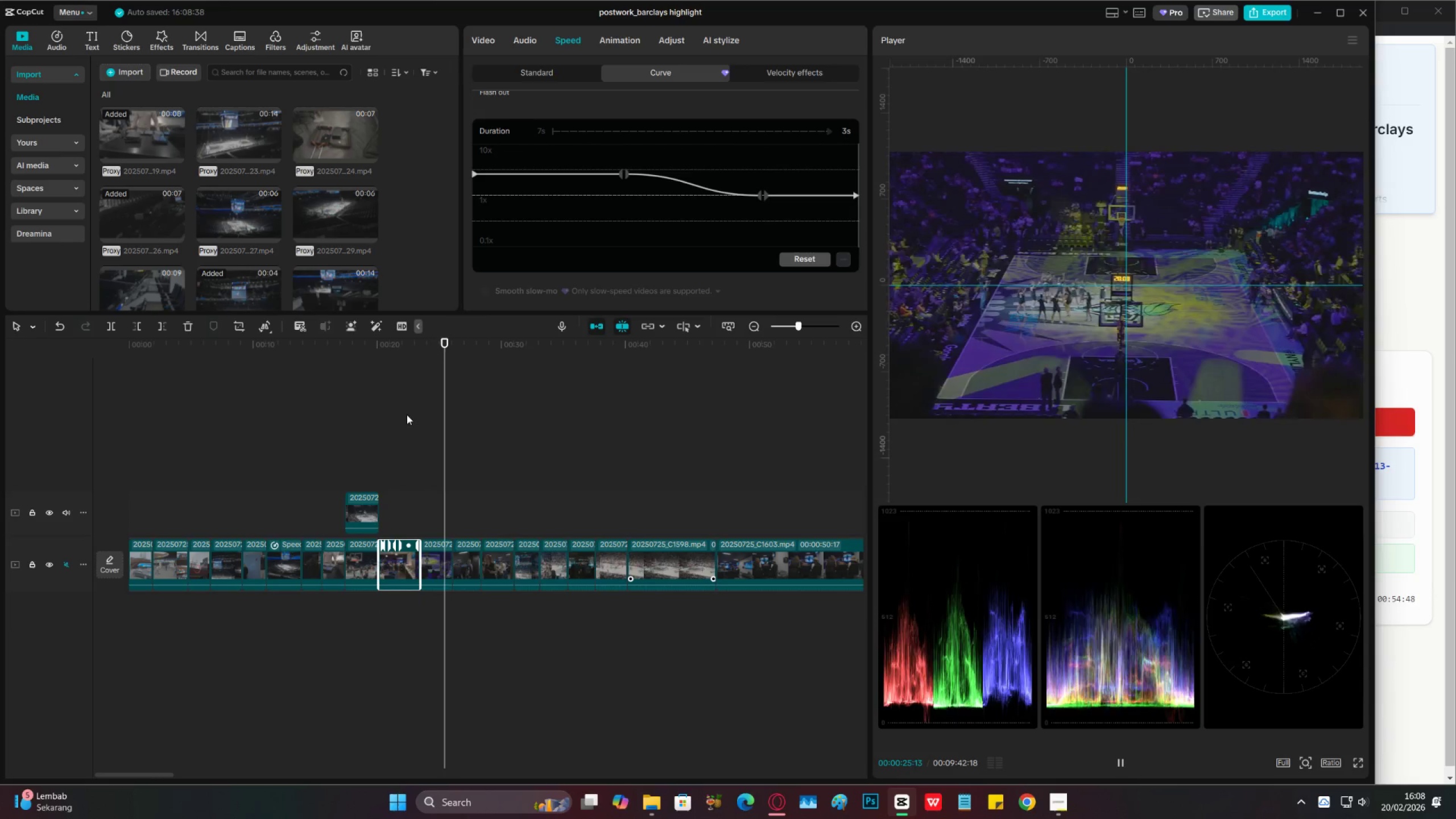 
wait(10.38)
 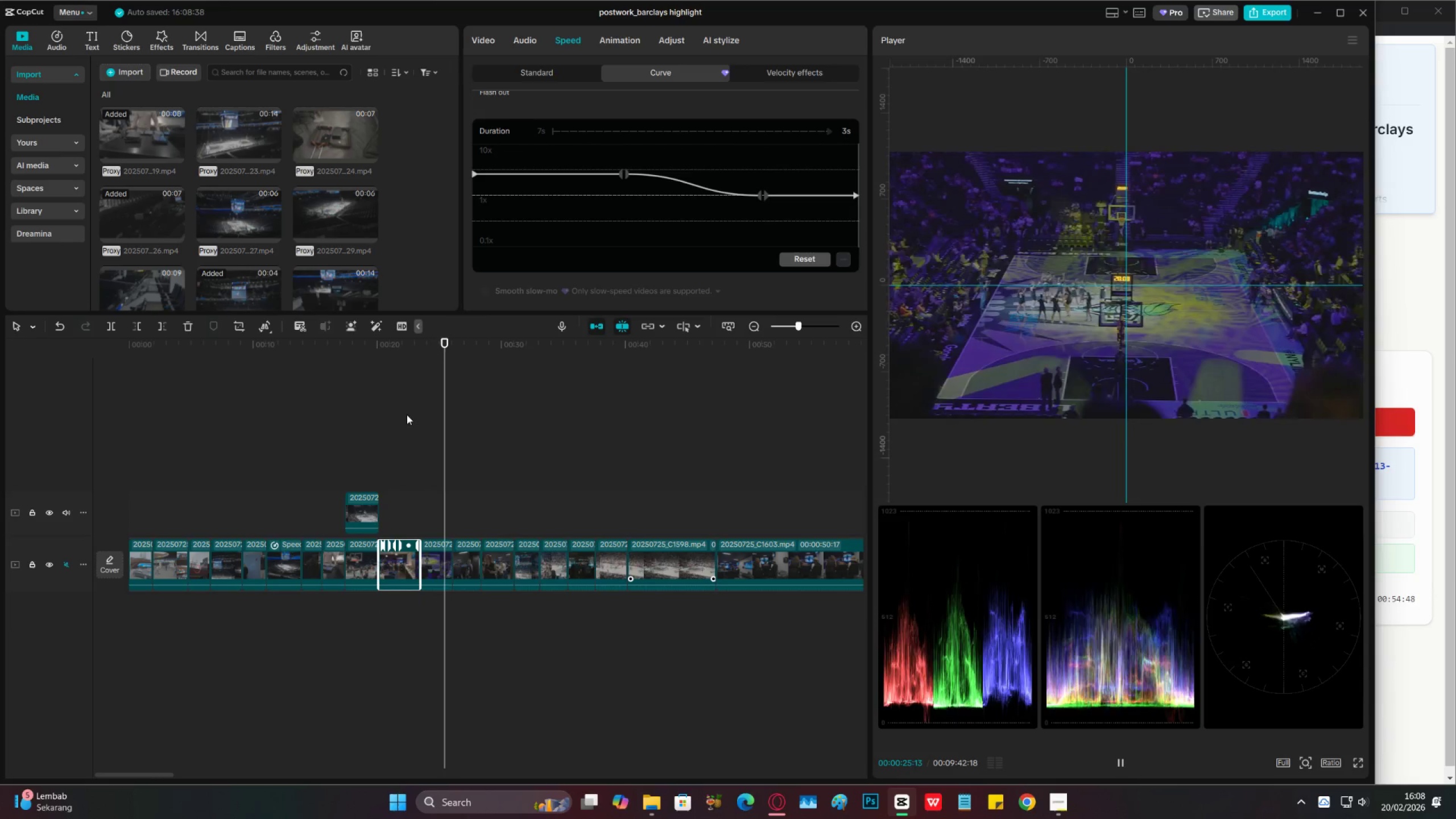 
key(Space)
 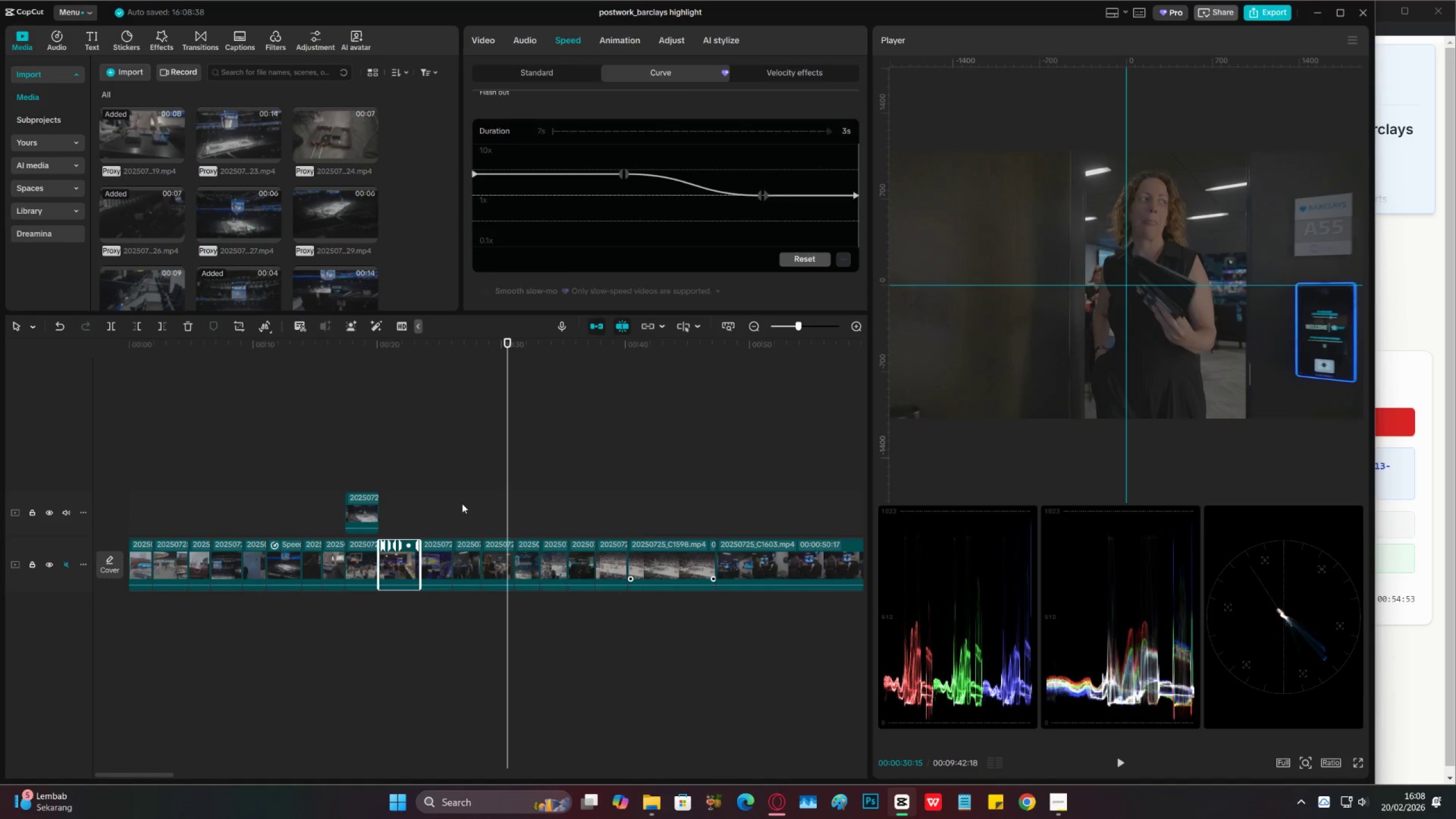 
left_click_drag(start_coordinate=[462, 503], to_coordinate=[493, 556])
 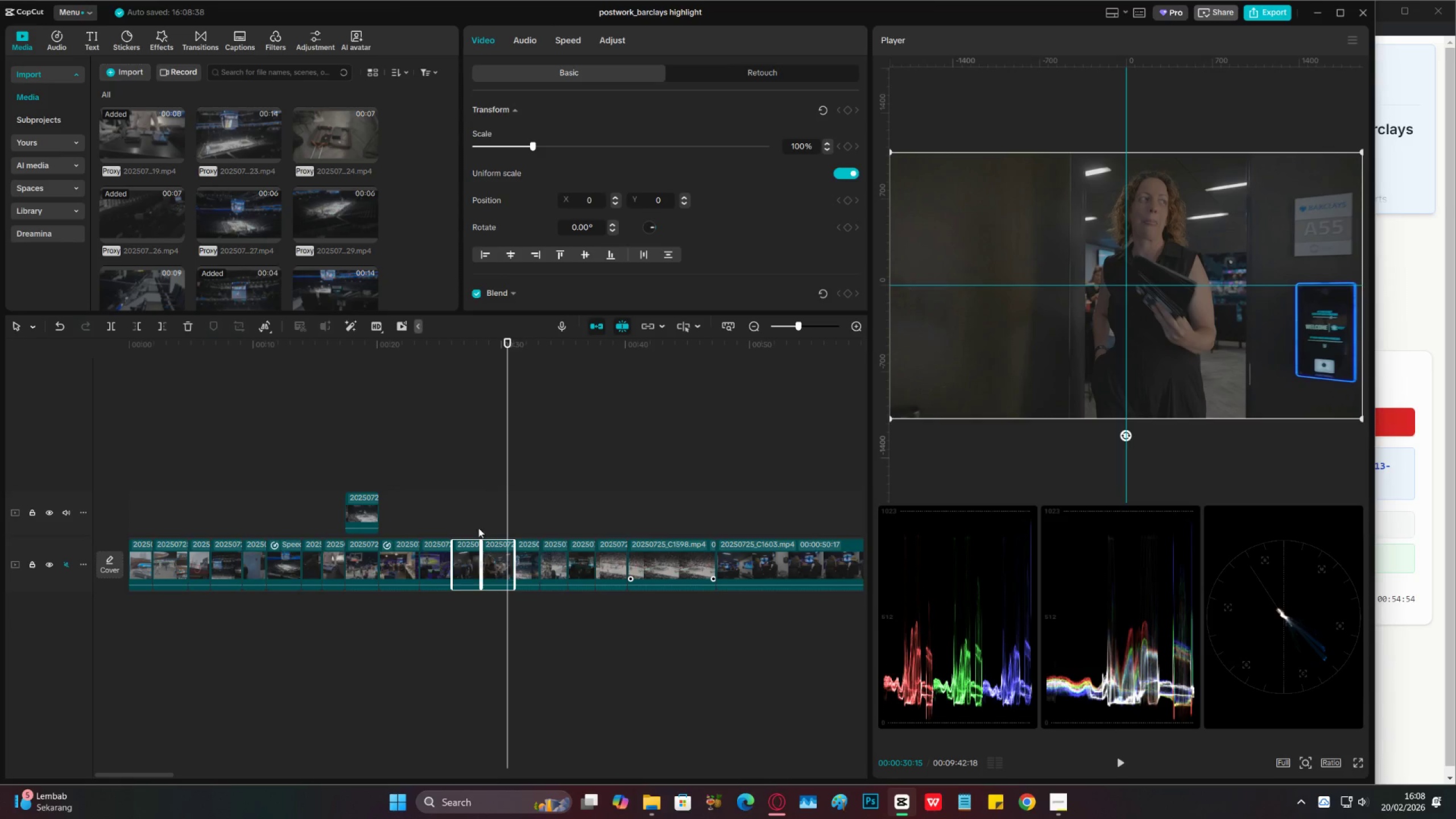 
left_click([472, 520])
 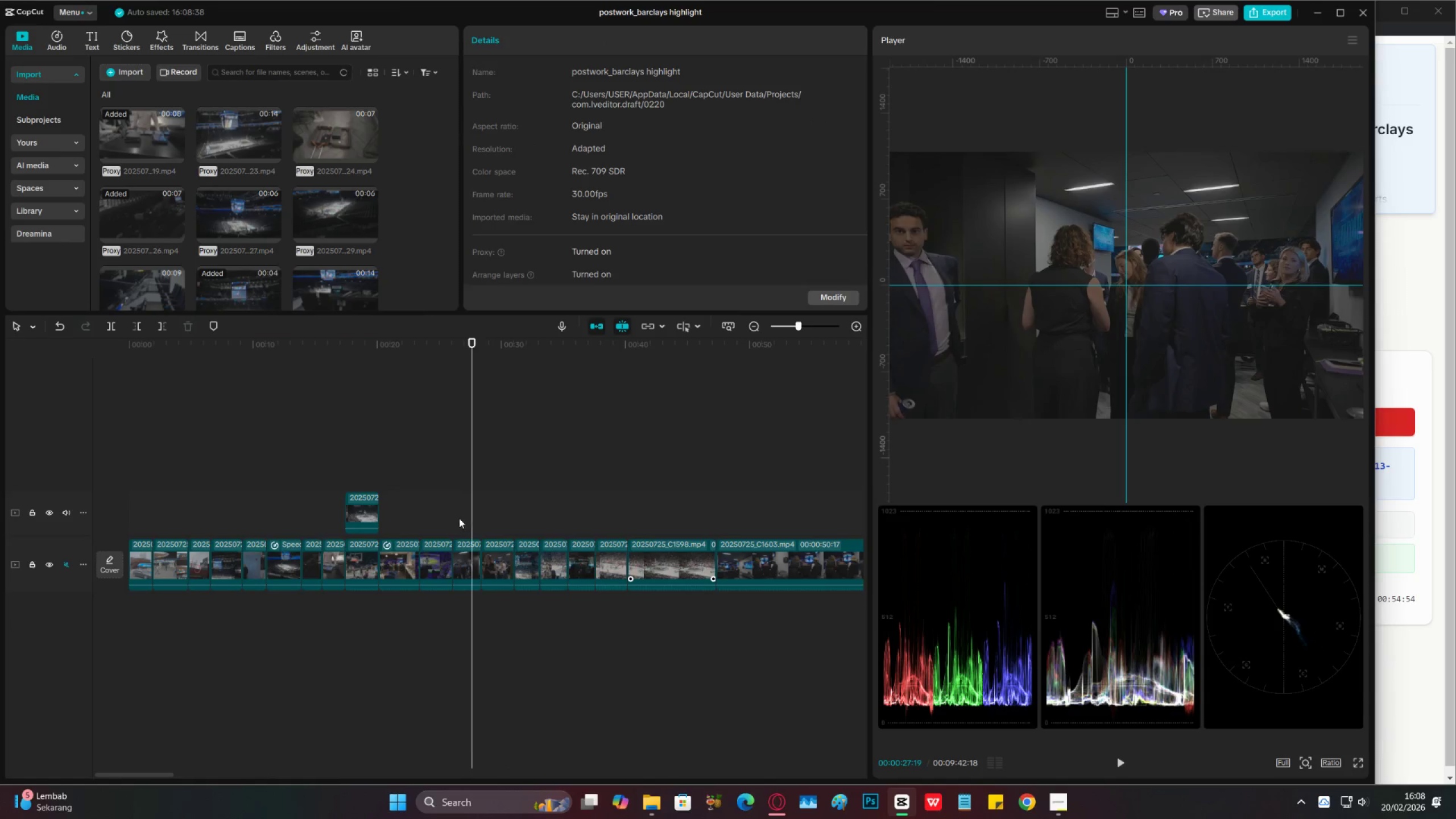 
left_click([458, 518])
 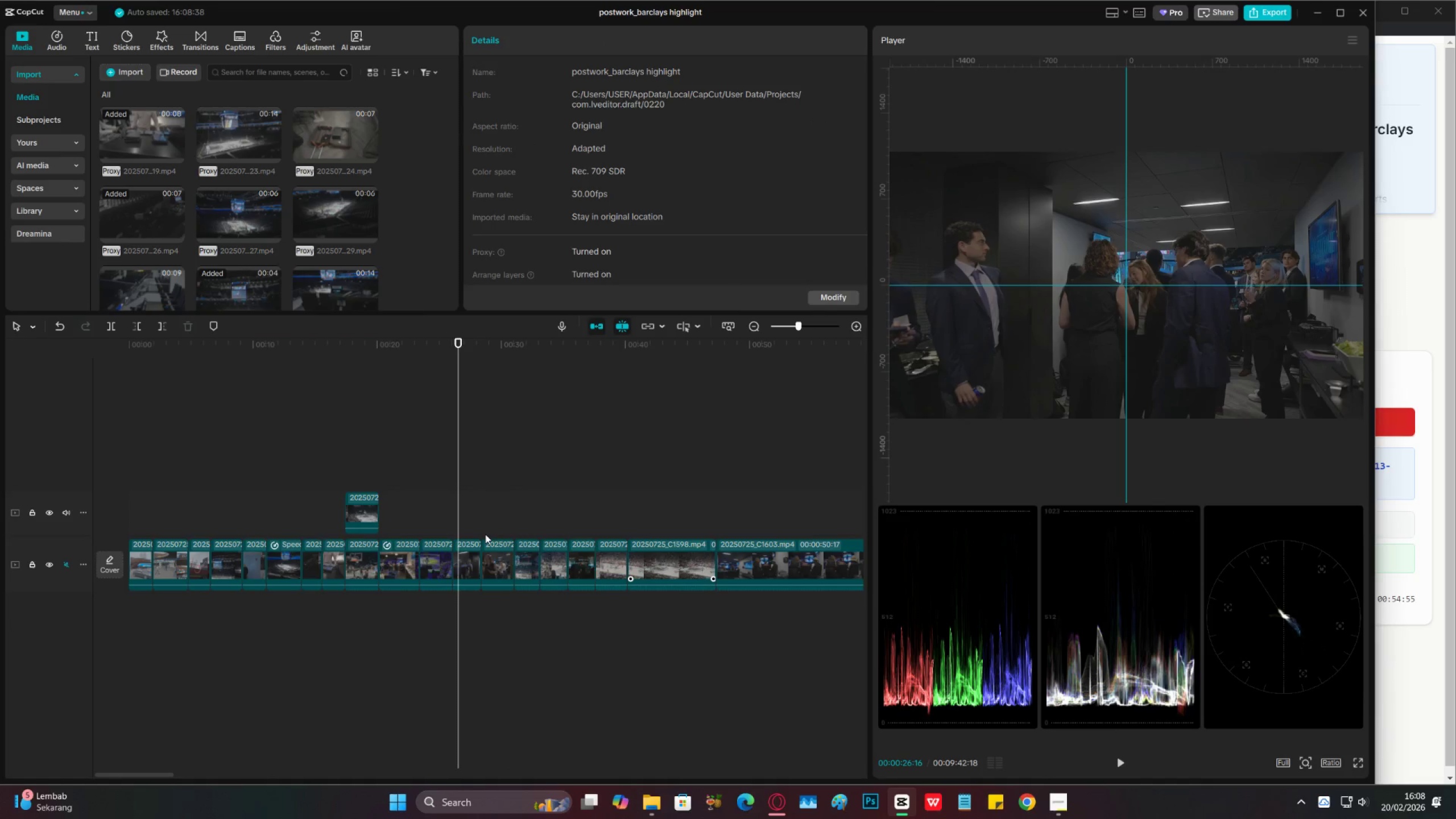 
left_click_drag(start_coordinate=[475, 526], to_coordinate=[498, 553])
 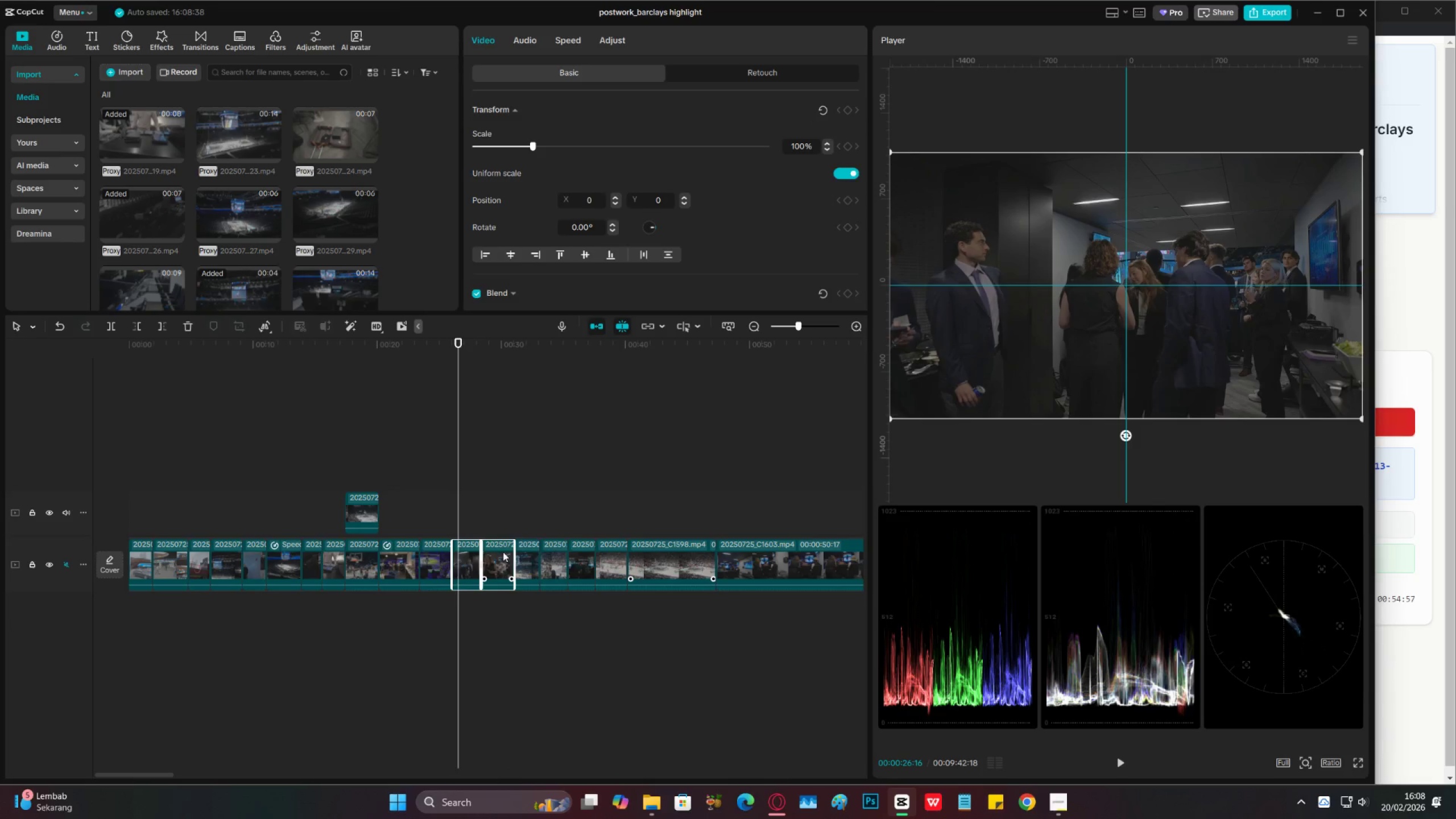 
key(X)
 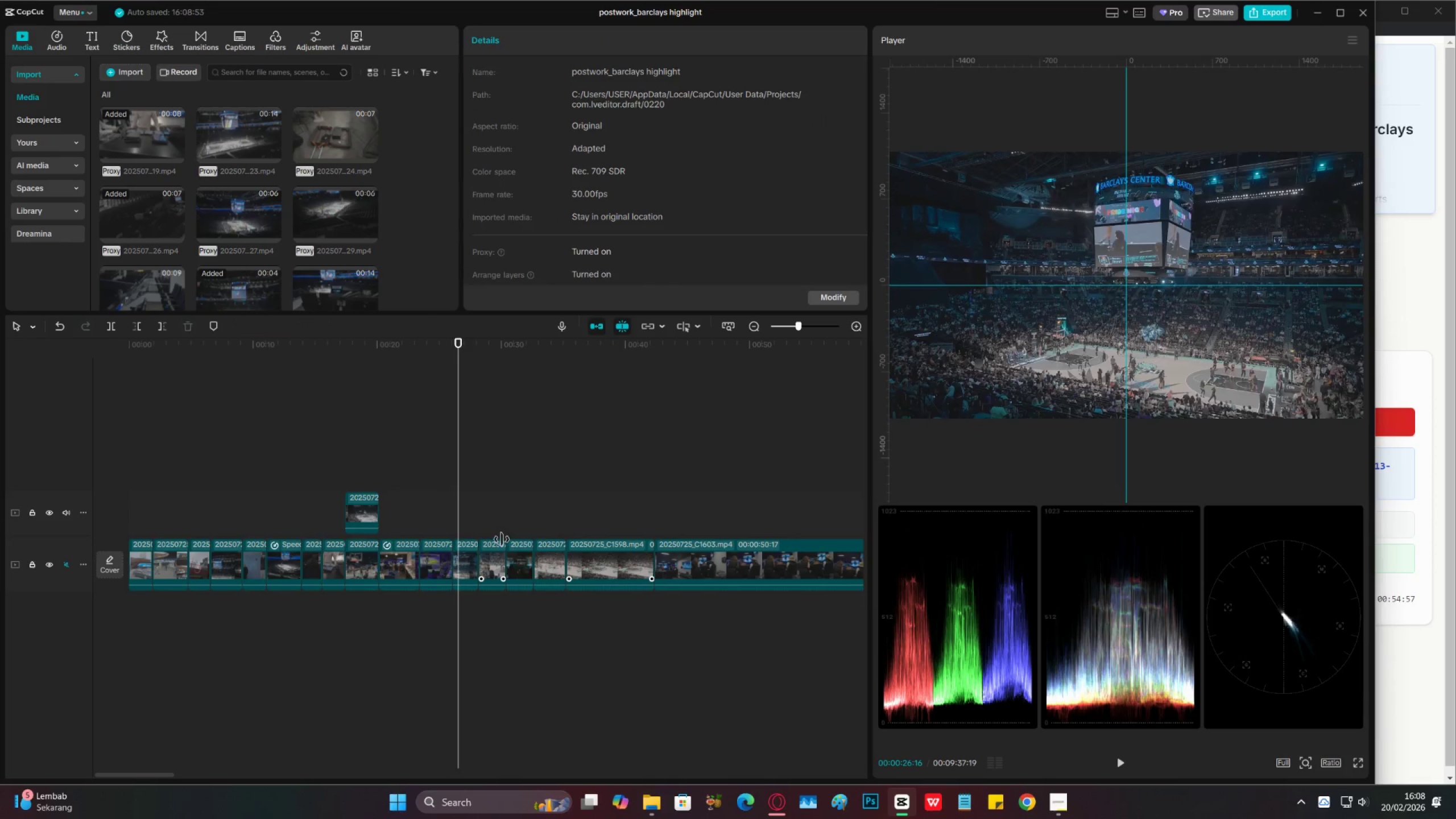 
key(Space)
 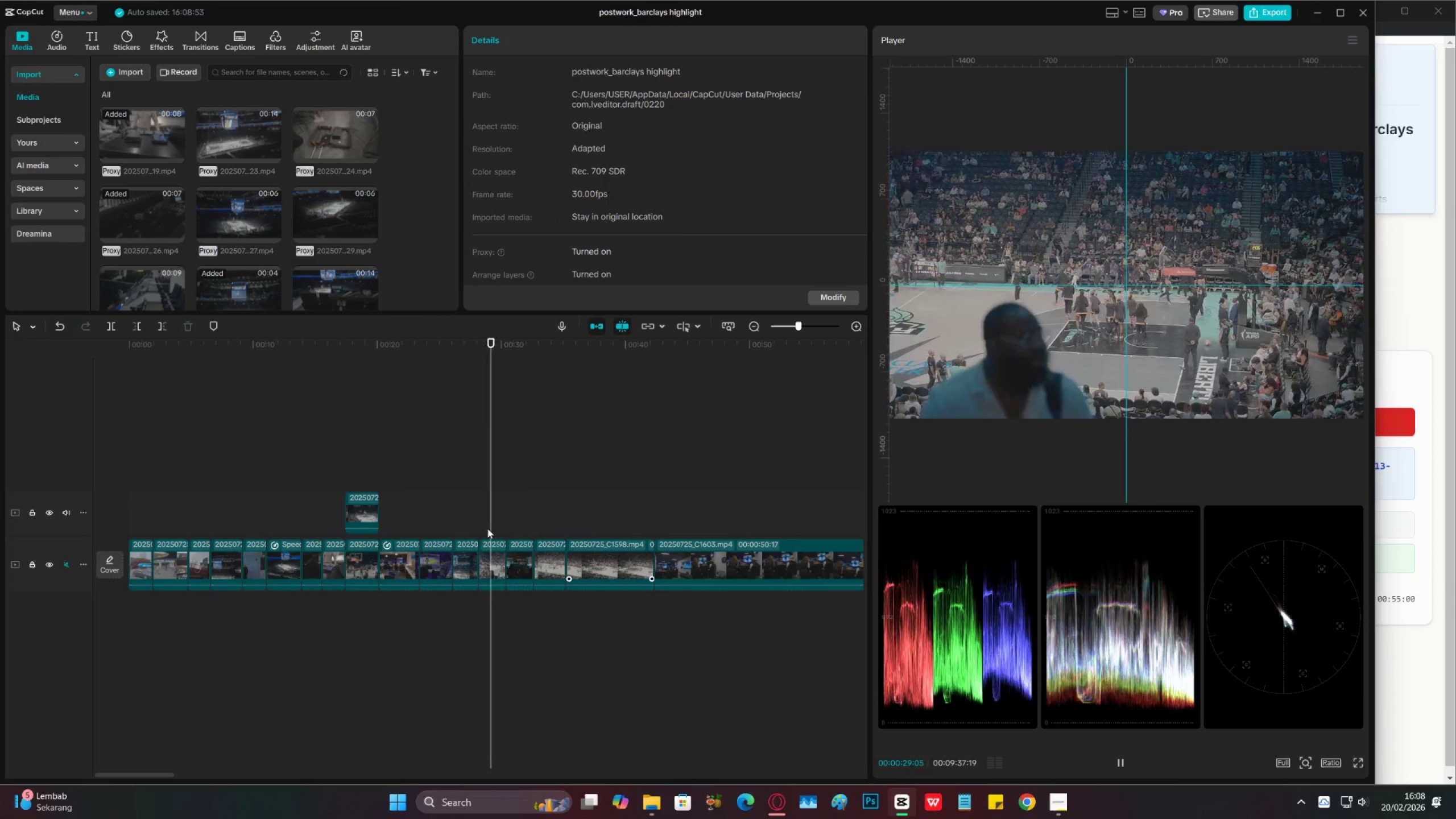 
key(Space)
 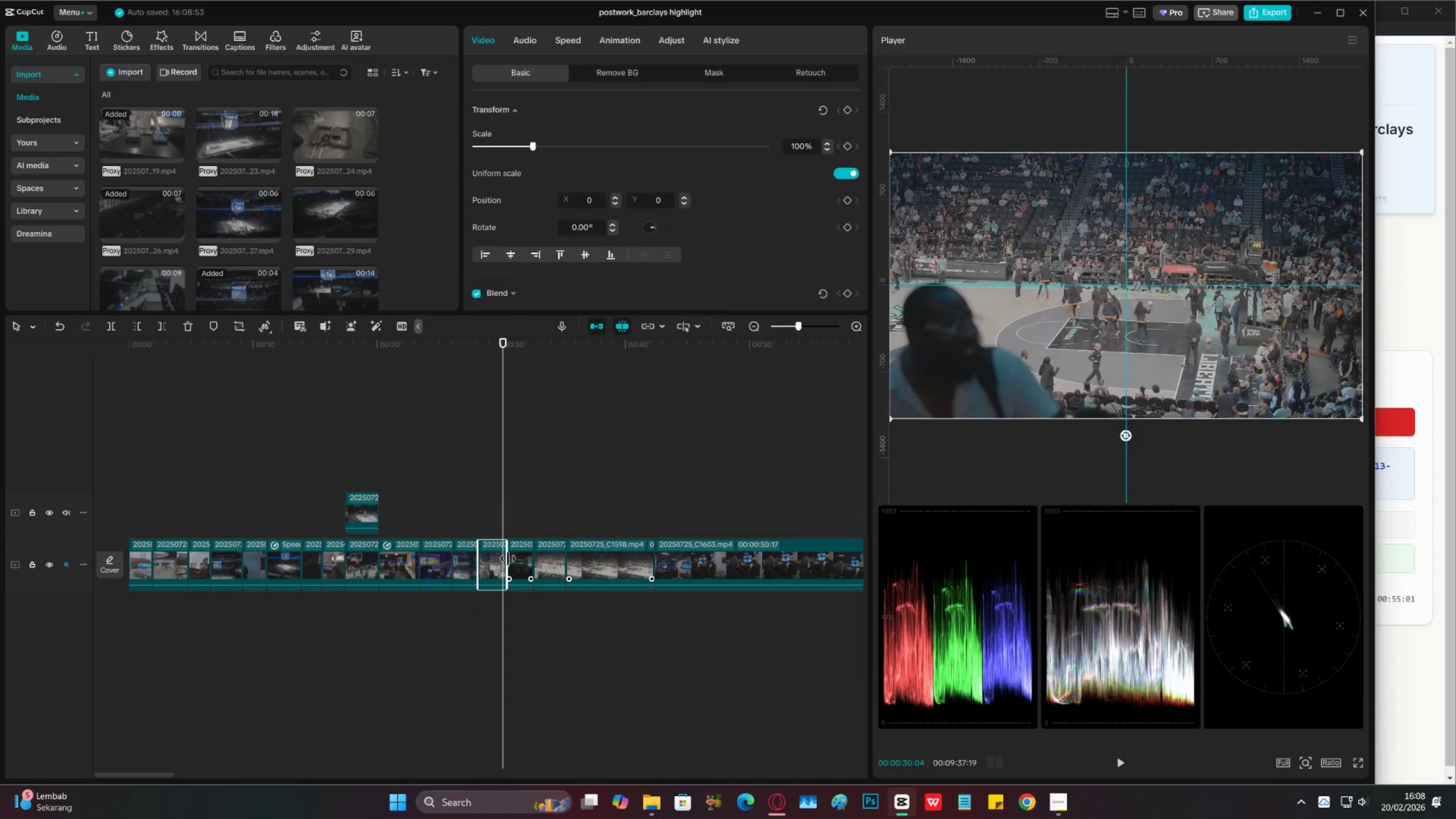 
key(Space)
 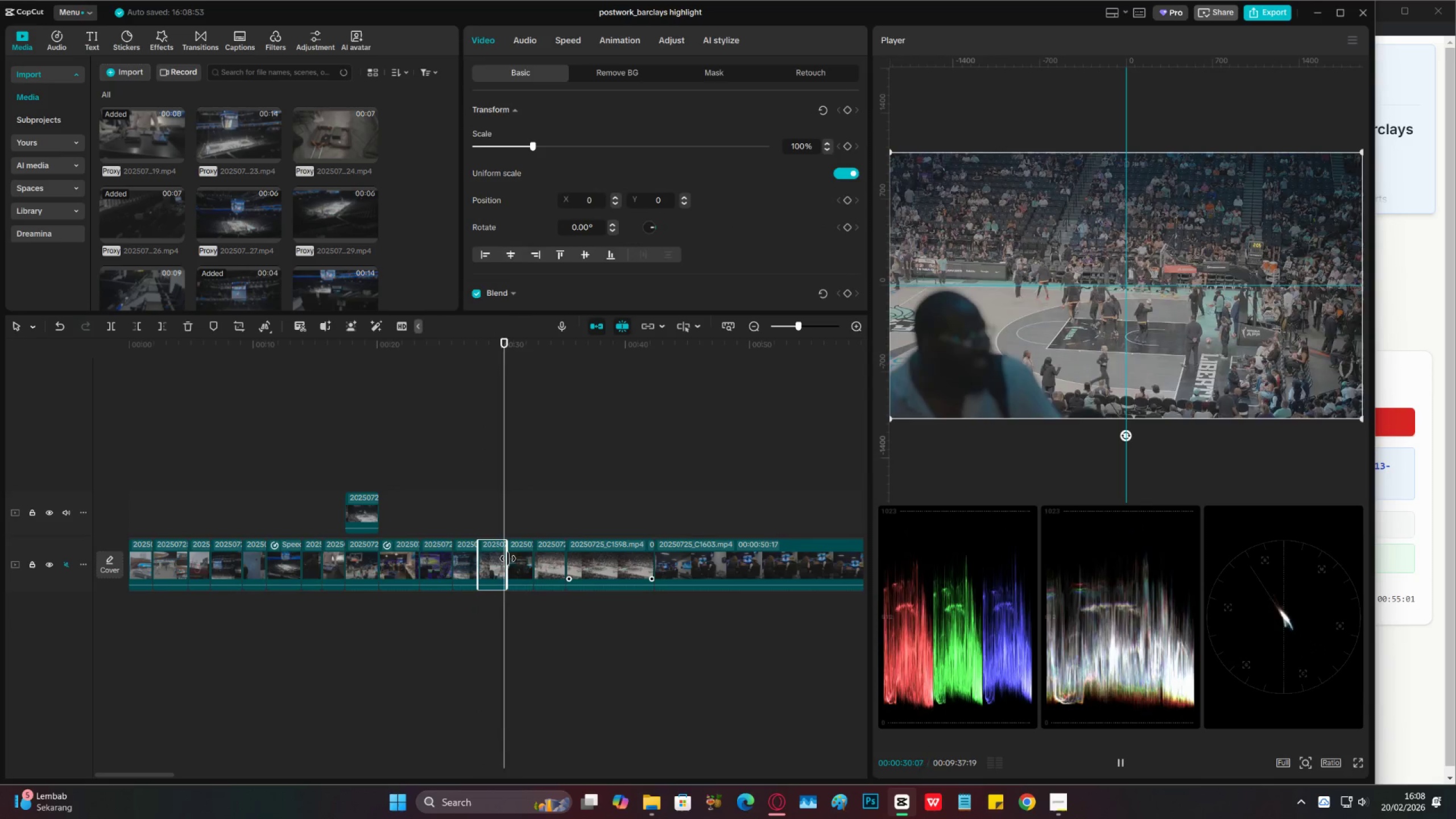 
key(Space)
 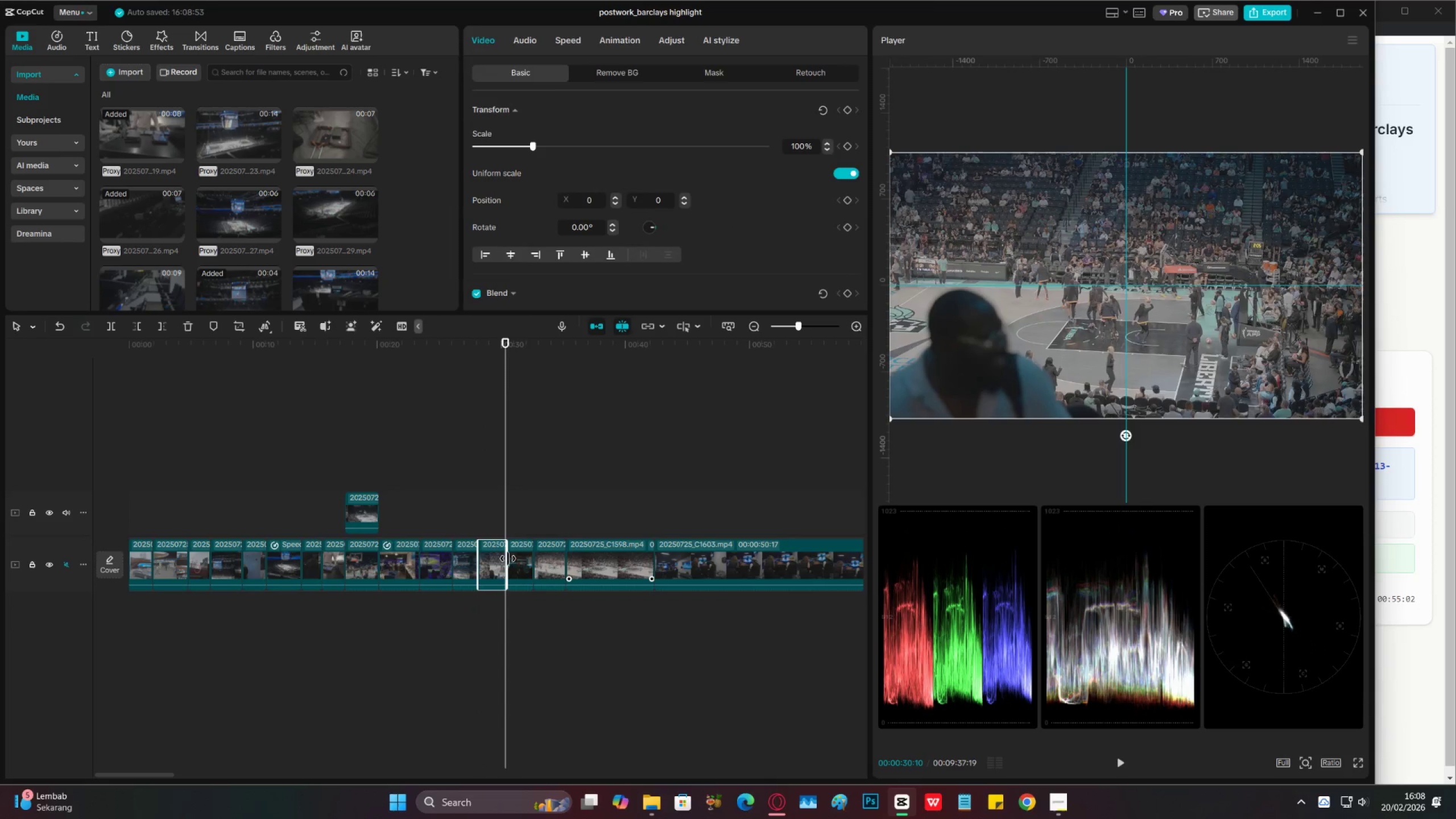 
key(Space)
 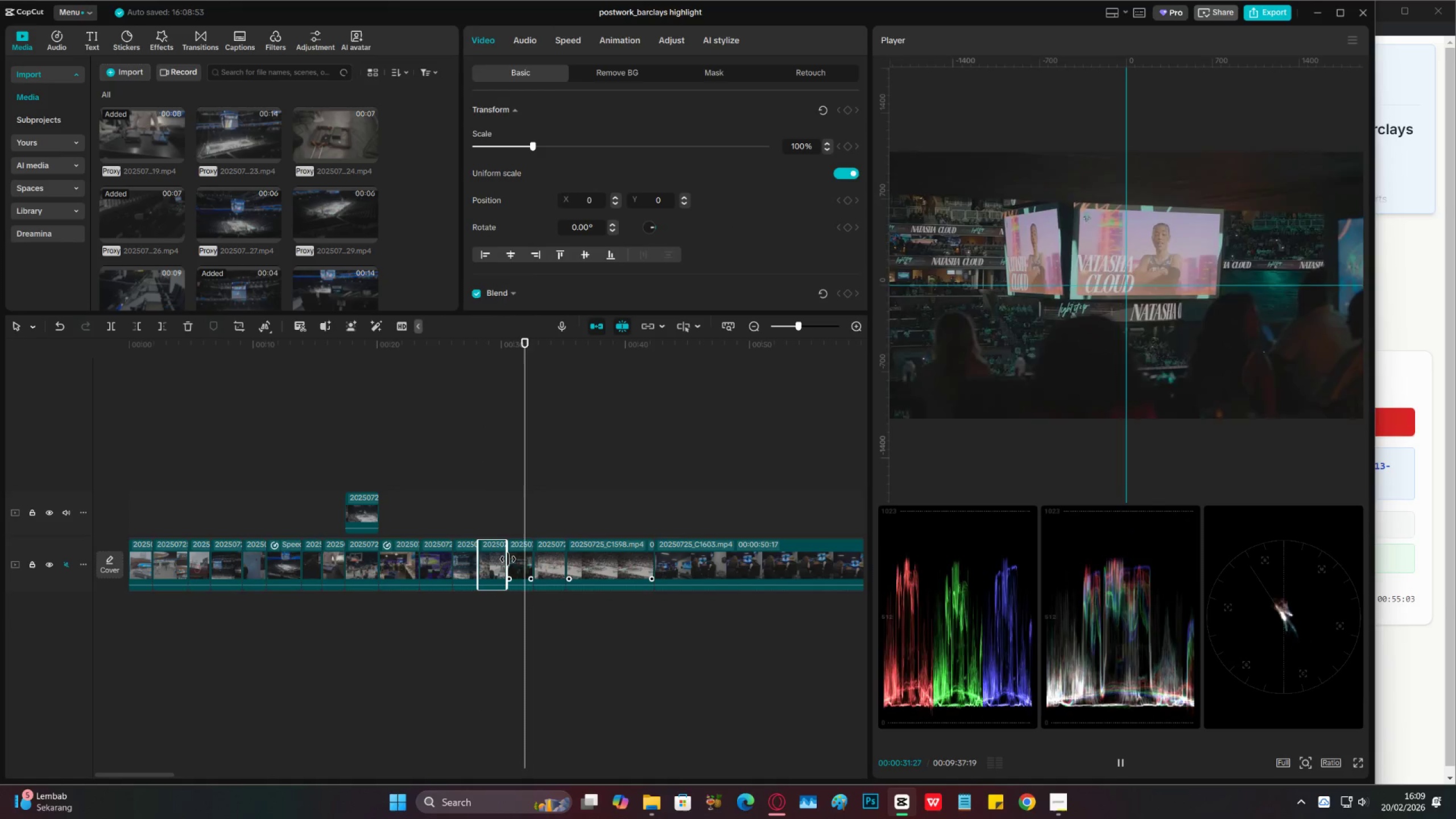 
key(Space)
 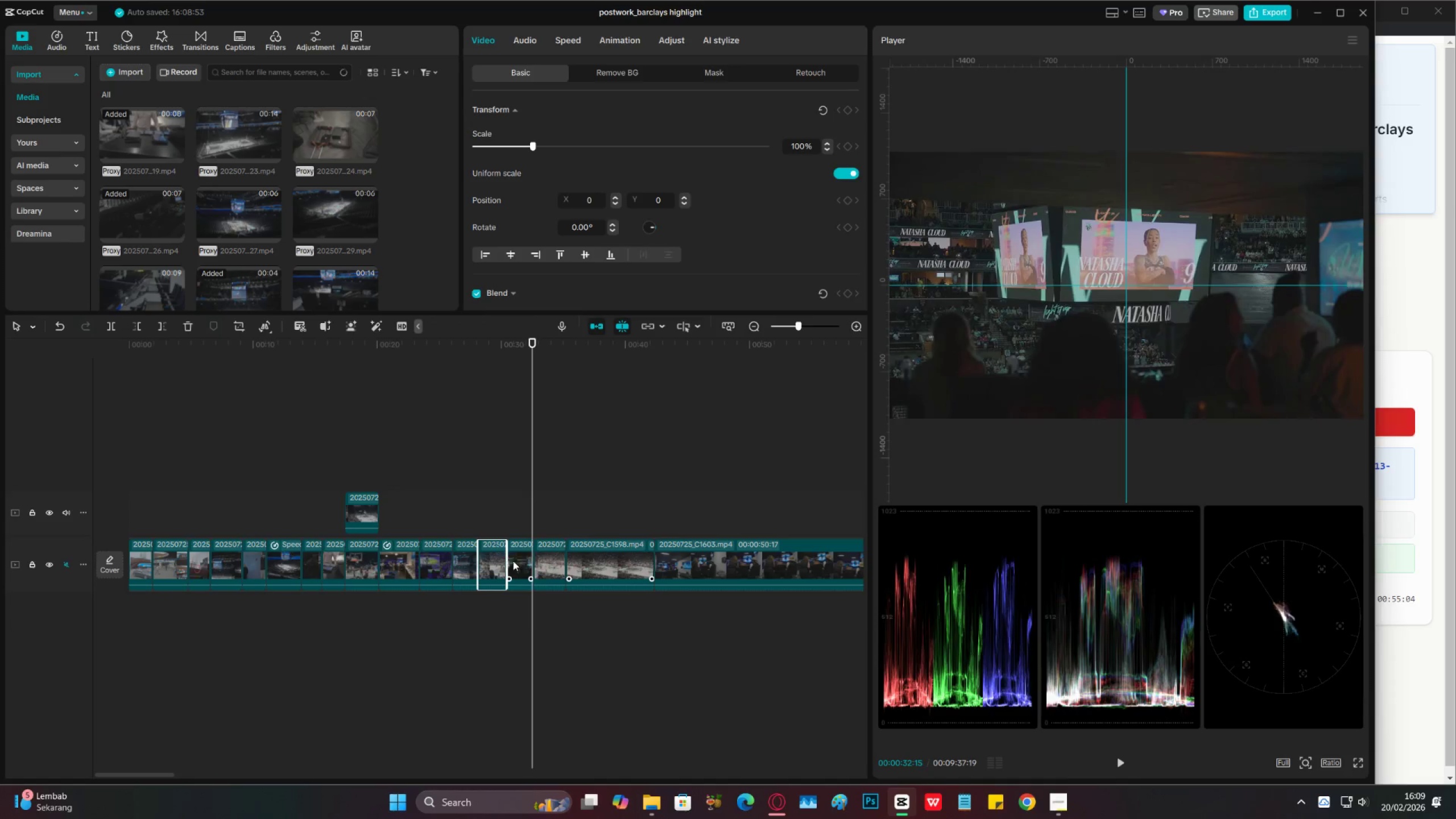 
key(Space)
 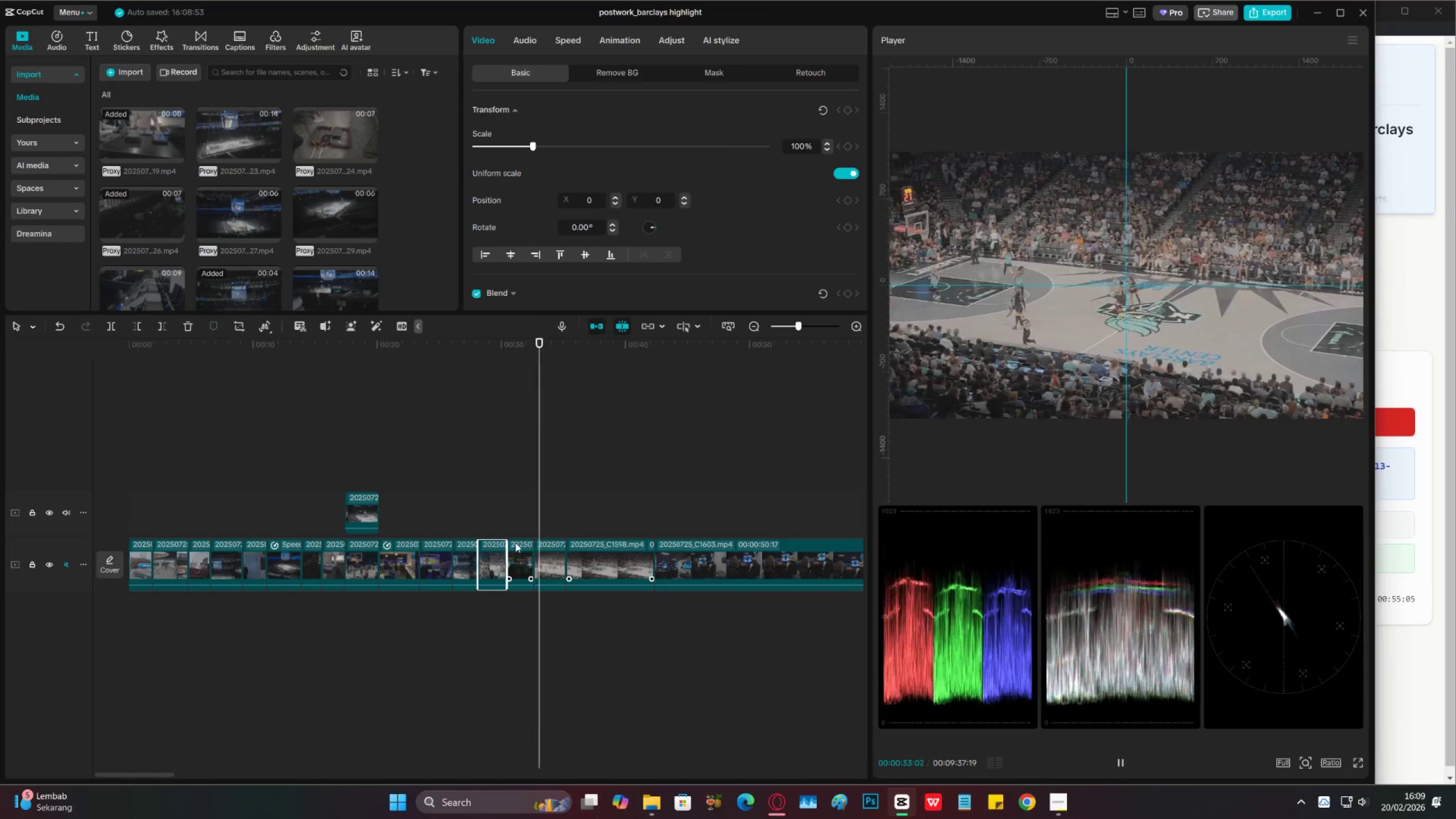 
left_click([503, 516])
 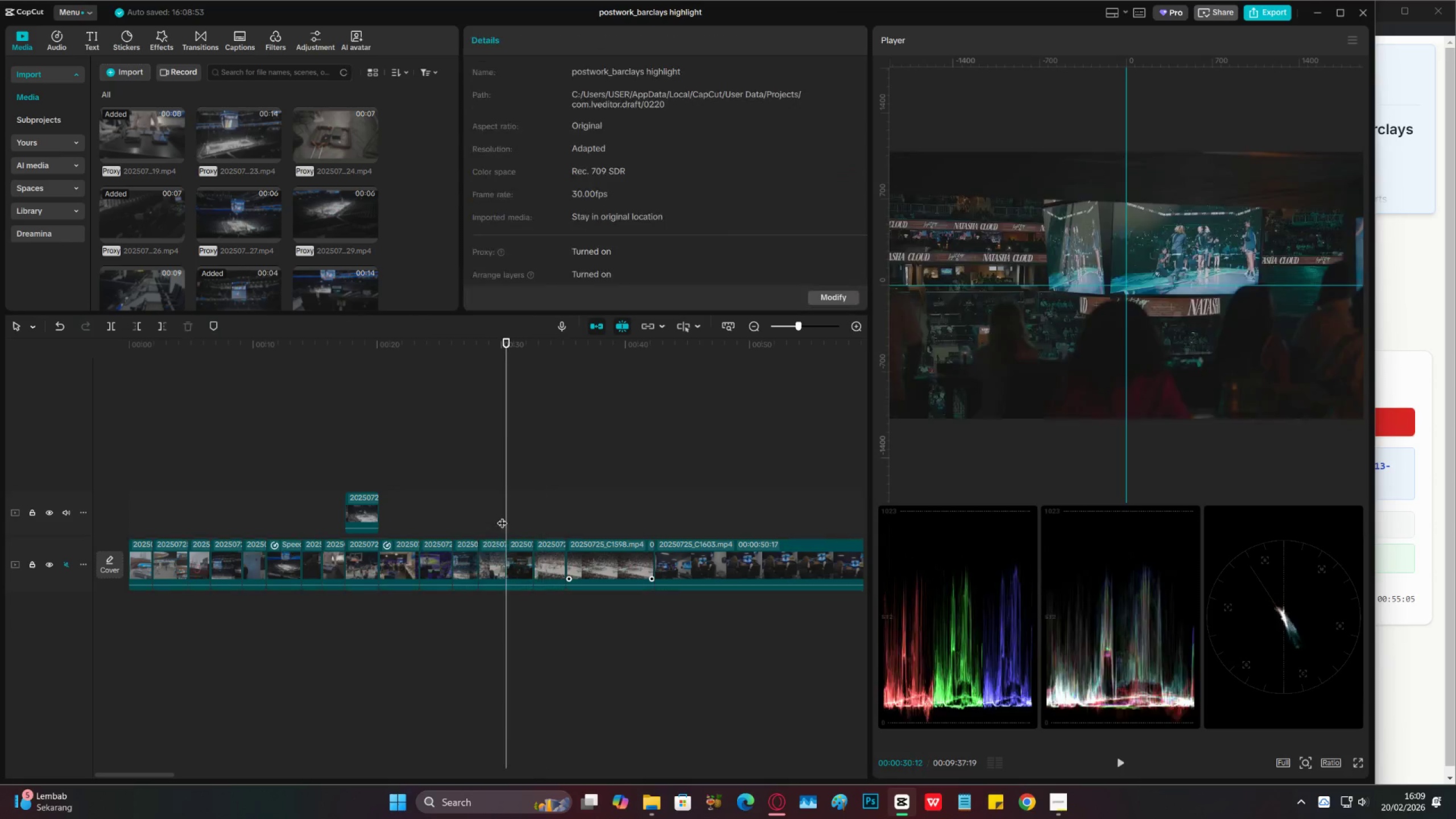 
key(Space)
 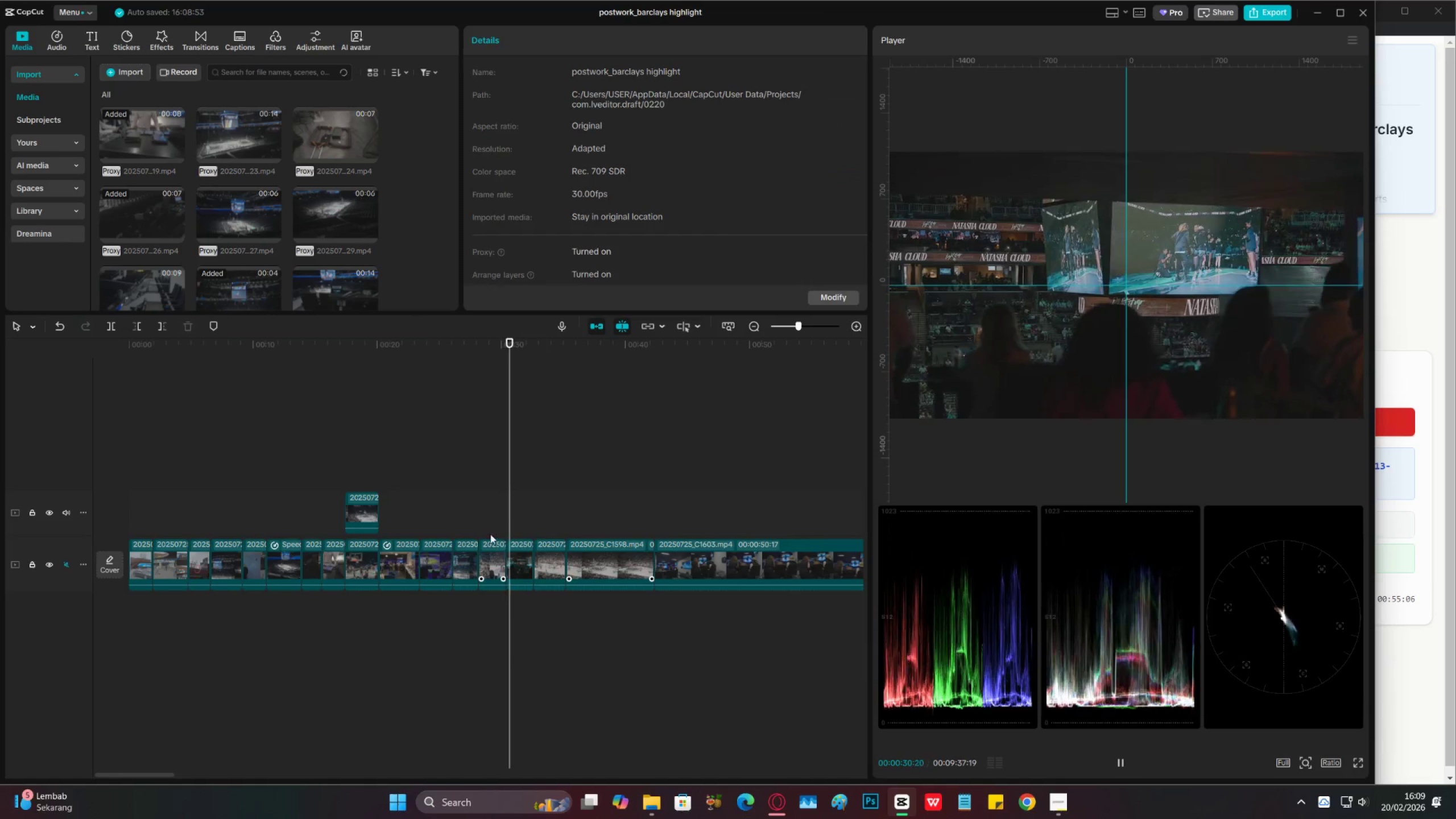 
left_click([489, 526])
 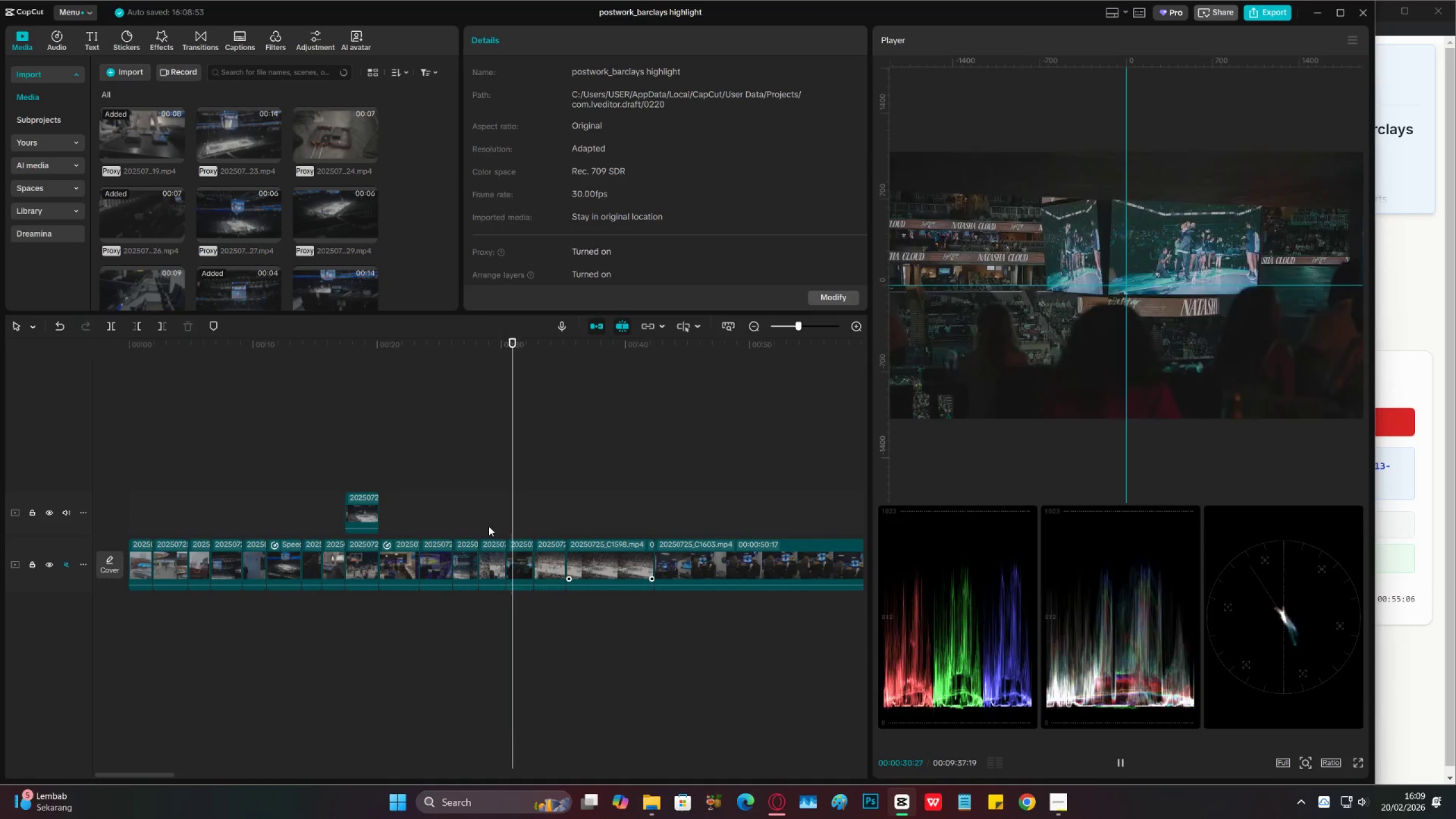 
key(Space)
 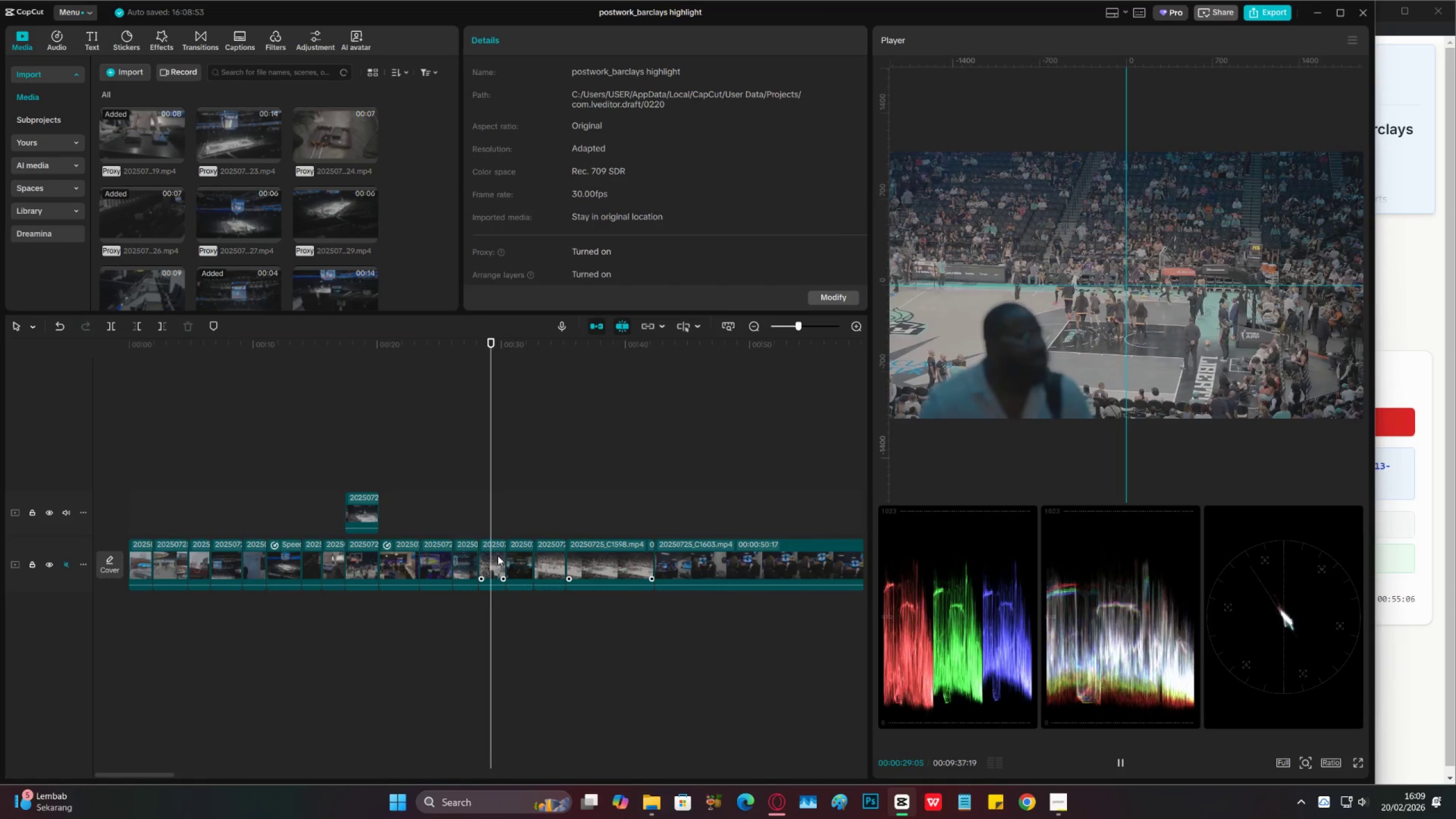 
left_click([498, 555])
 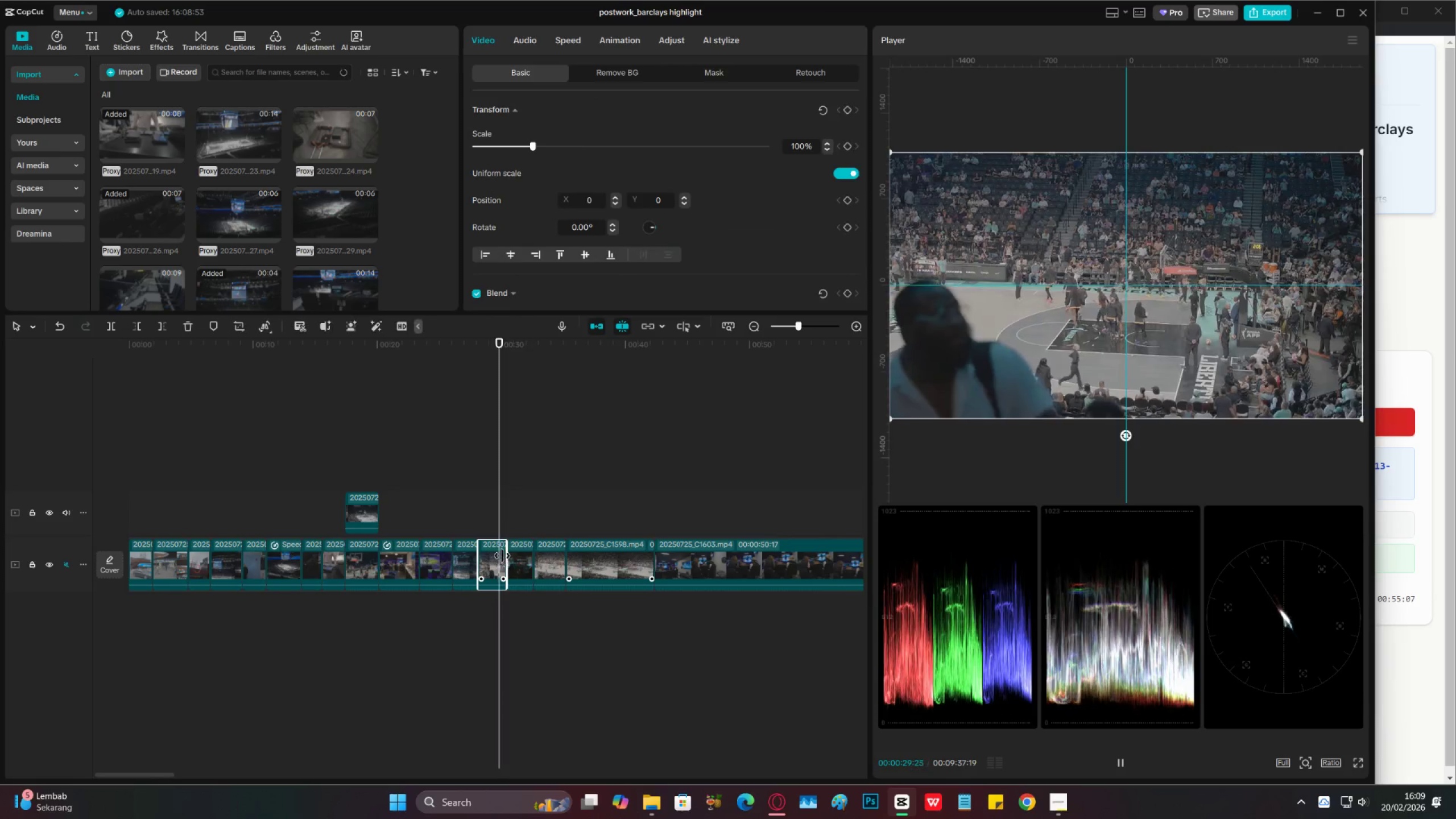 
key(Space)
 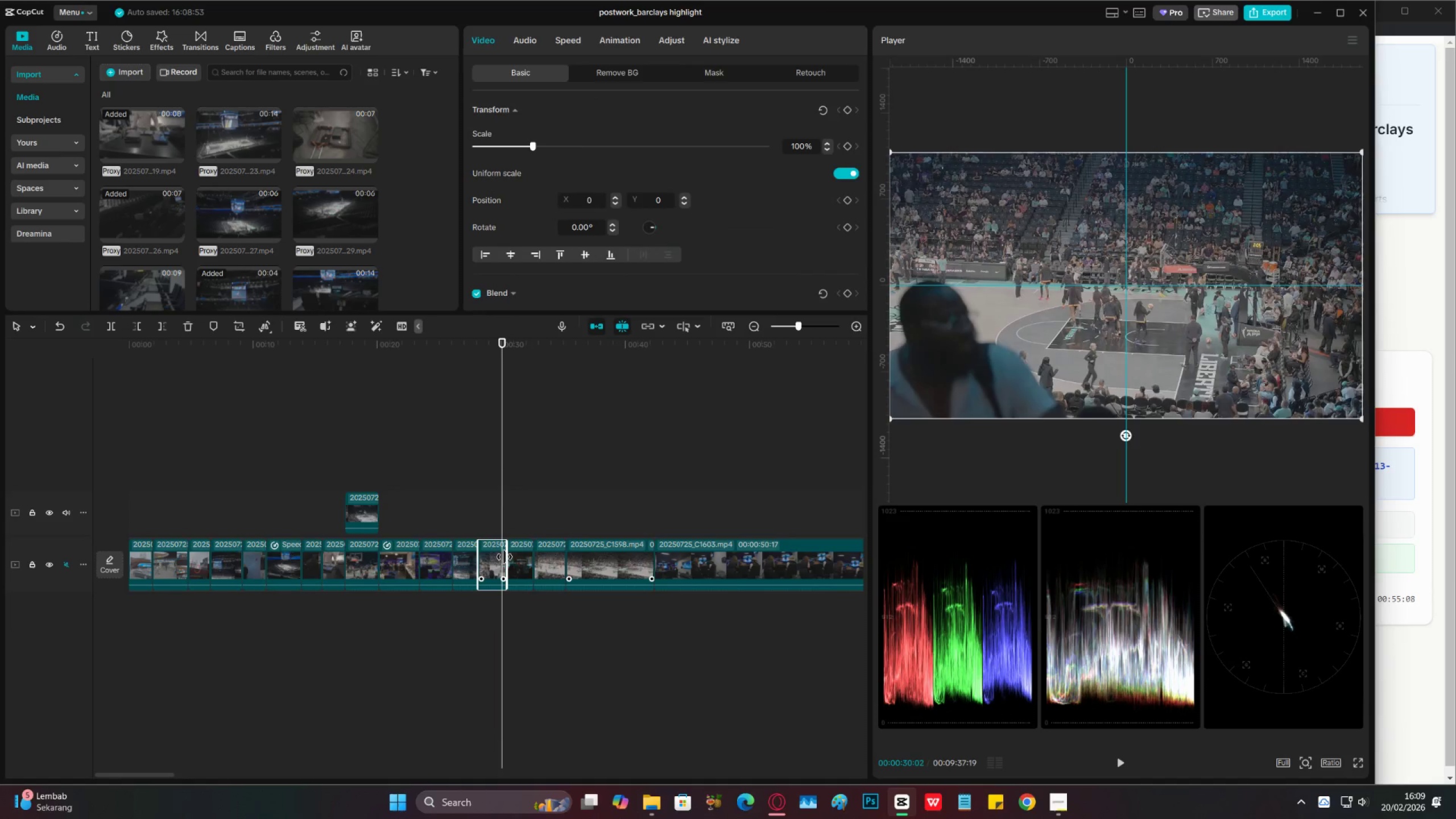 
key(Space)
 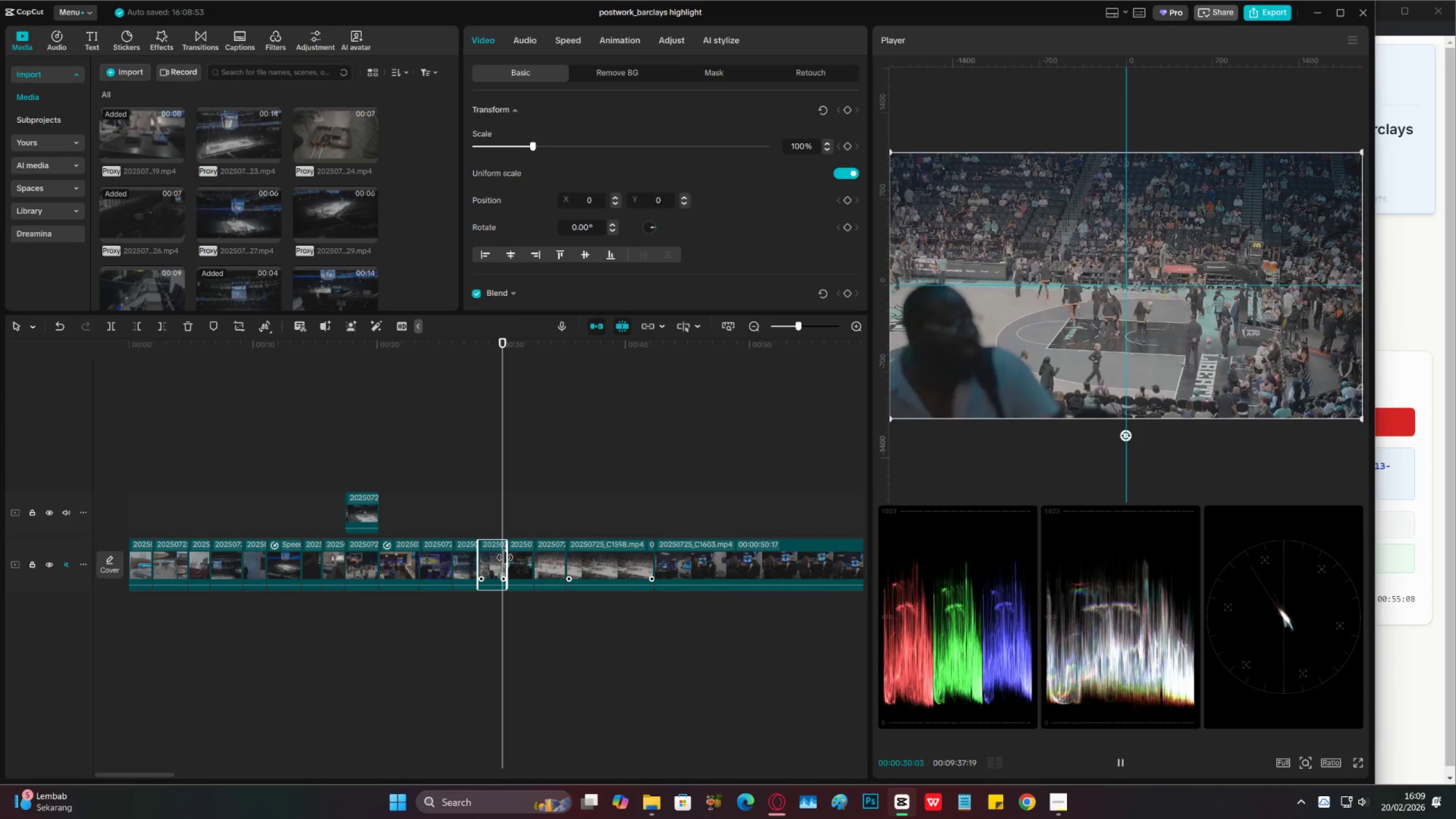 
key(Space)
 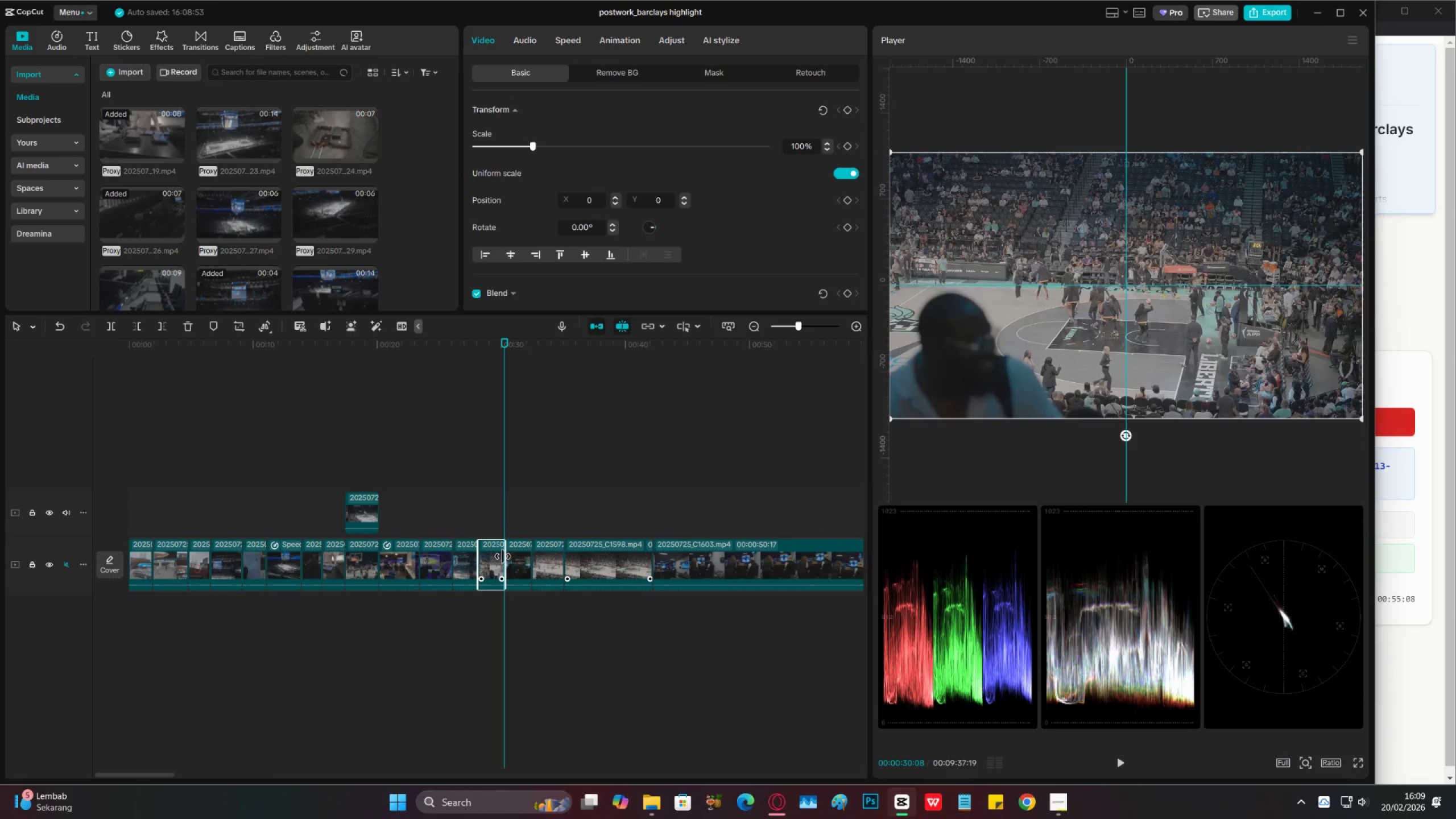 
key(Space)
 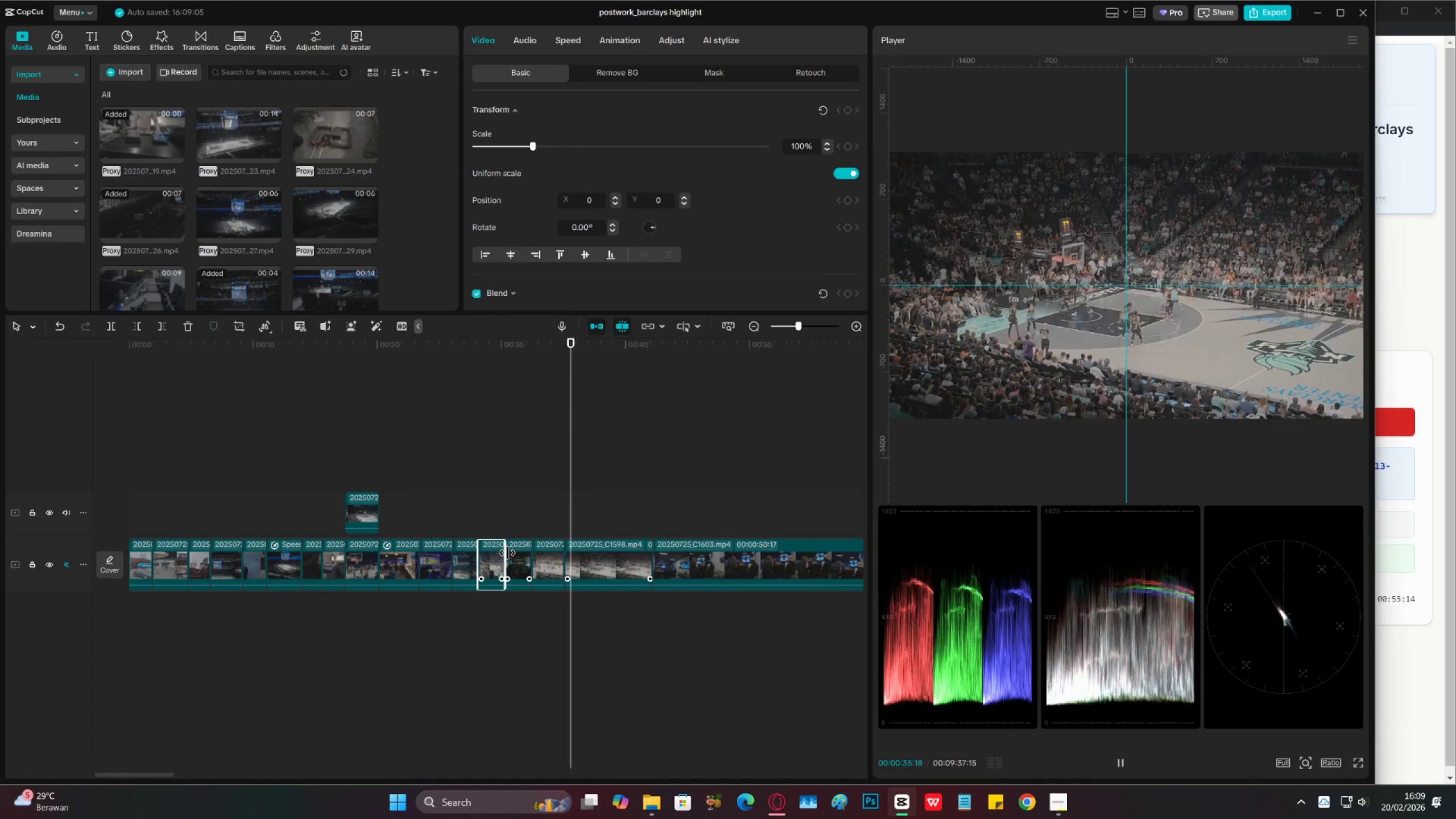 
wait(7.32)
 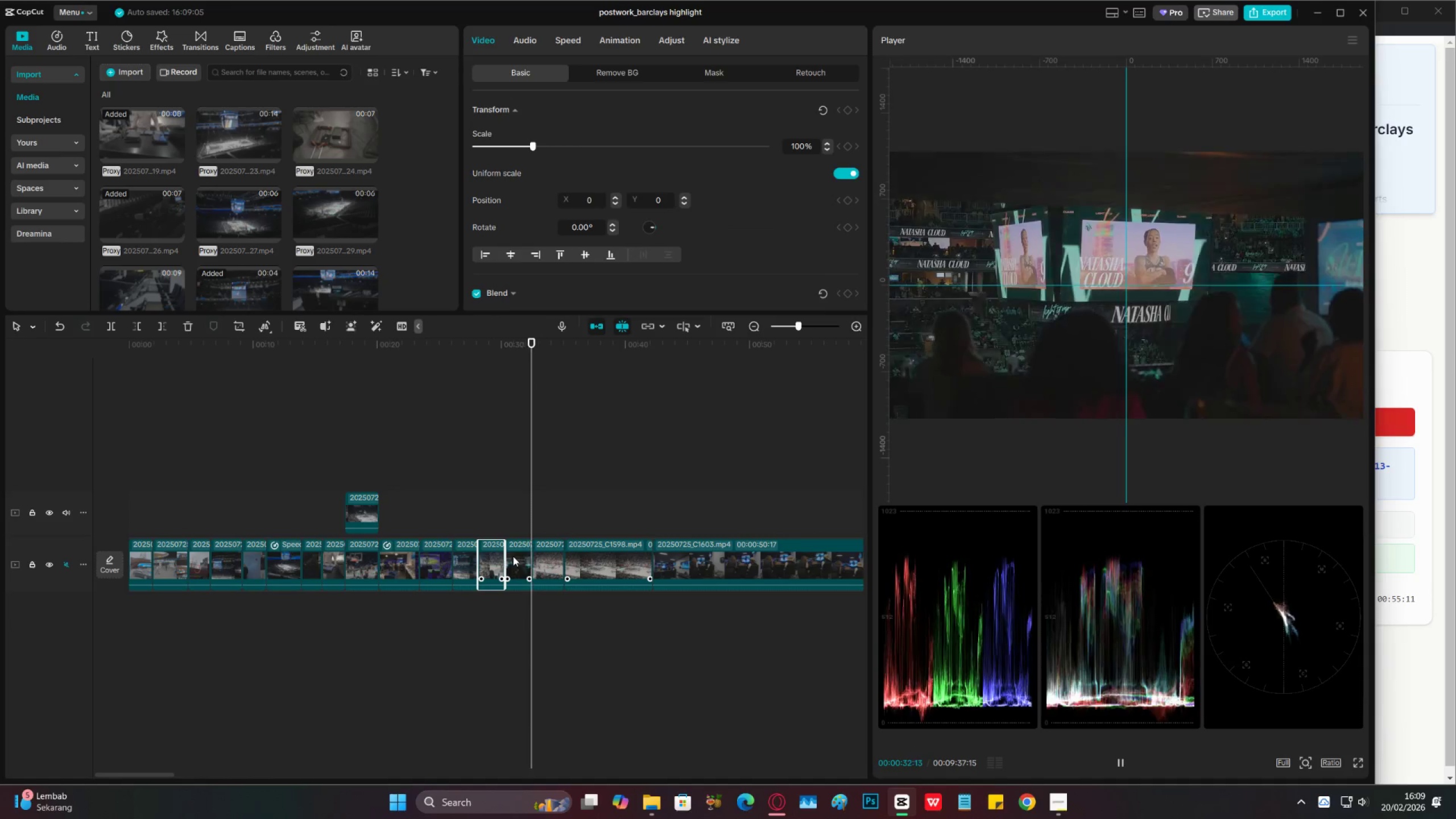 
left_click([621, 553])
 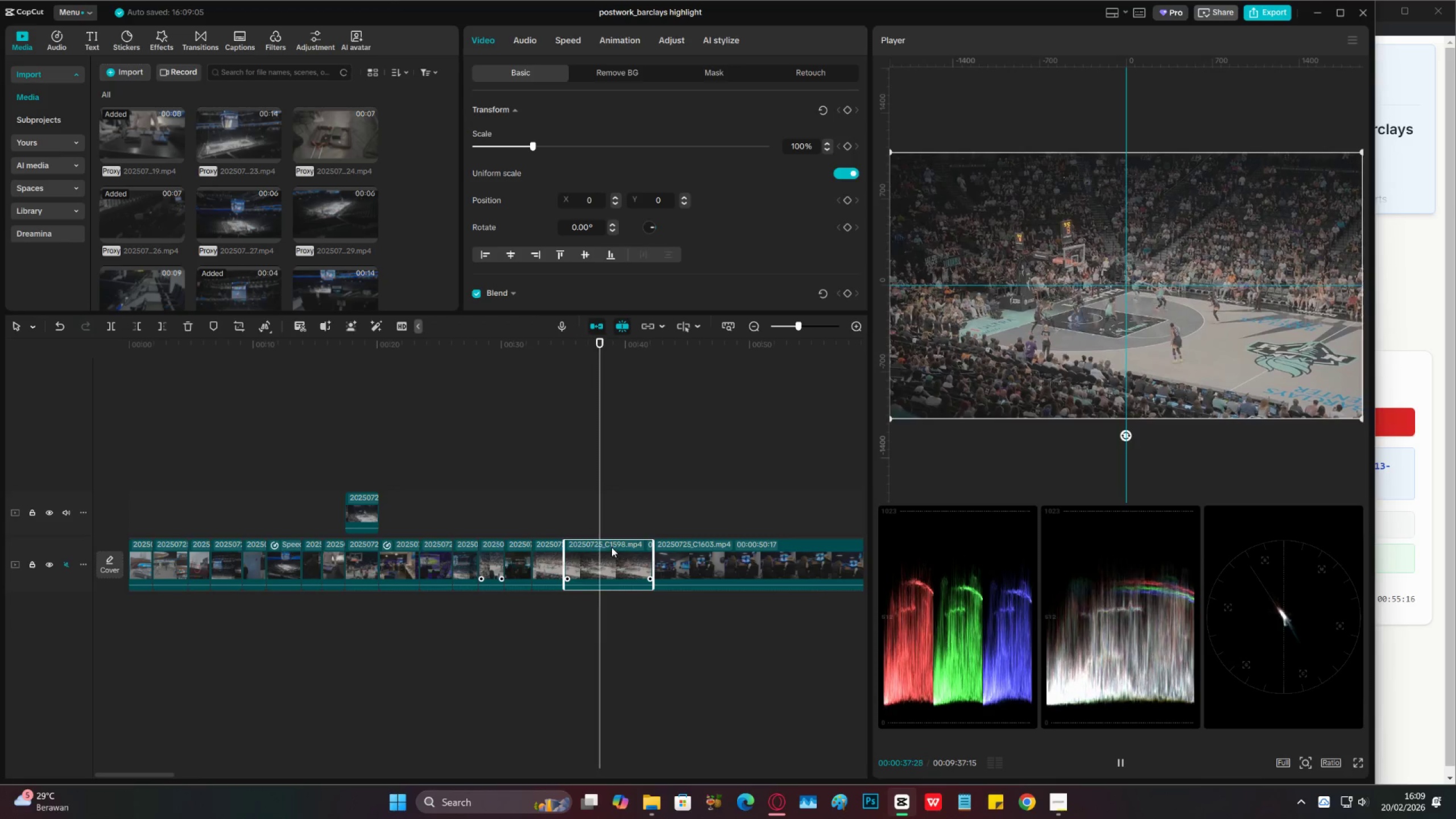 
key(Space)
 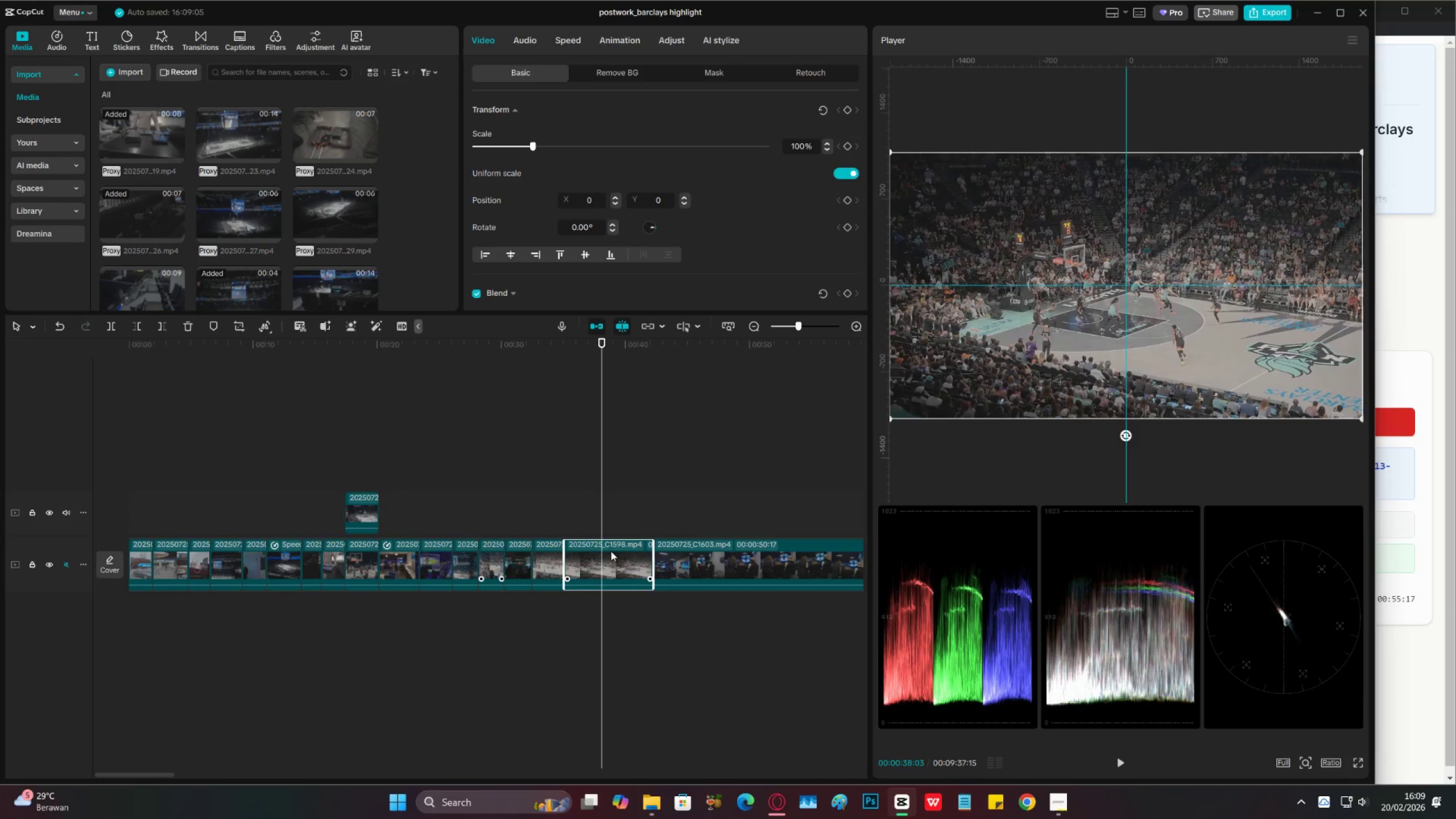 
key(C)
 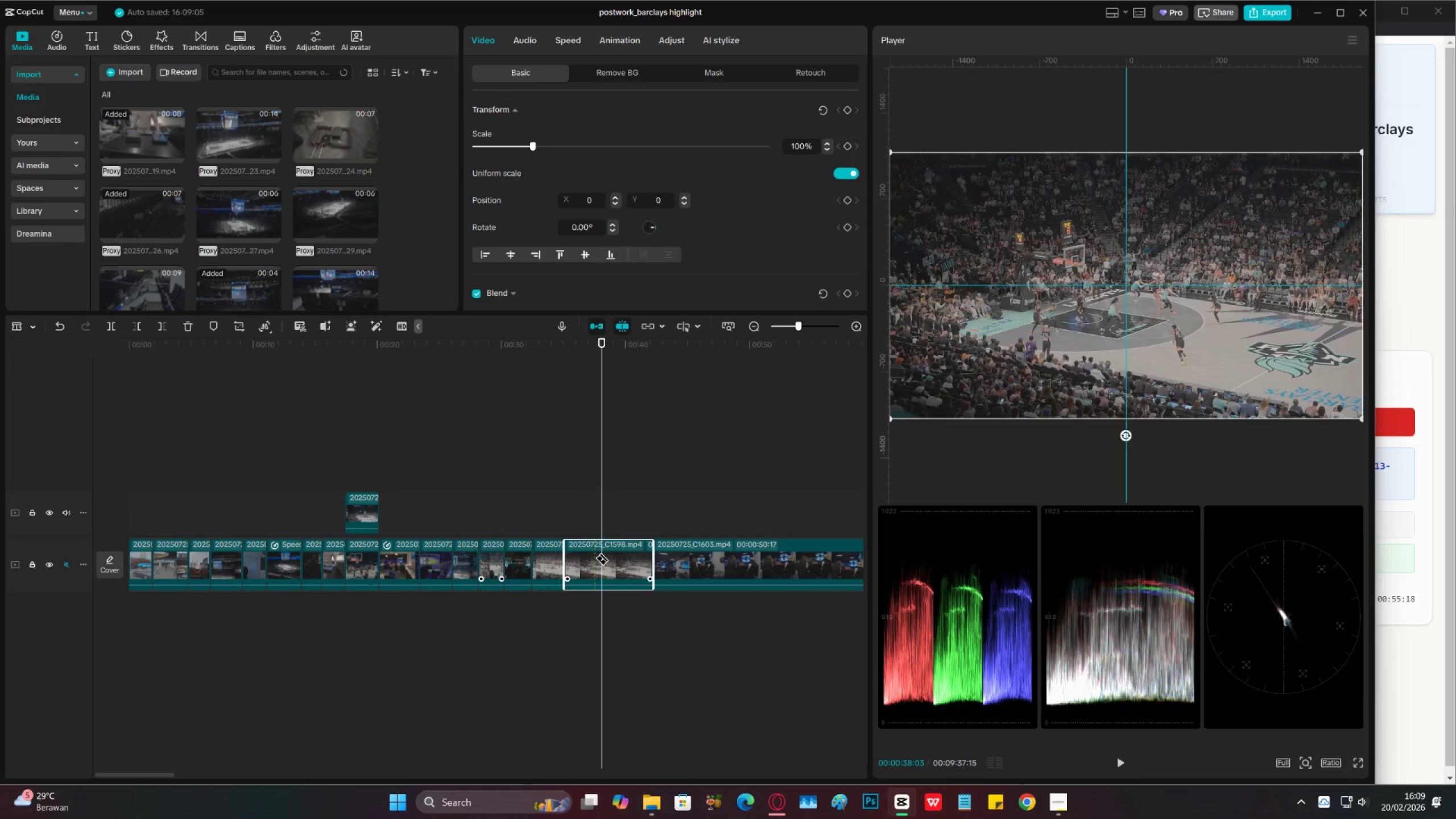 
left_click([615, 555])
 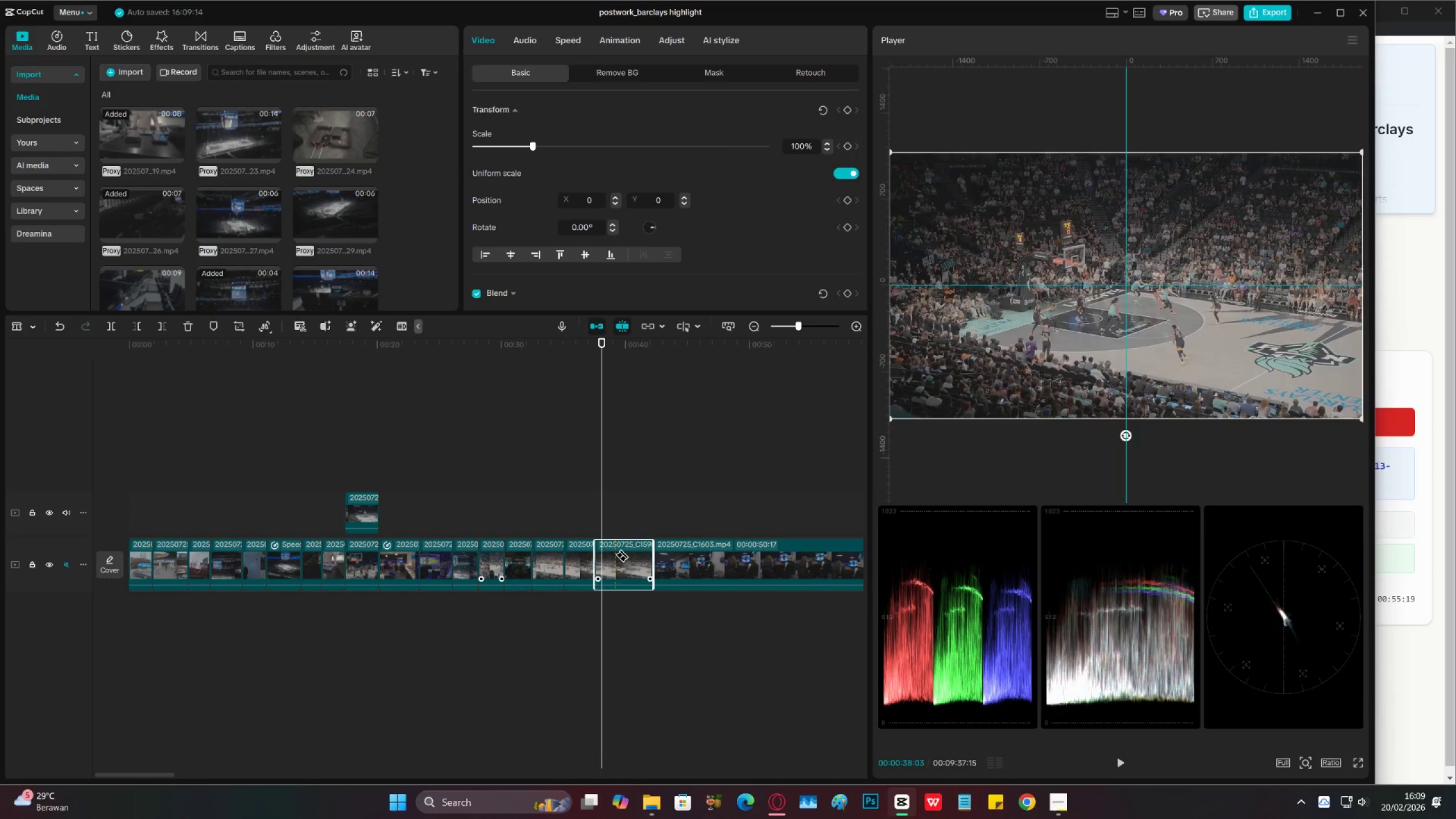 
key(V)
 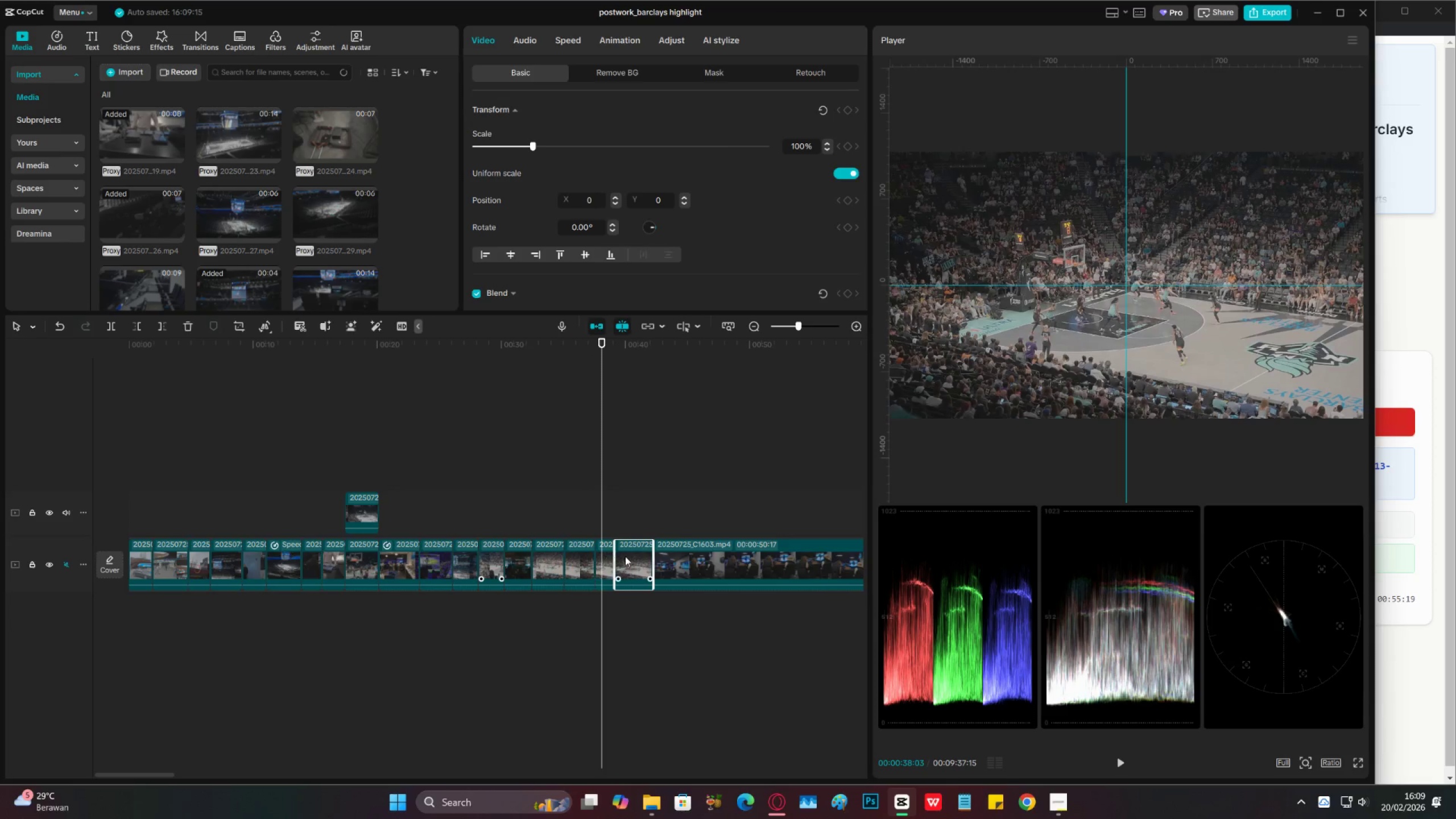 
left_click([630, 555])
 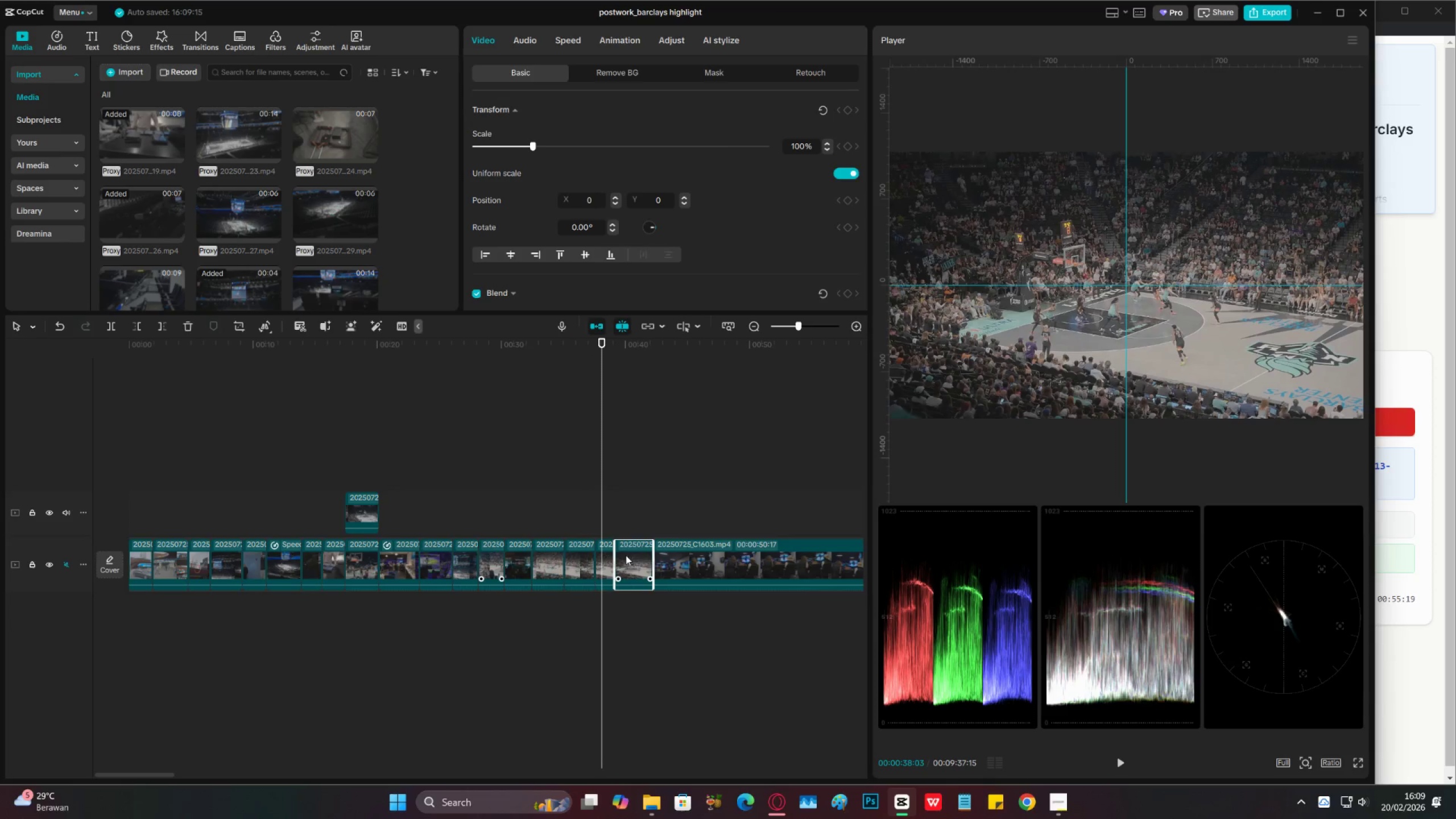 
type(xx)
 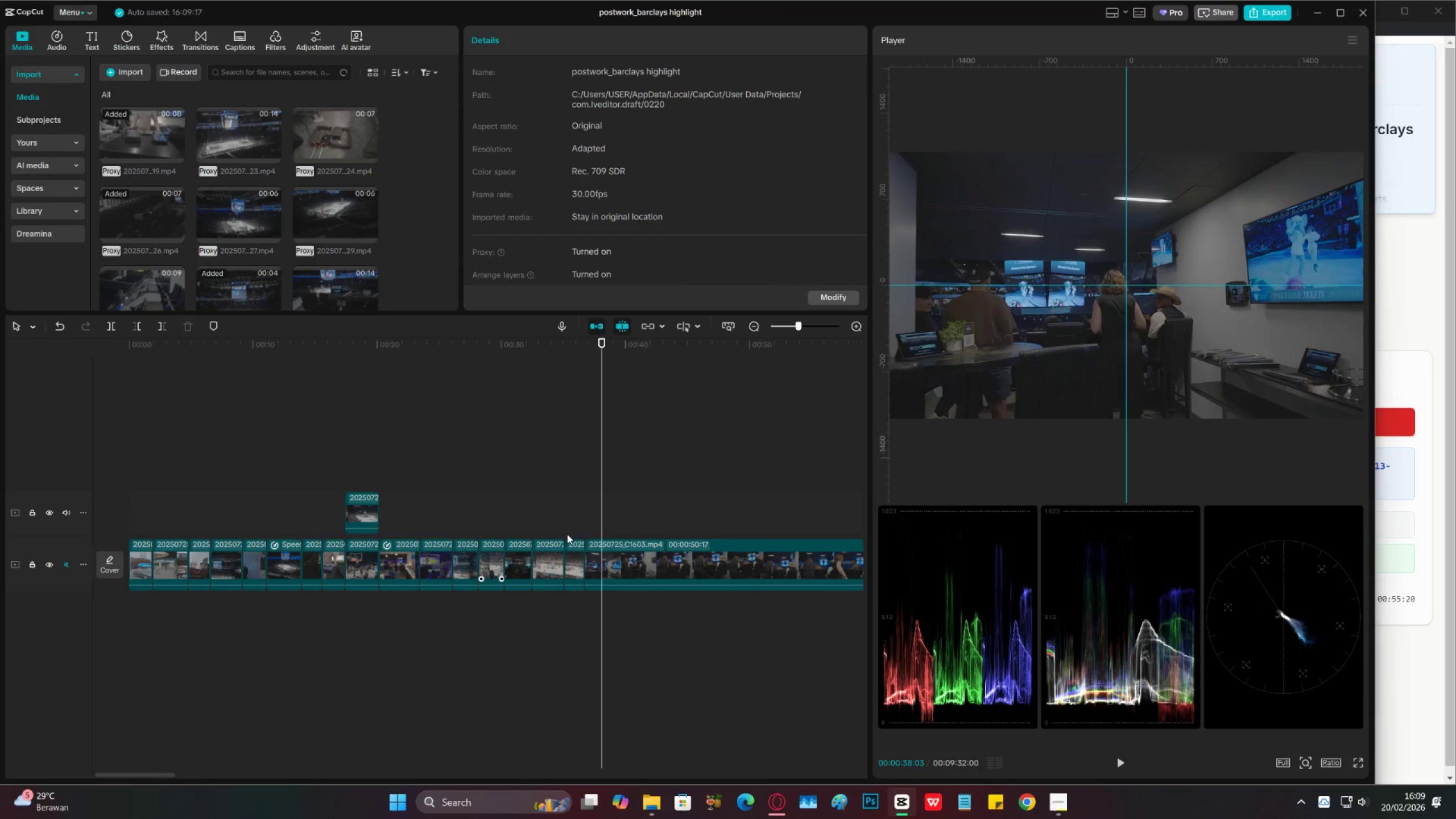 
double_click([566, 531])
 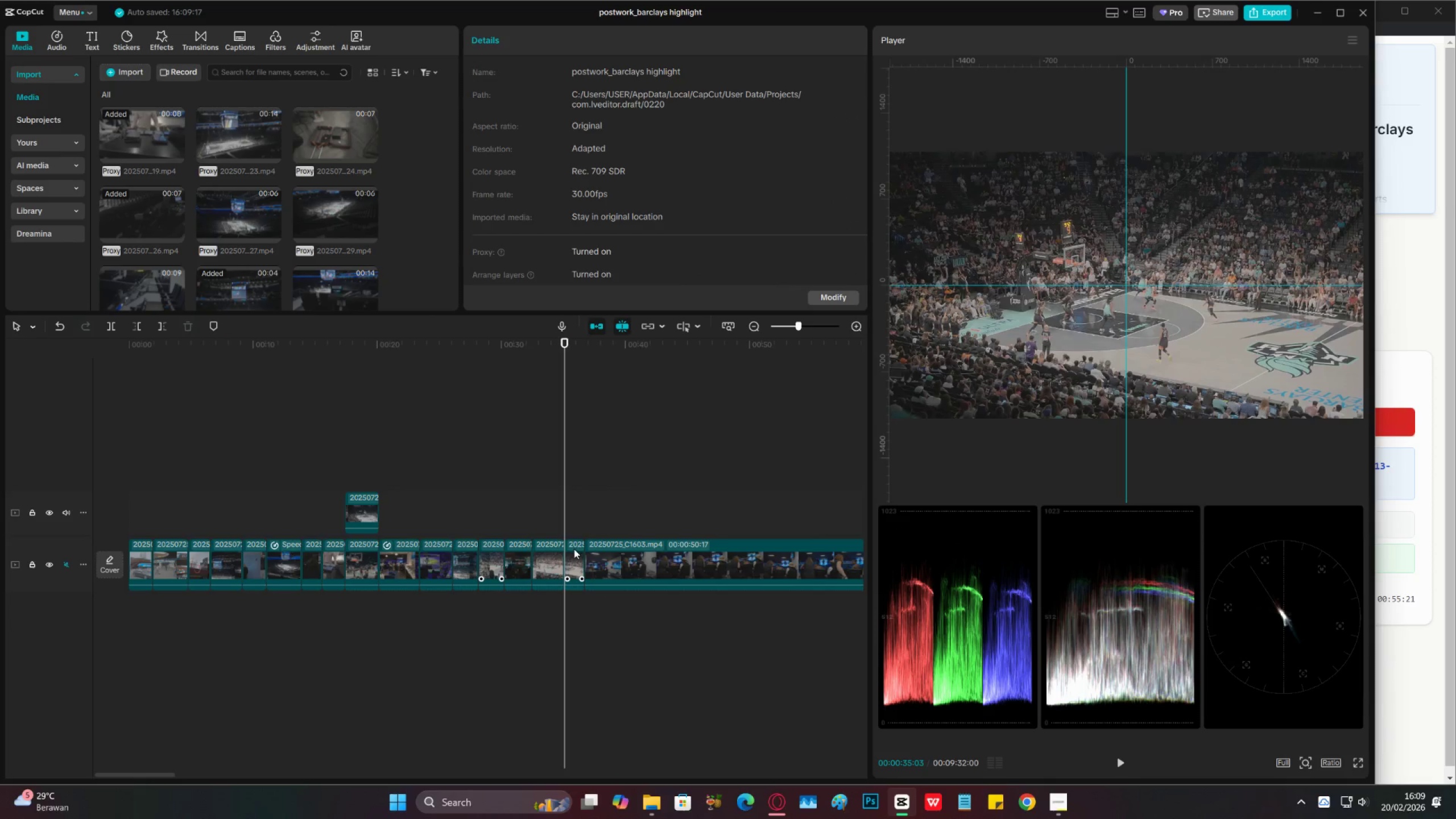 
left_click([574, 549])
 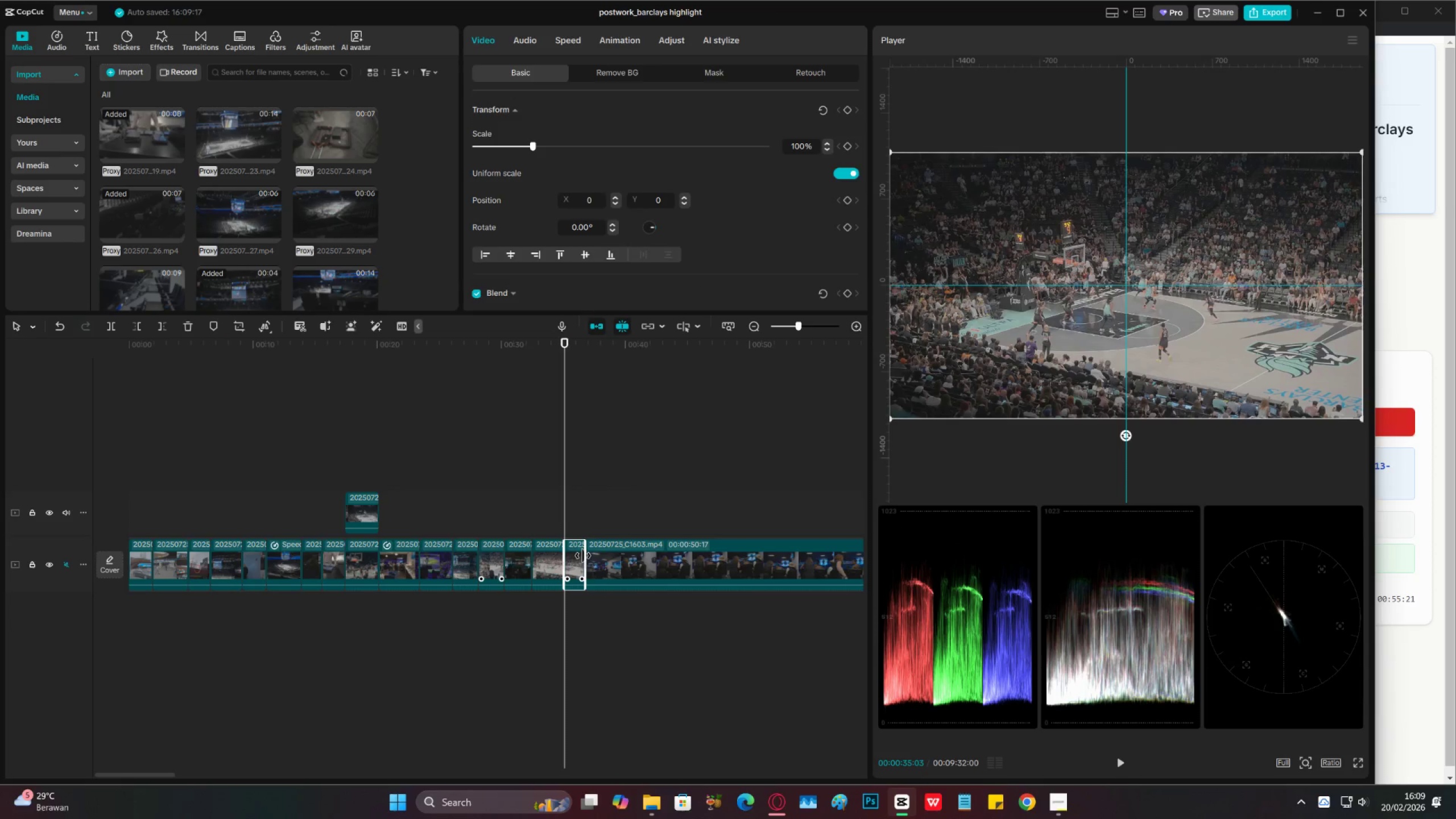 
left_click_drag(start_coordinate=[584, 556], to_coordinate=[599, 556])
 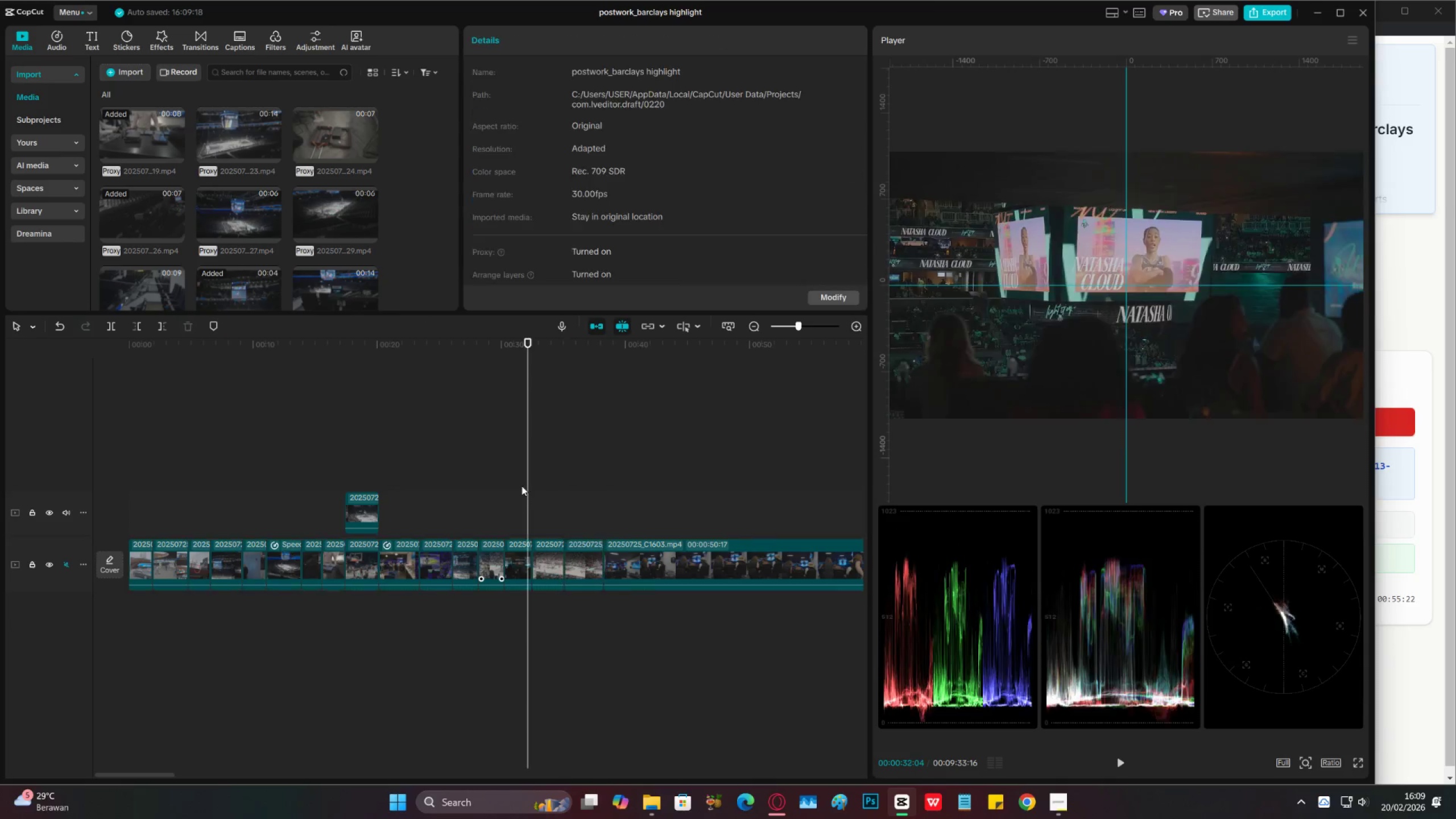 
double_click([459, 441])
 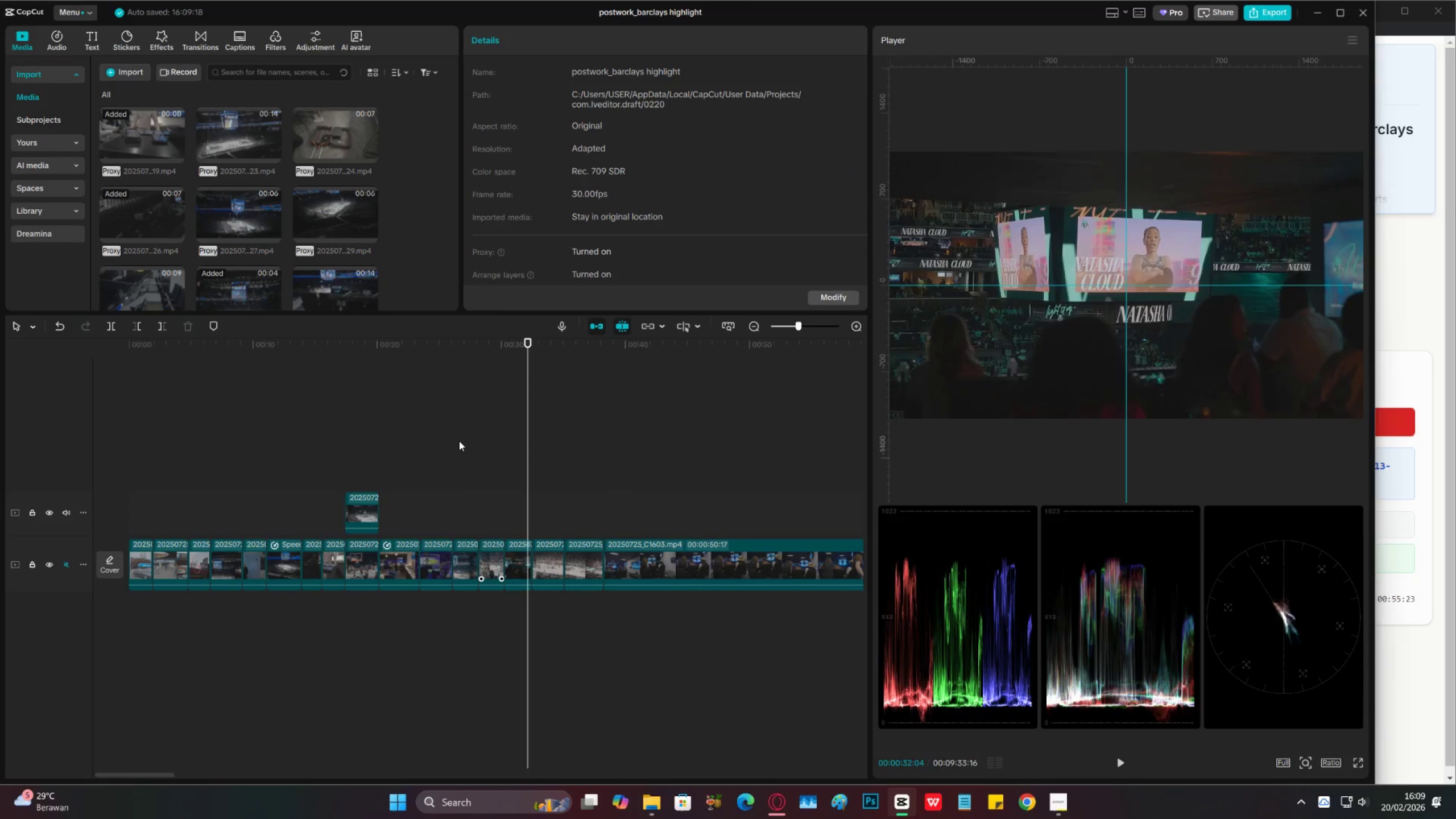 
key(Control+ControlLeft)
 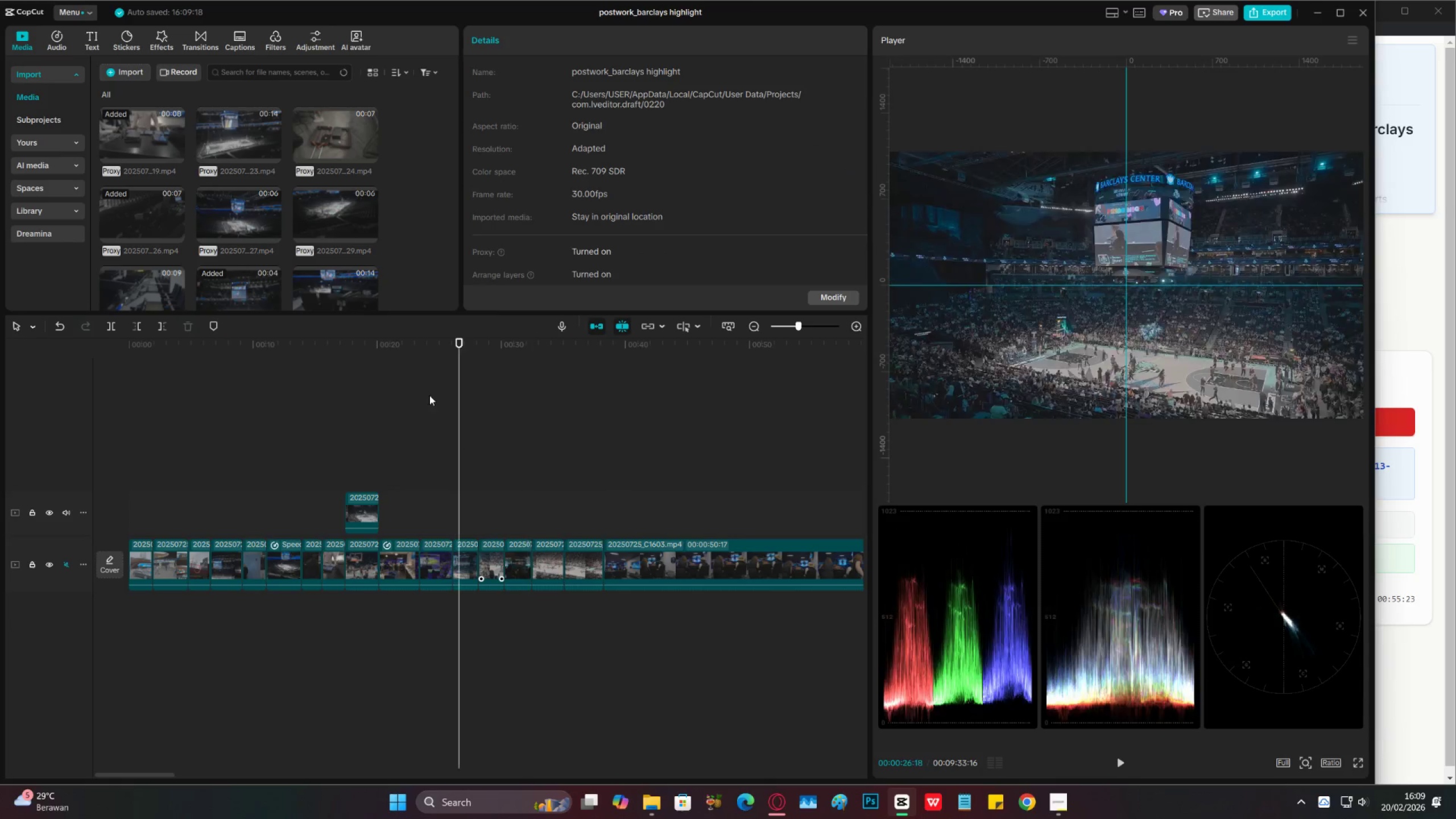 
key(Control+S)
 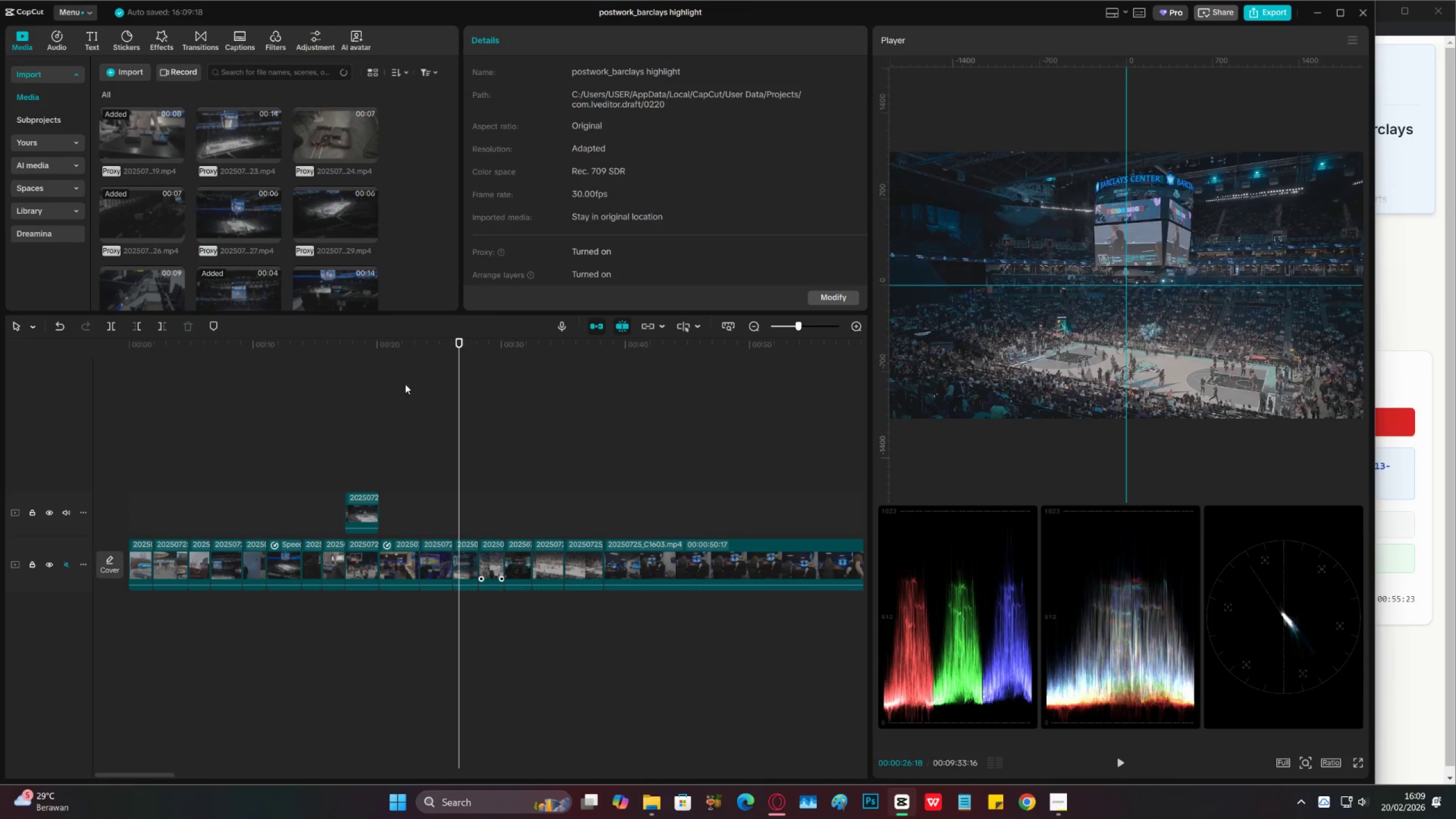 
left_click_drag(start_coordinate=[401, 383], to_coordinate=[404, 380])
 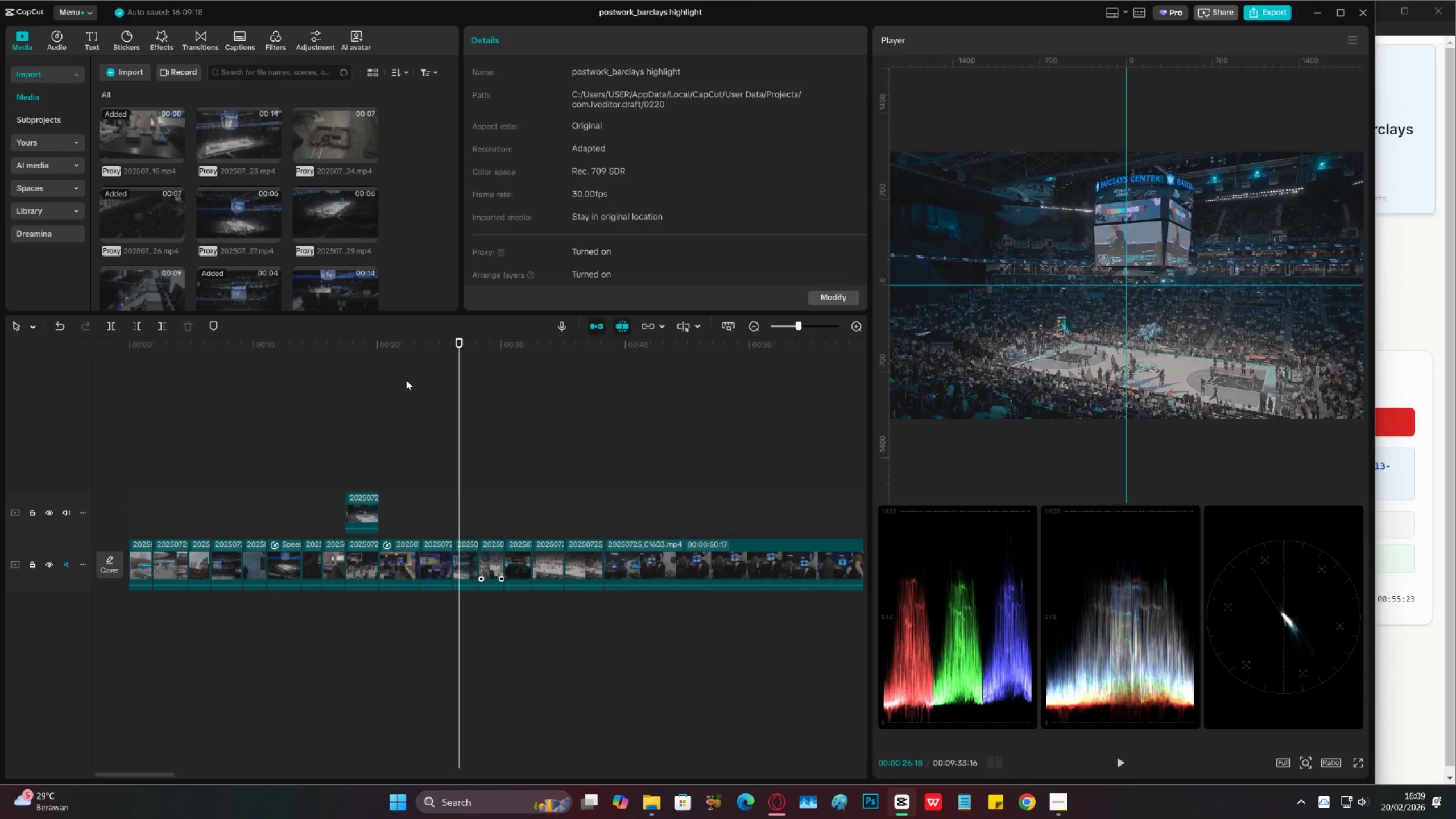 
key(Control+S)
 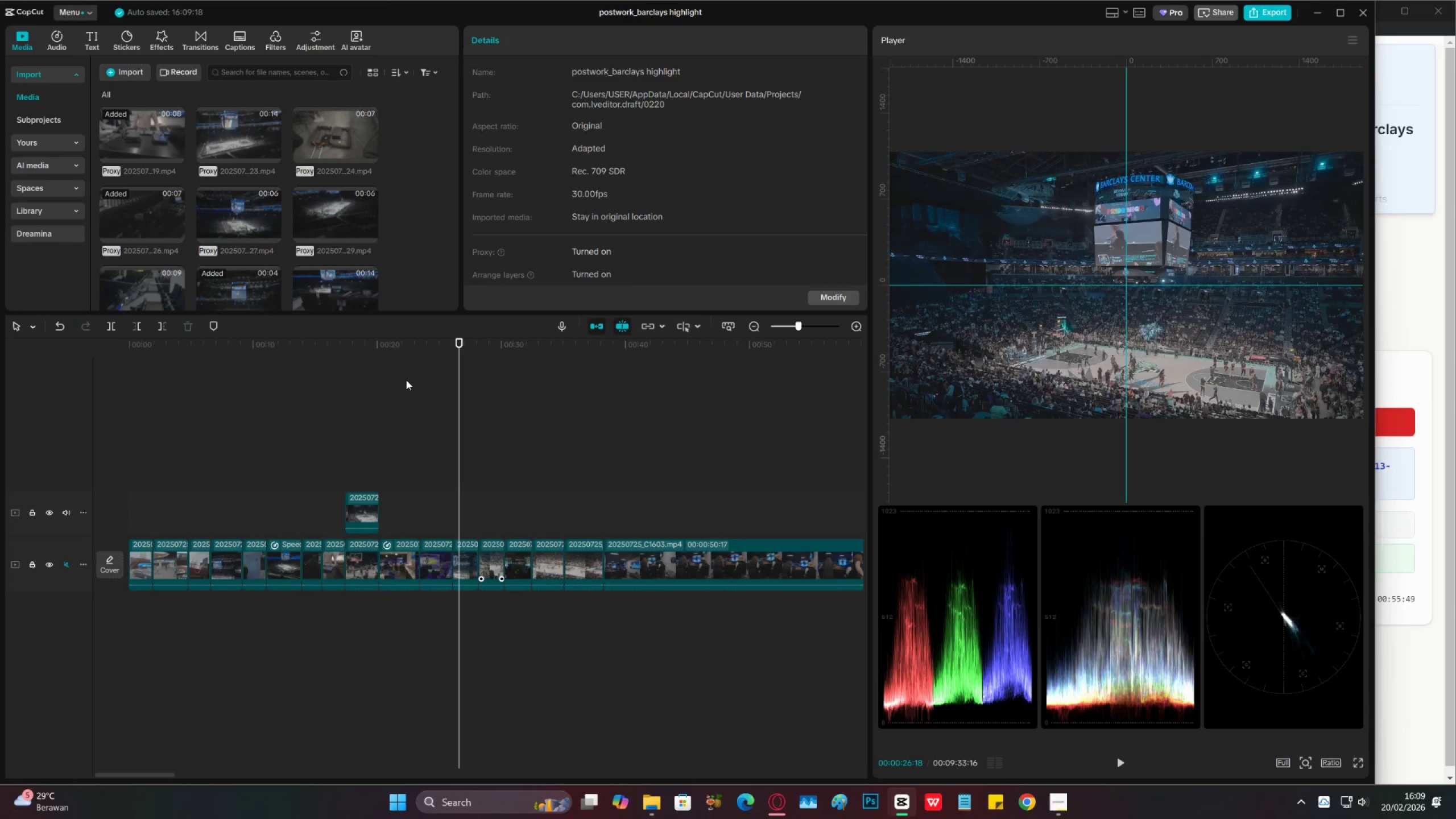 
wait(29.72)
 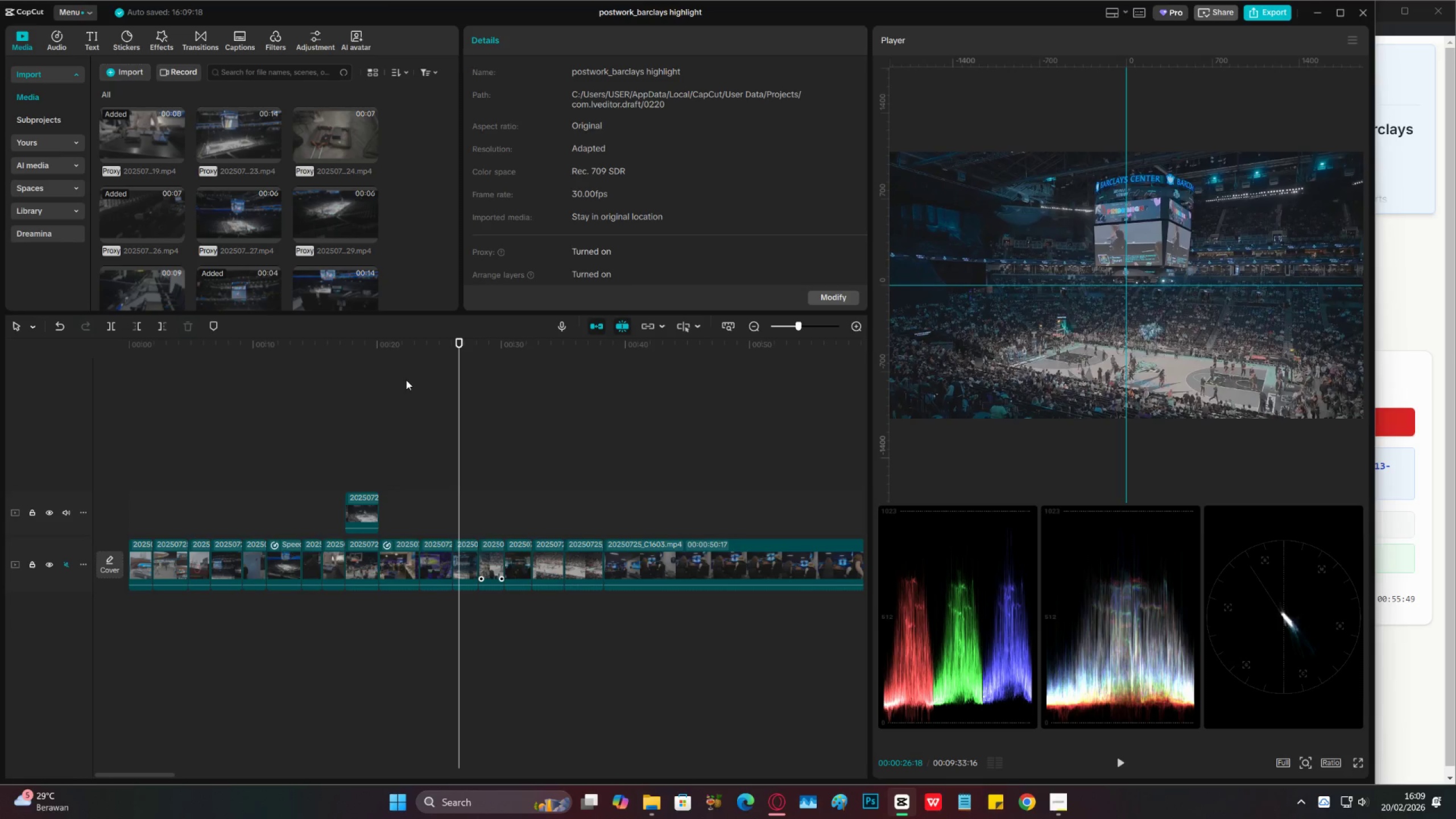 
left_click([242, 374])
 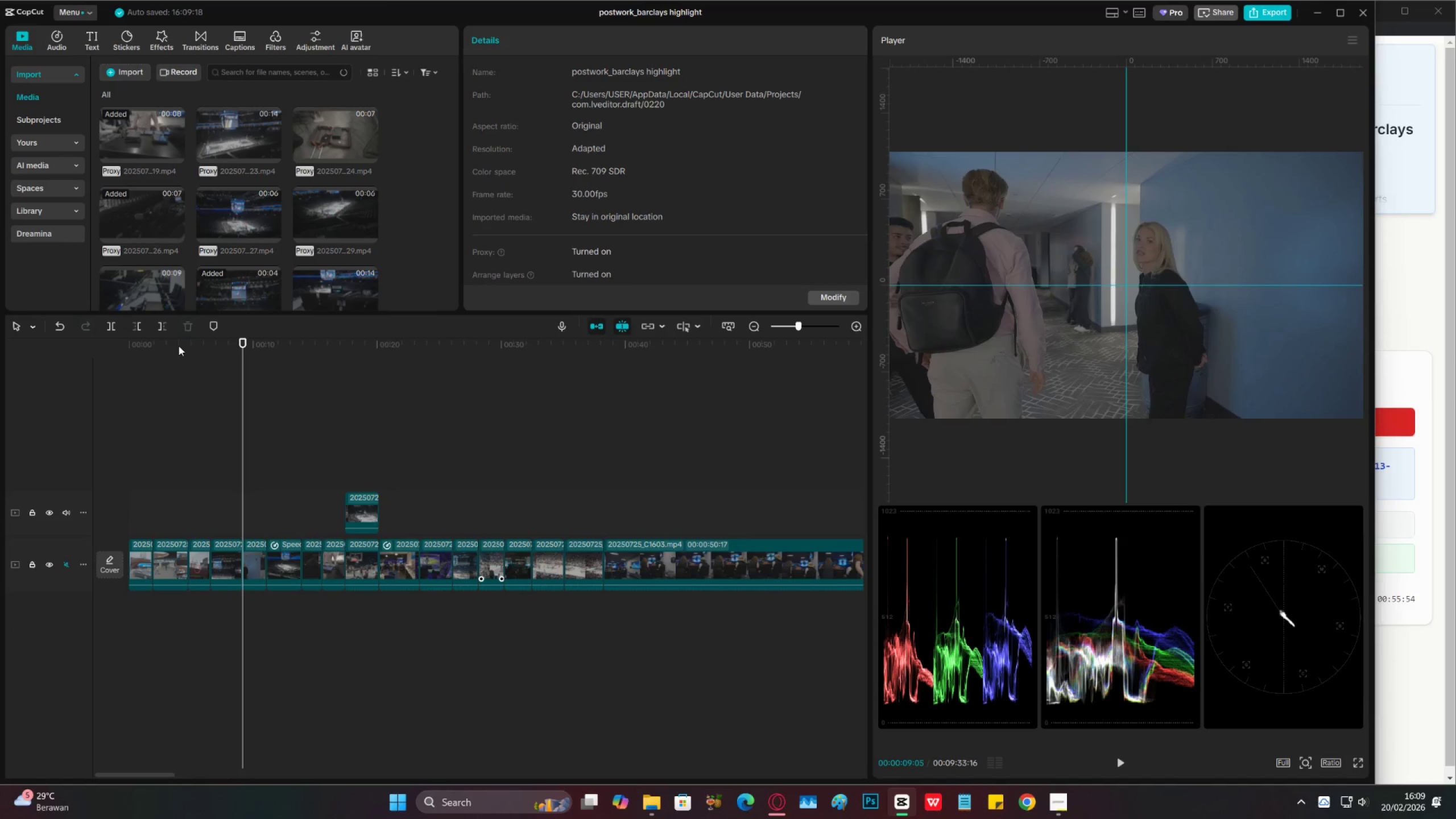 
left_click_drag(start_coordinate=[179, 346], to_coordinate=[350, 662])
 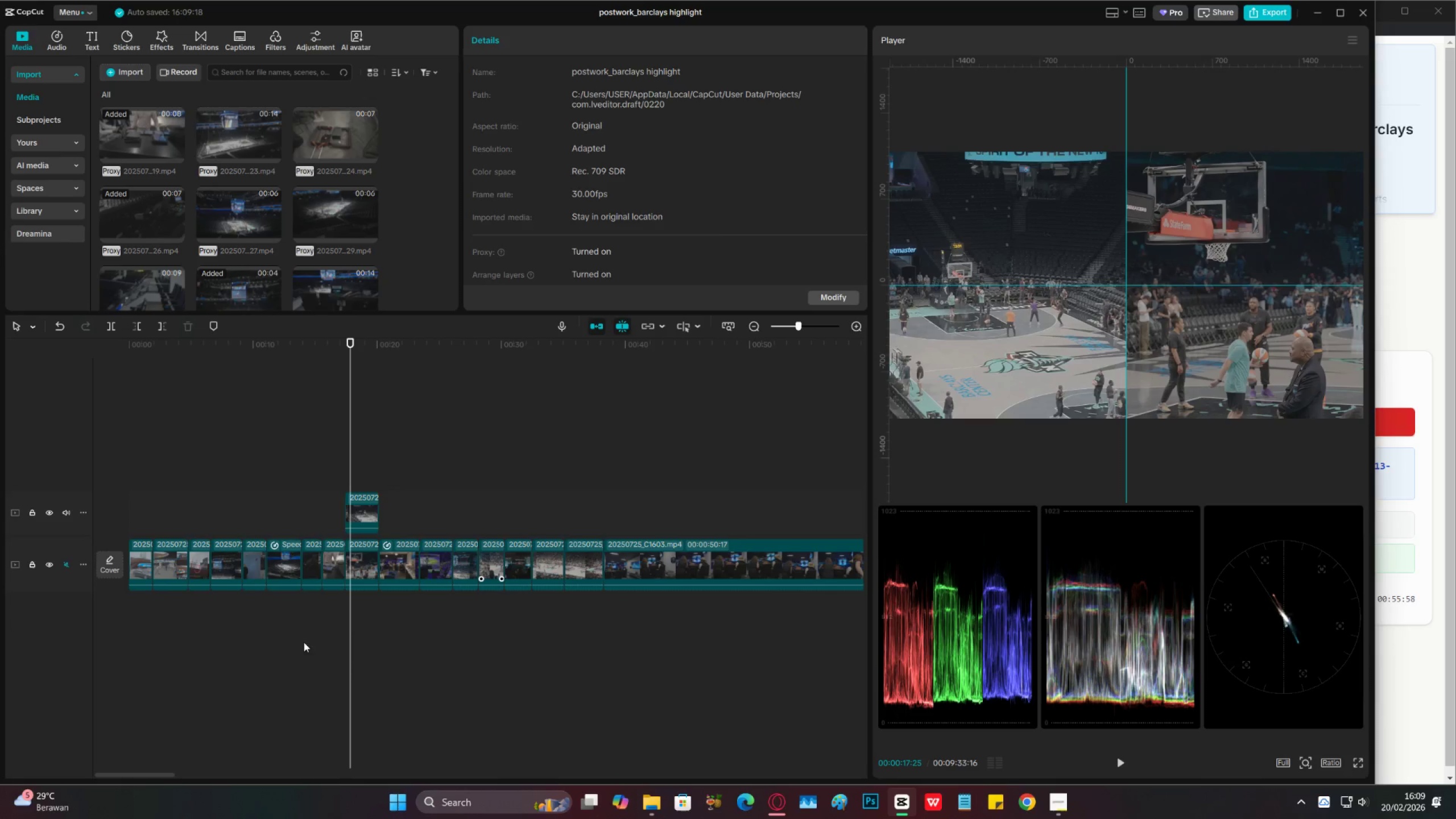 
left_click([301, 640])
 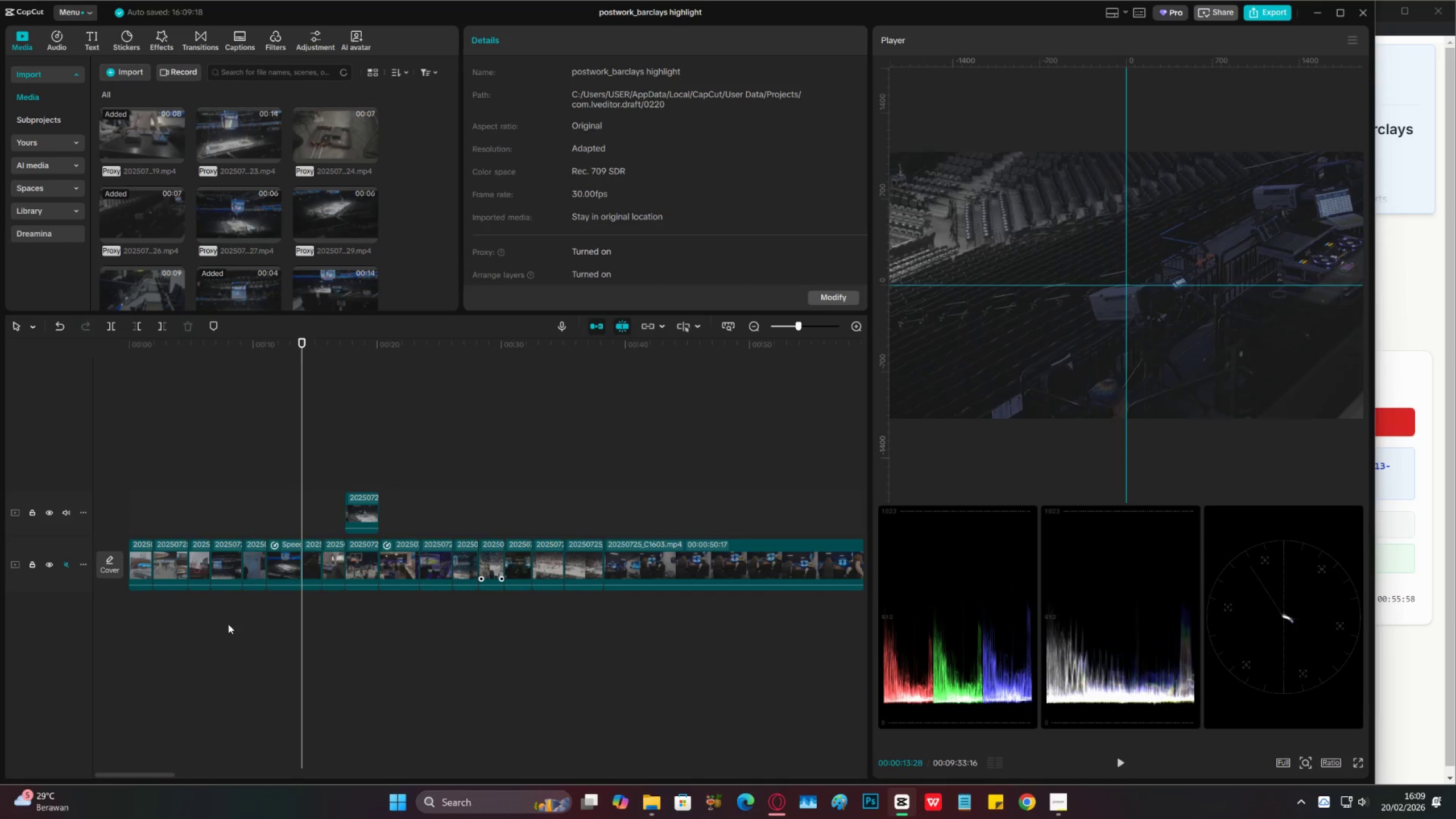 
double_click([140, 610])
 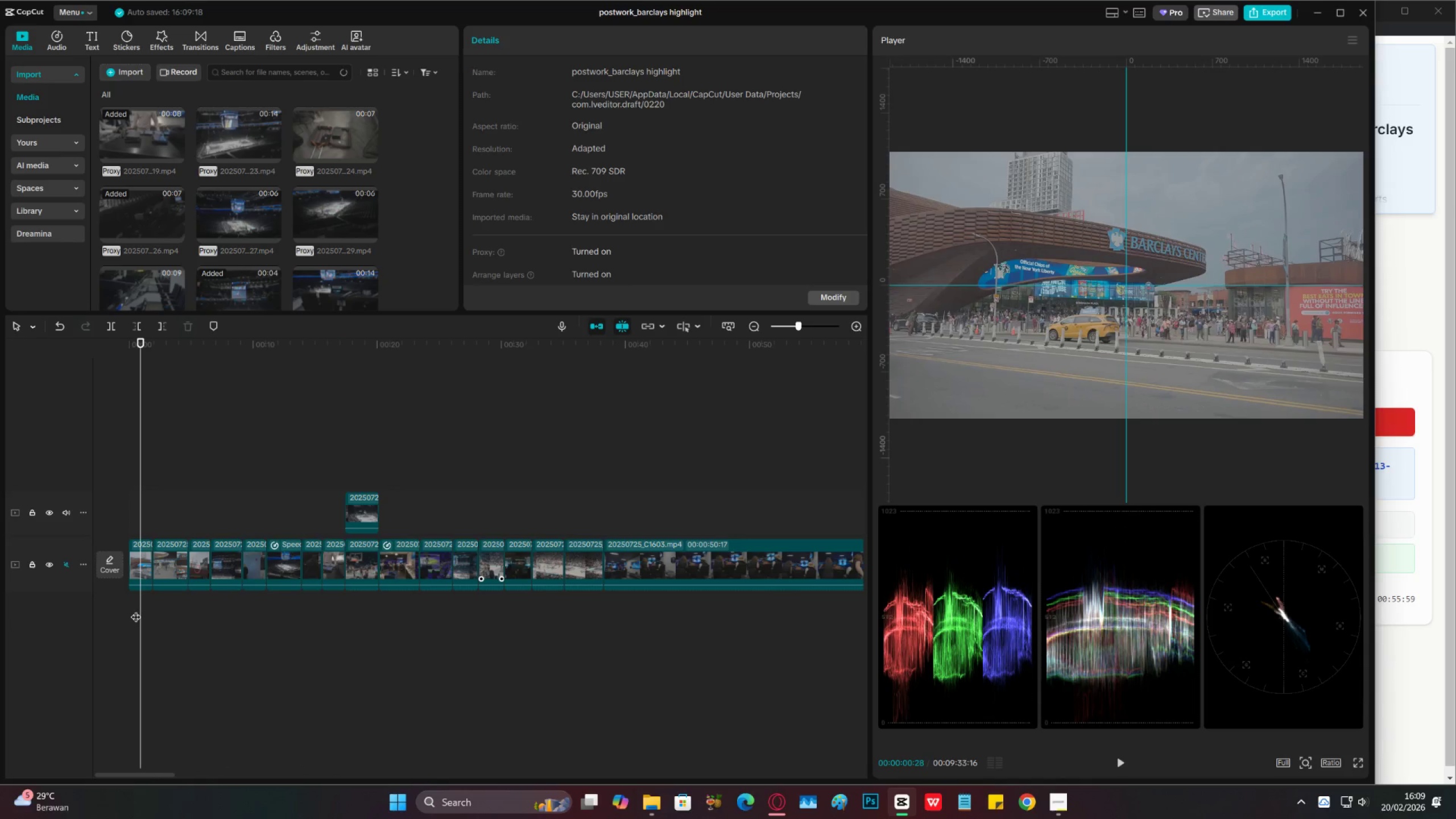 
left_click_drag(start_coordinate=[141, 610], to_coordinate=[491, 604])
 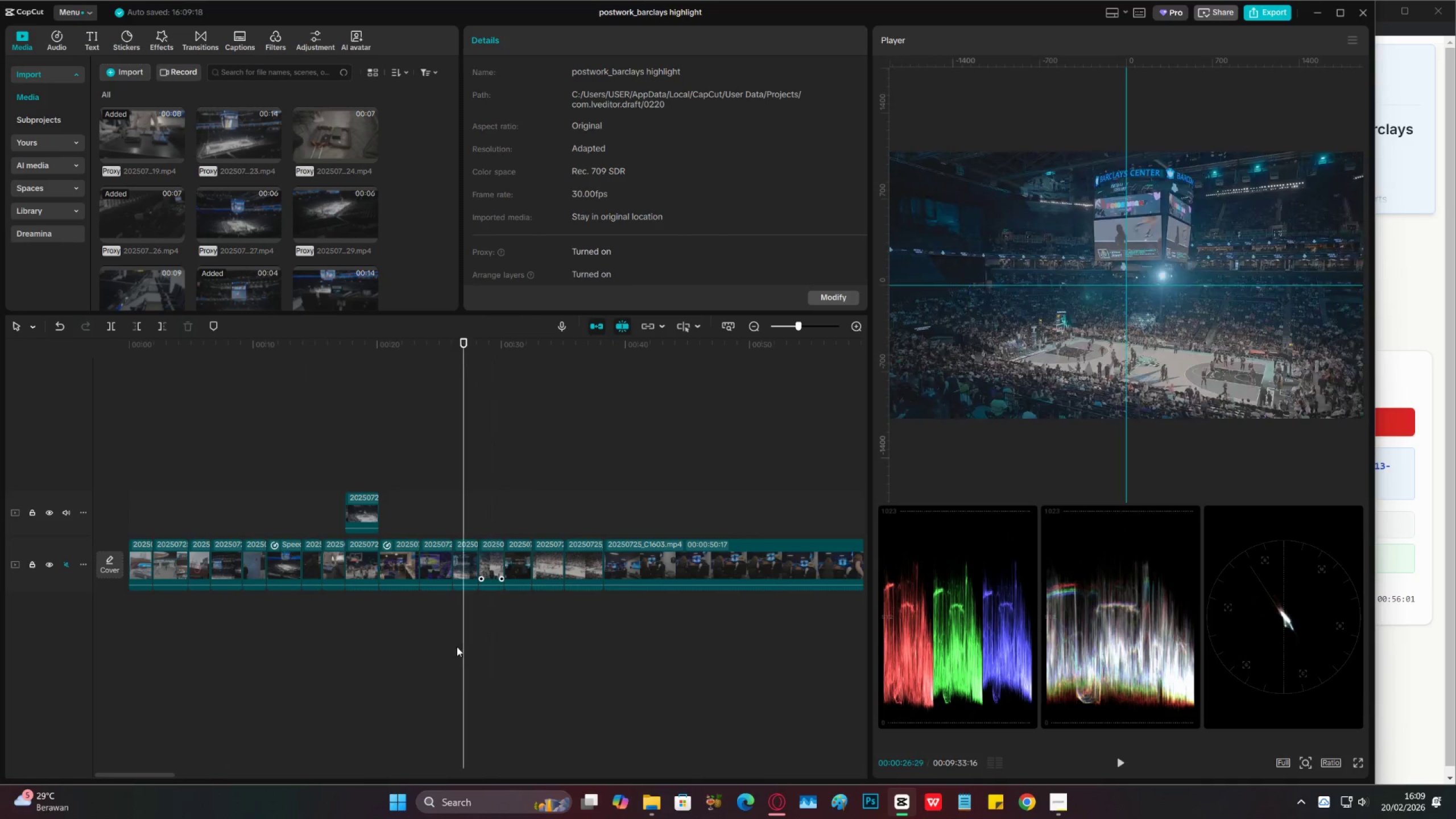 
double_click([274, 609])
 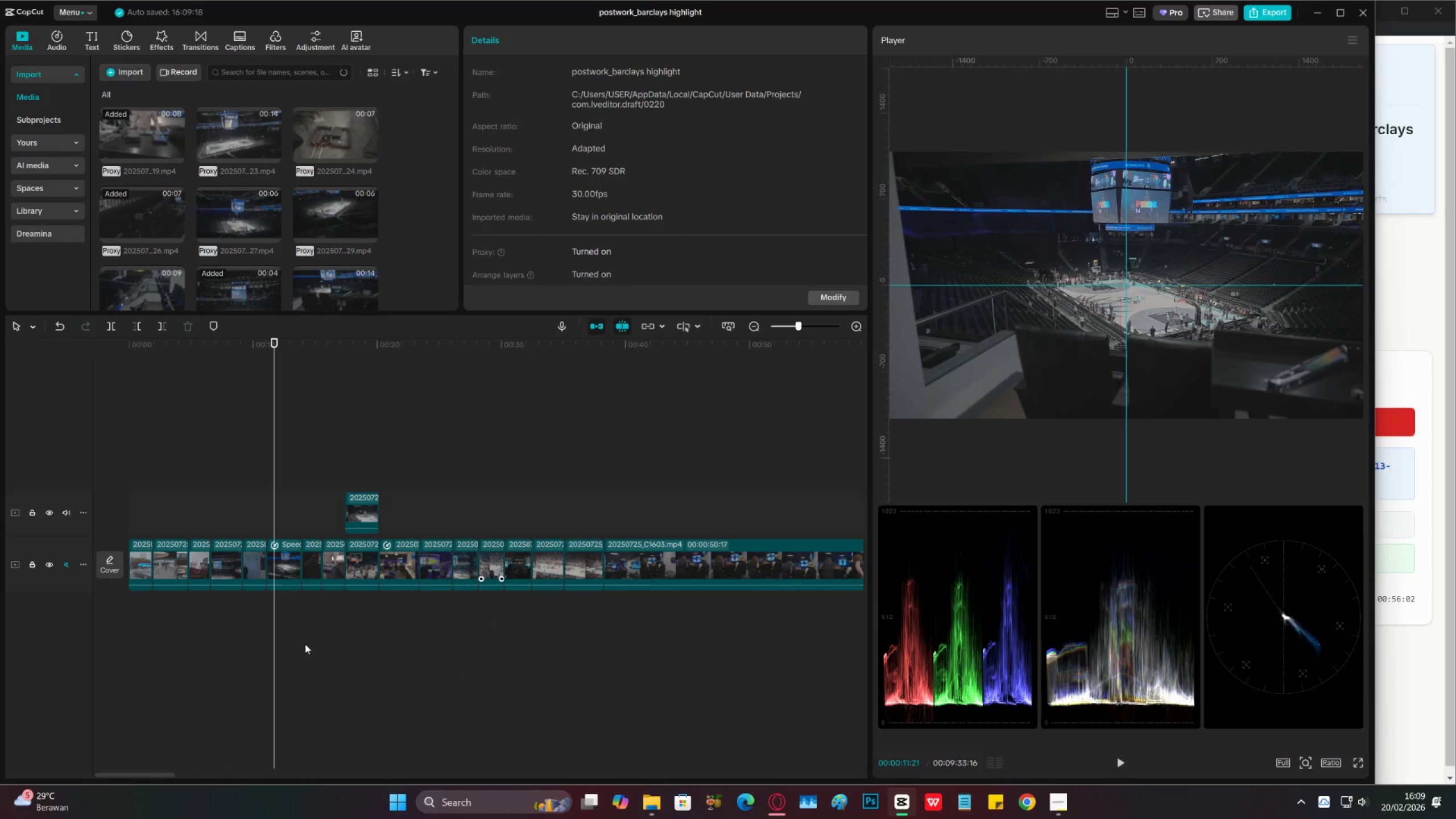 
triple_click([342, 643])
 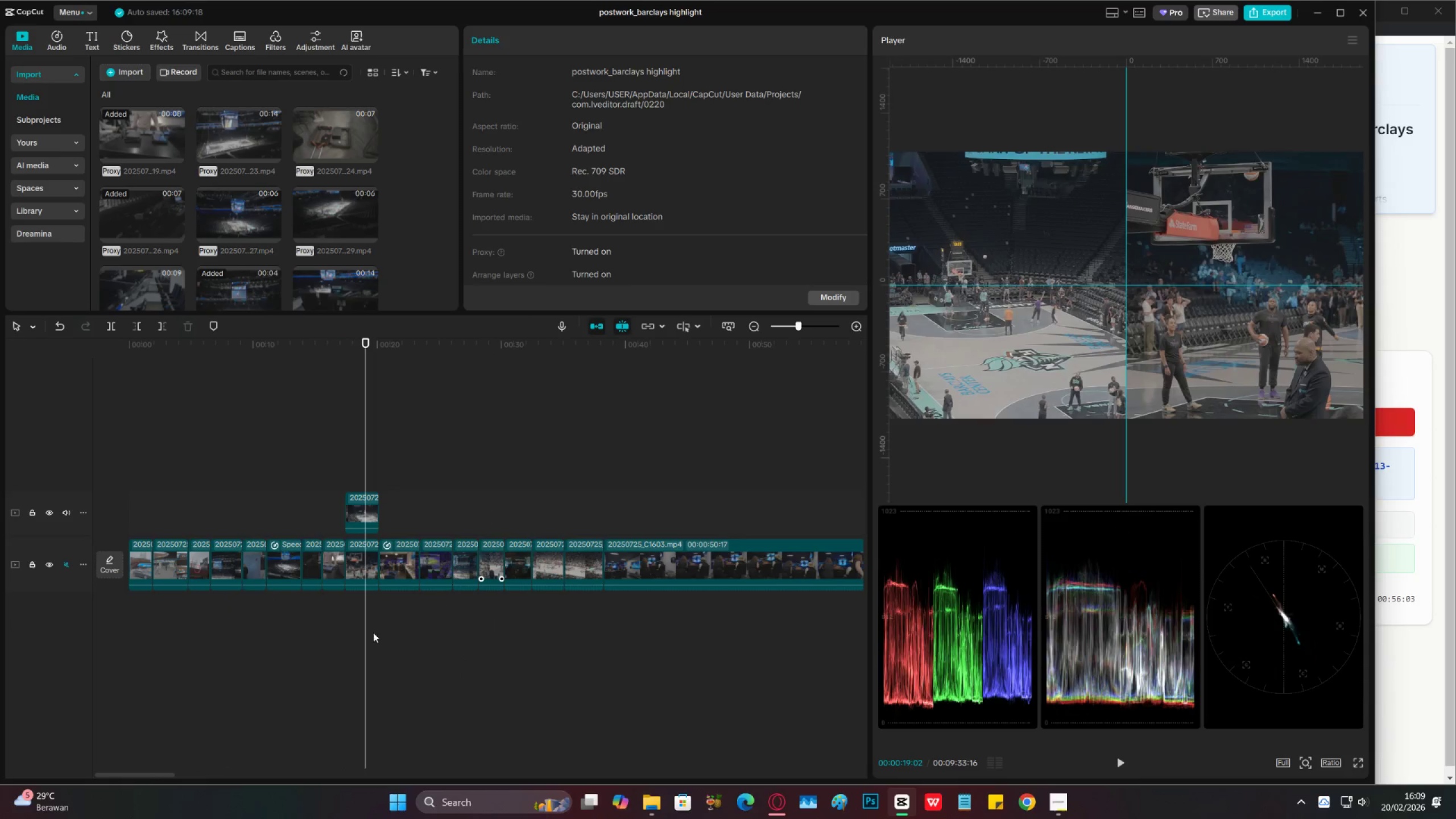 
triple_click([387, 630])
 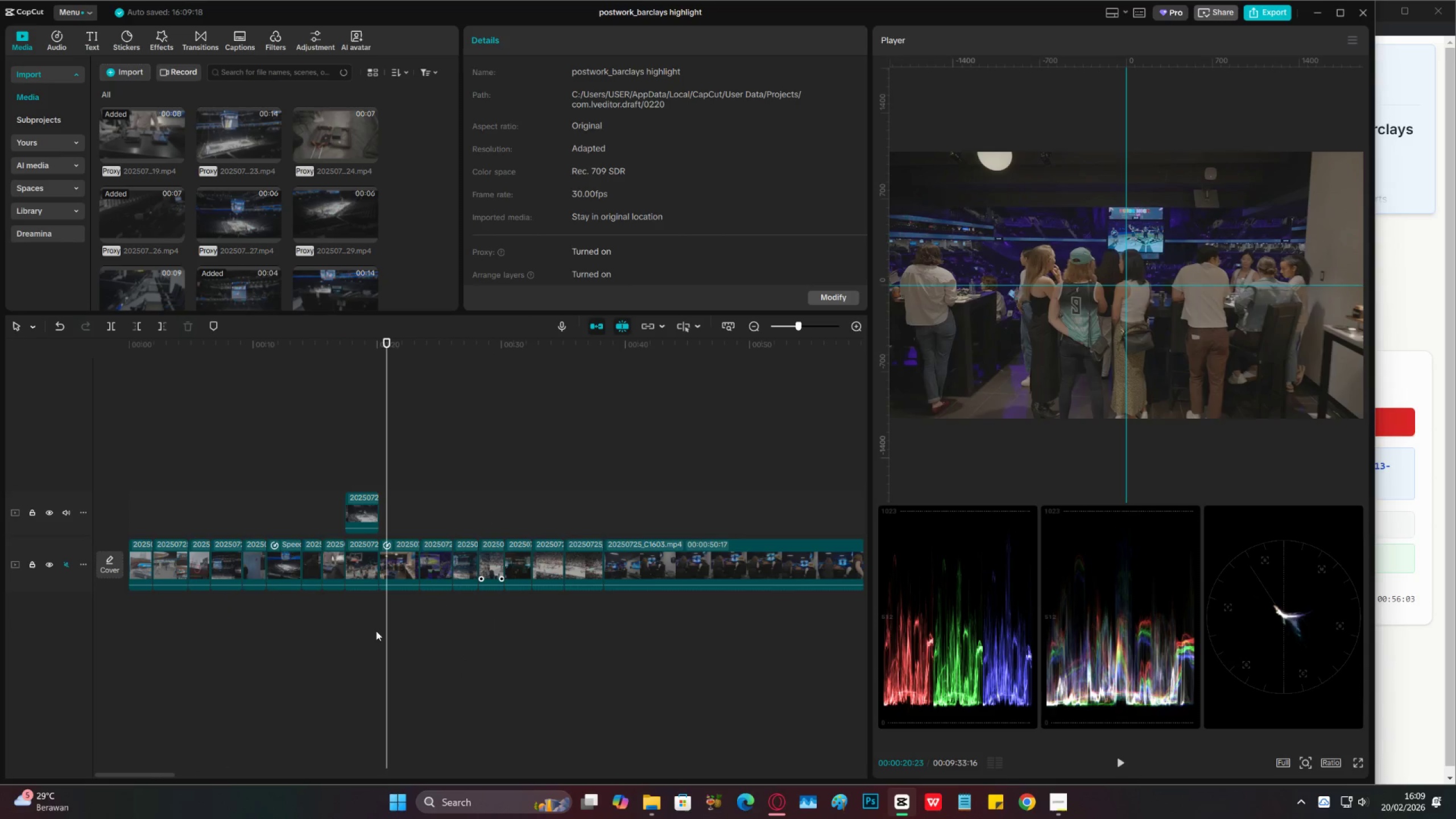 
triple_click([349, 629])
 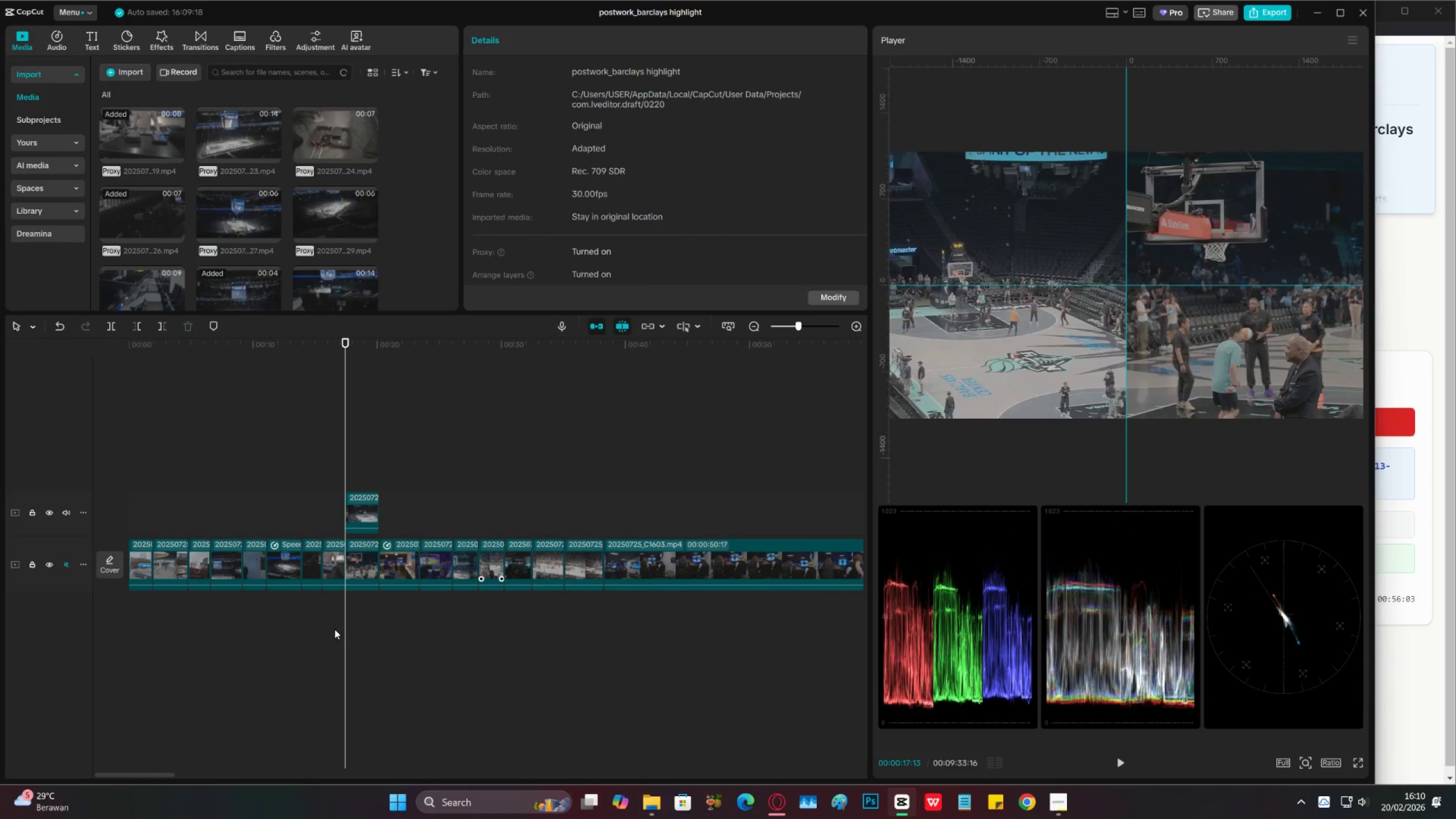 
left_click_drag(start_coordinate=[313, 628], to_coordinate=[310, 628])
 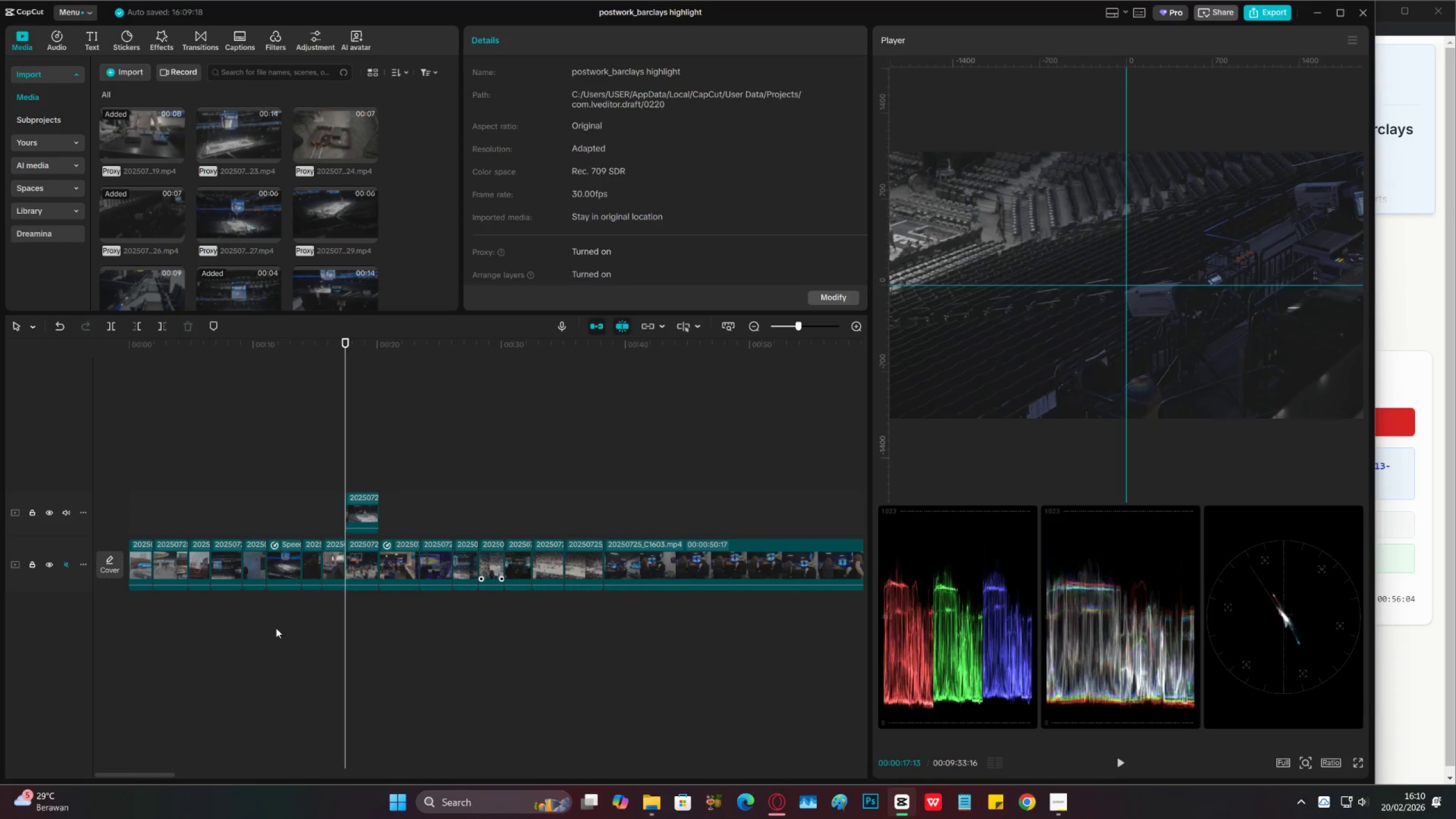 
left_click_drag(start_coordinate=[176, 627], to_coordinate=[181, 627])
 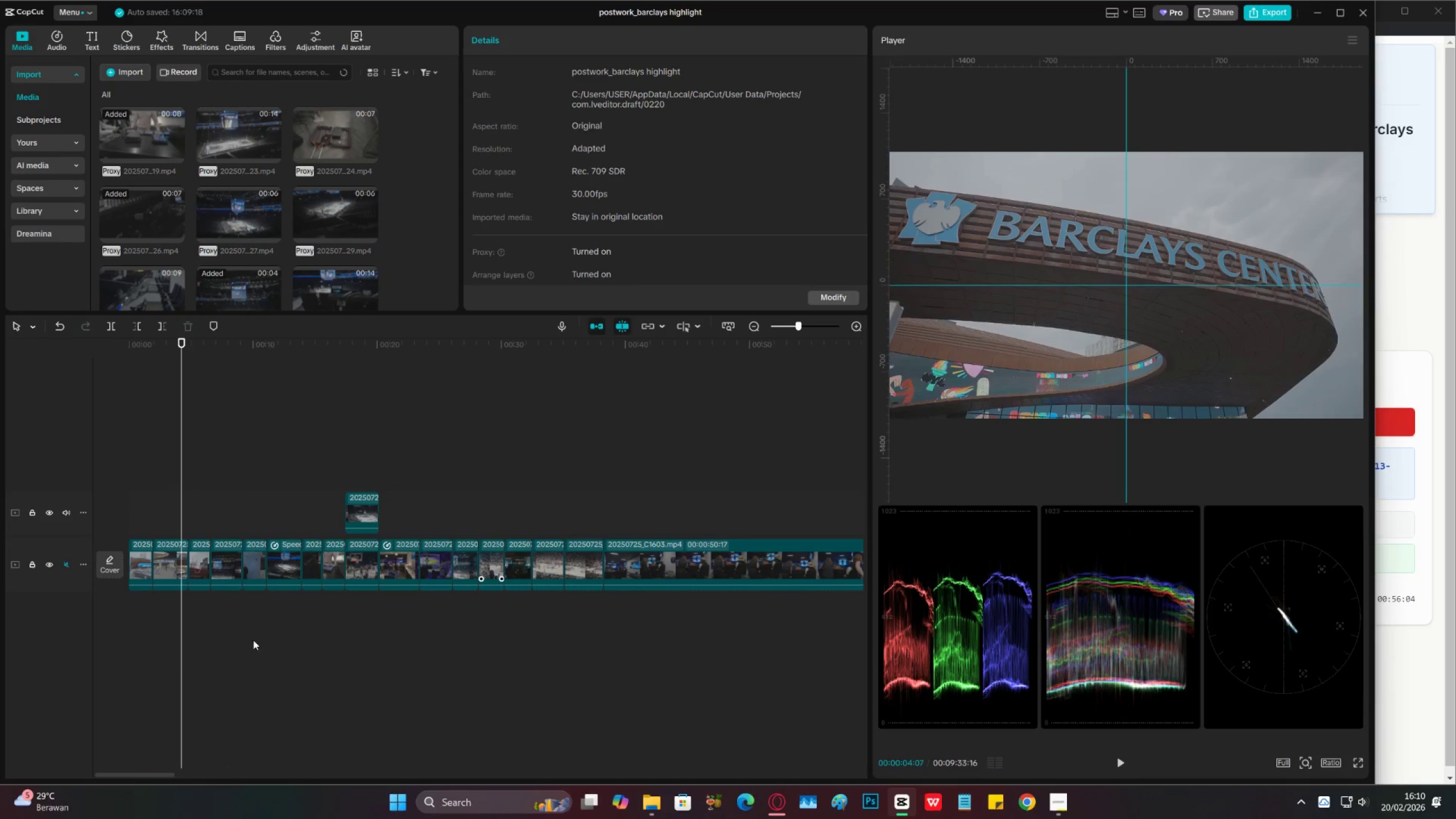 
triple_click([403, 657])
 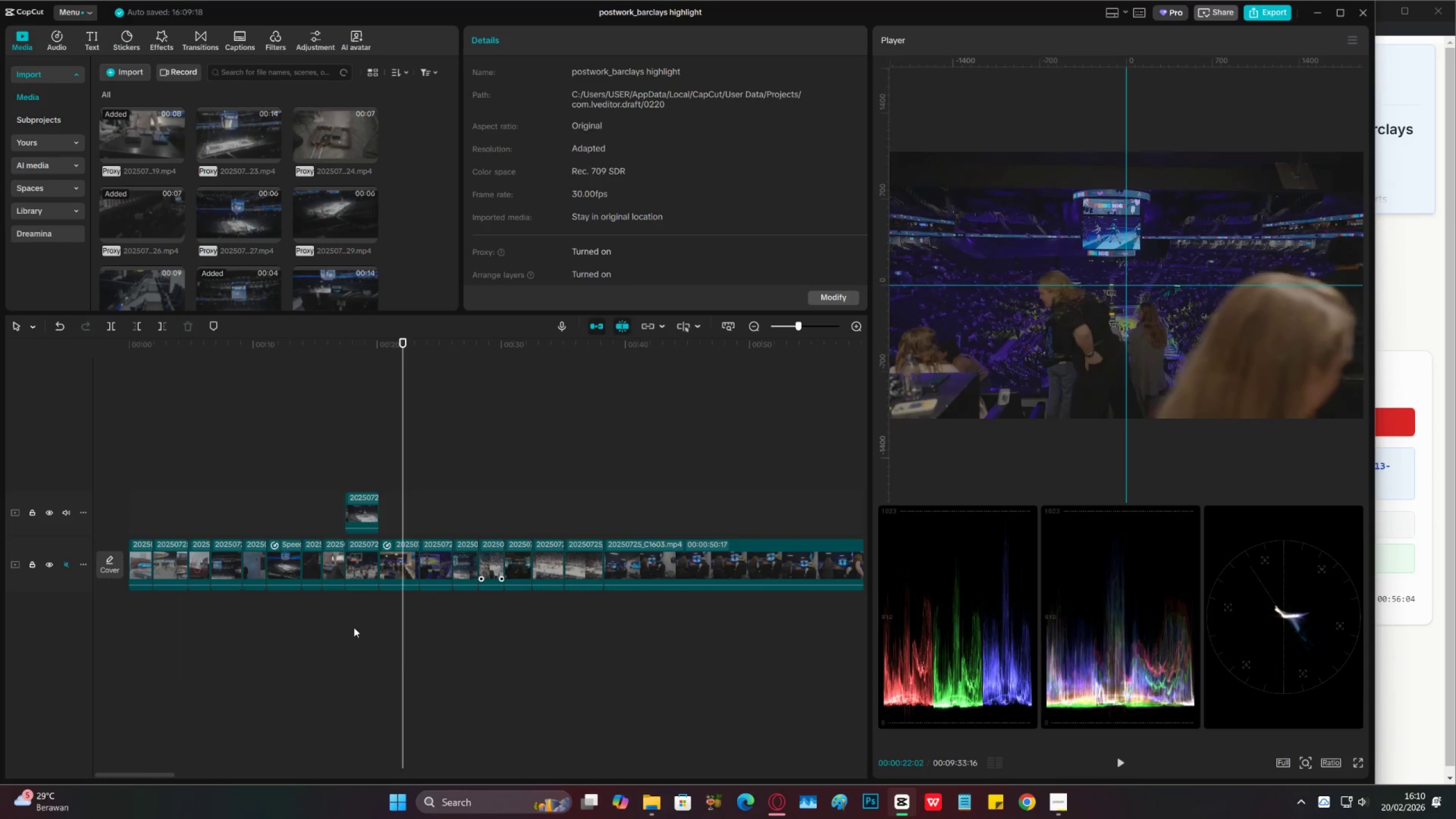 
key(Space)
 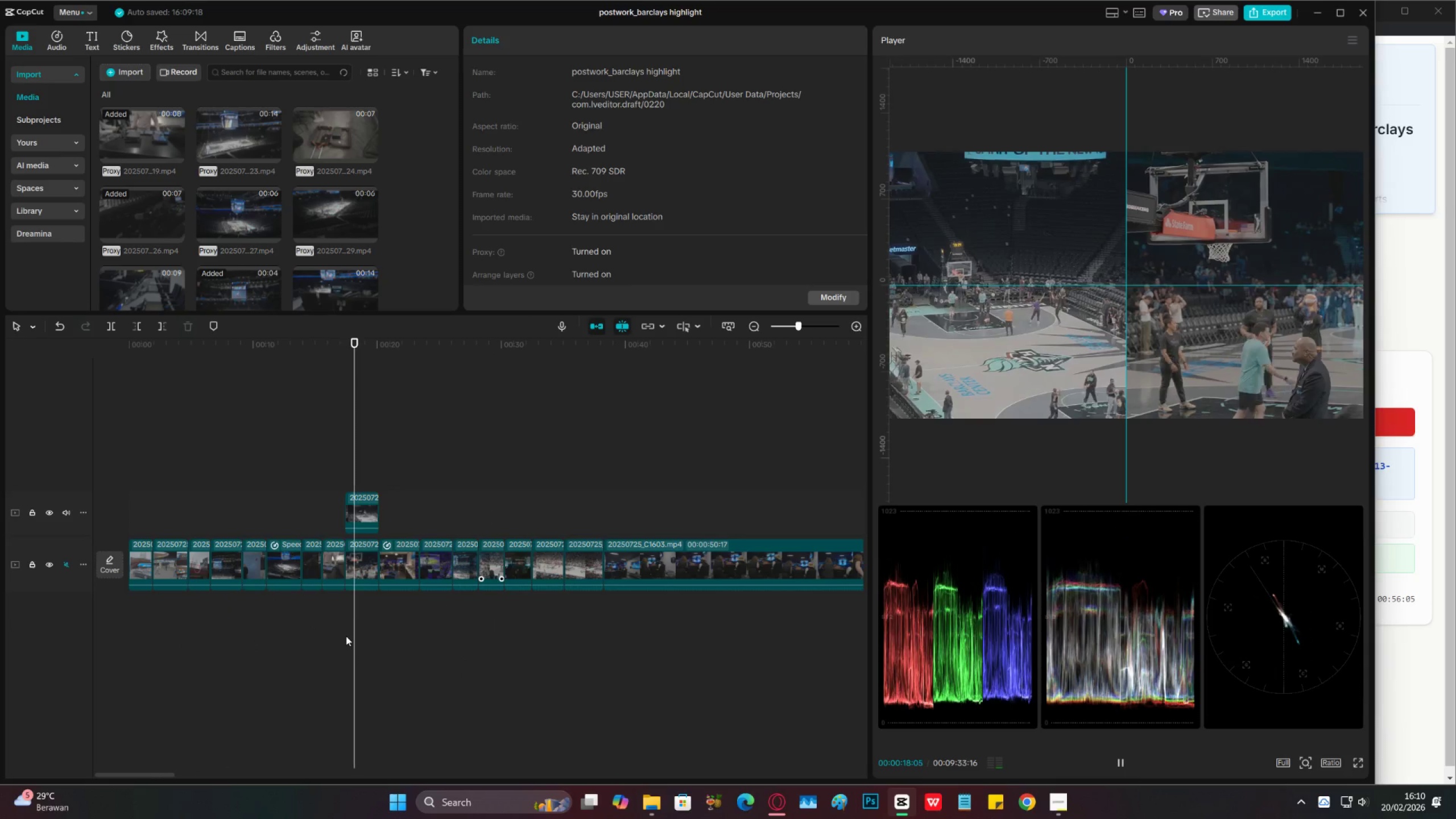 
key(Control+ControlLeft)
 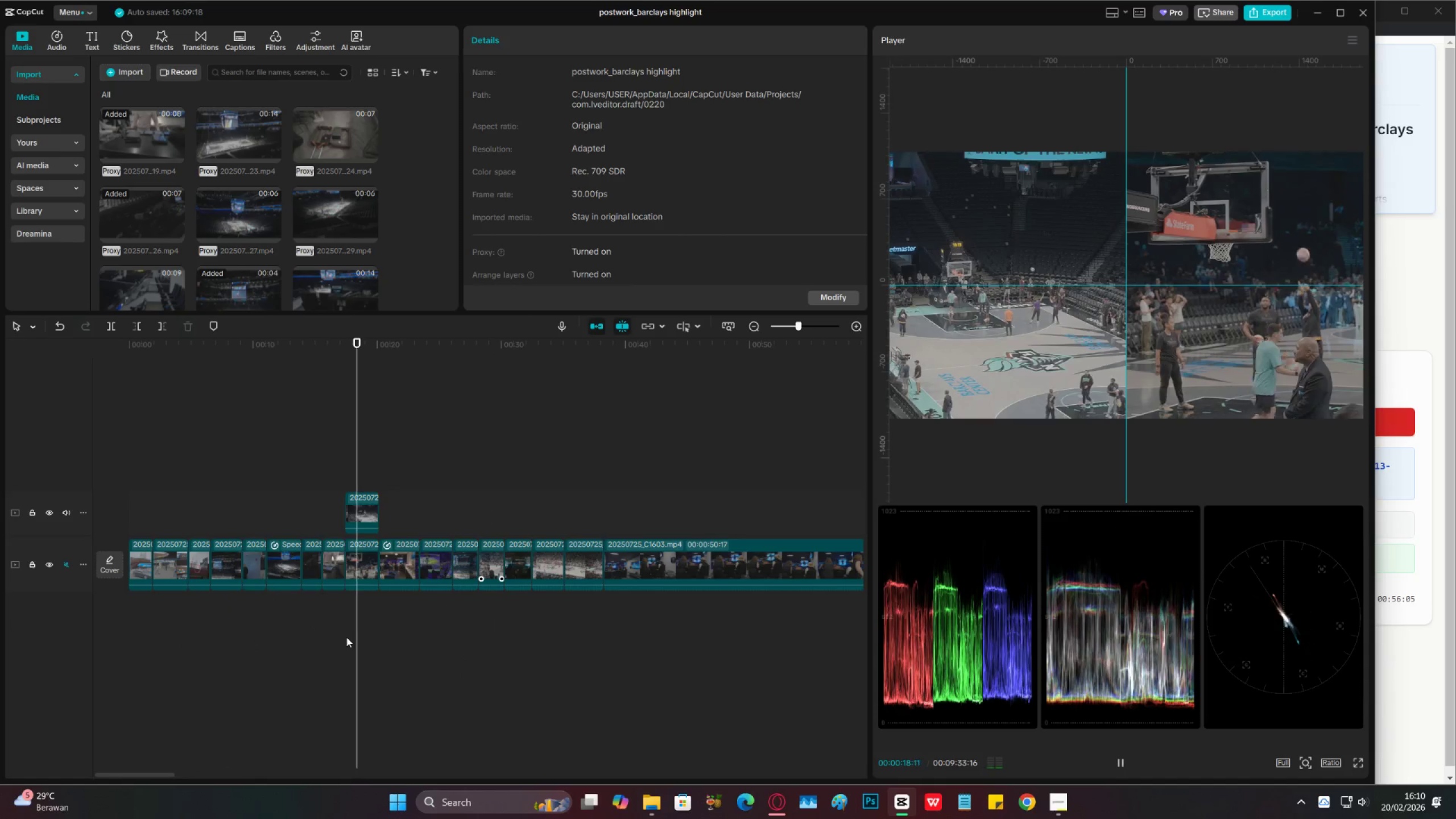 
key(Control+S)
 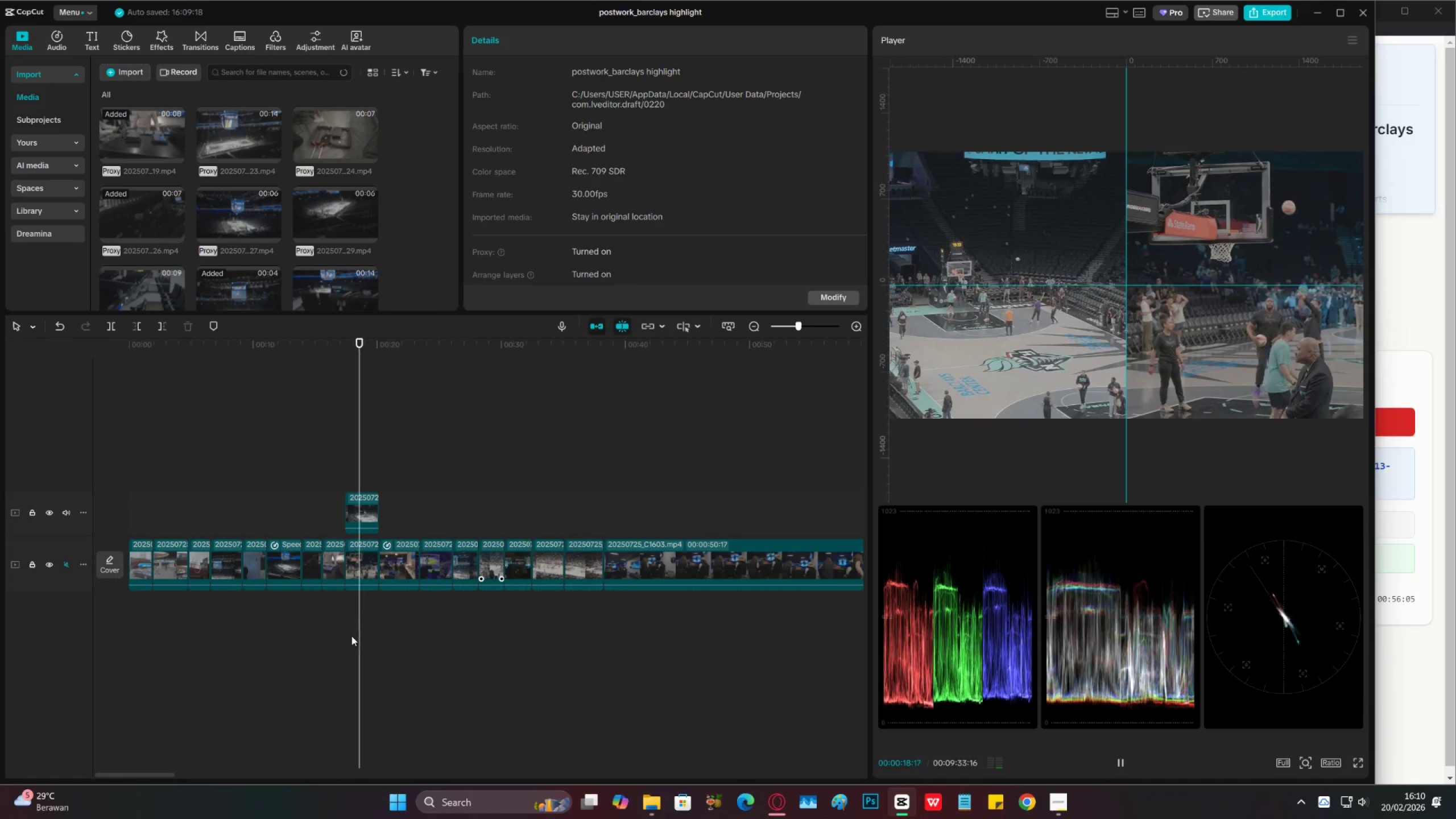 
key(Space)
 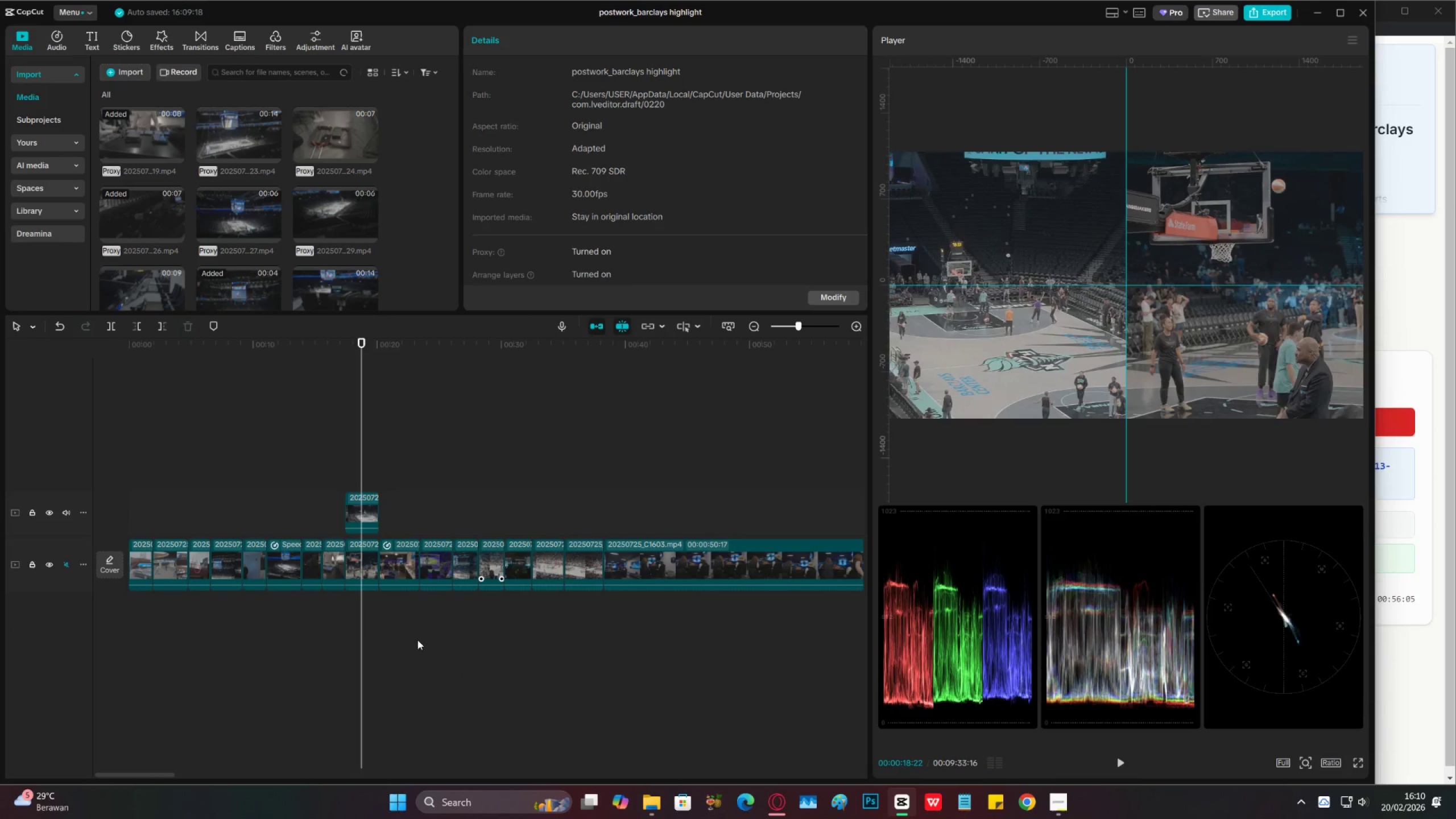 
left_click([417, 638])
 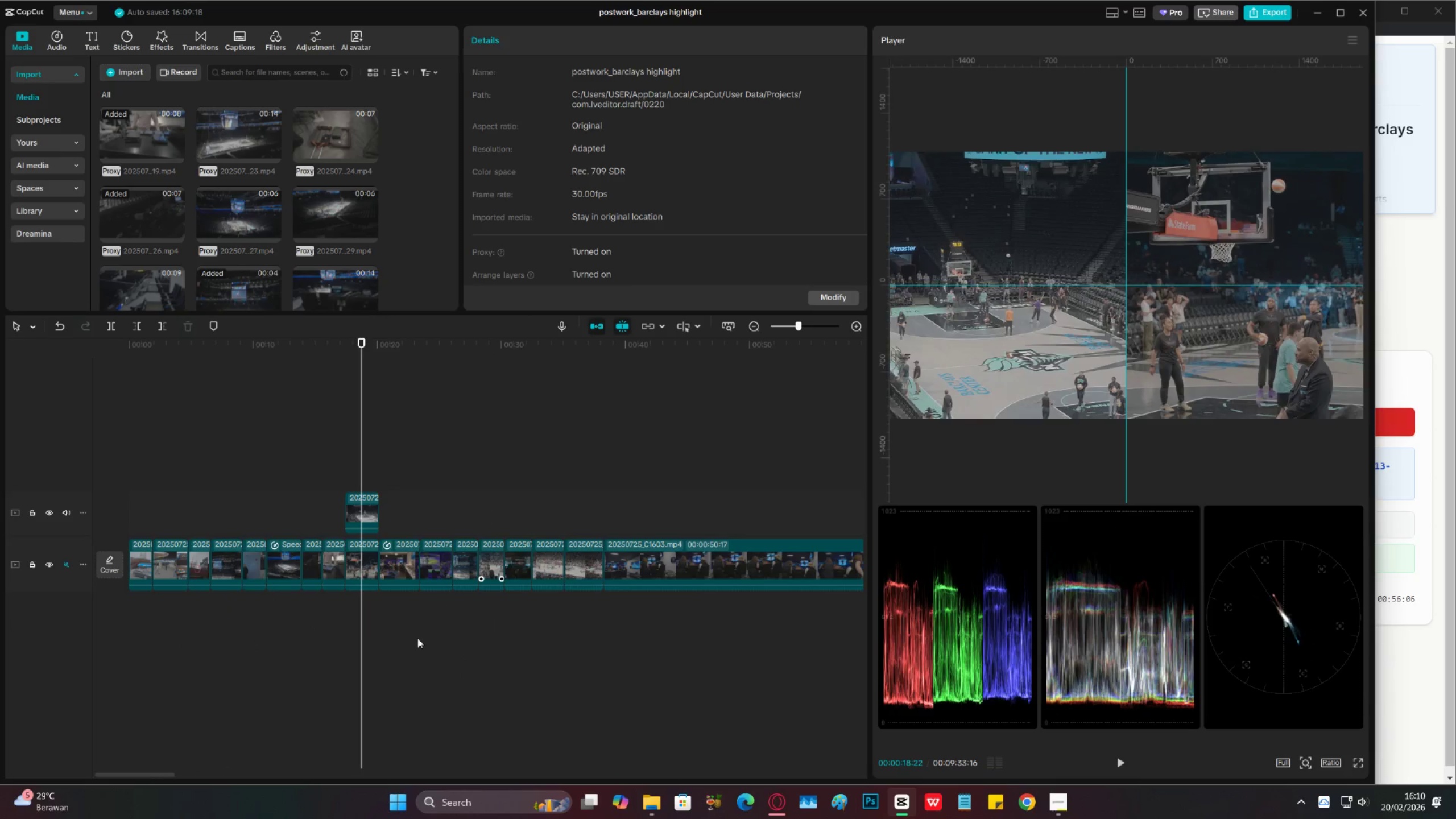 
key(Space)
 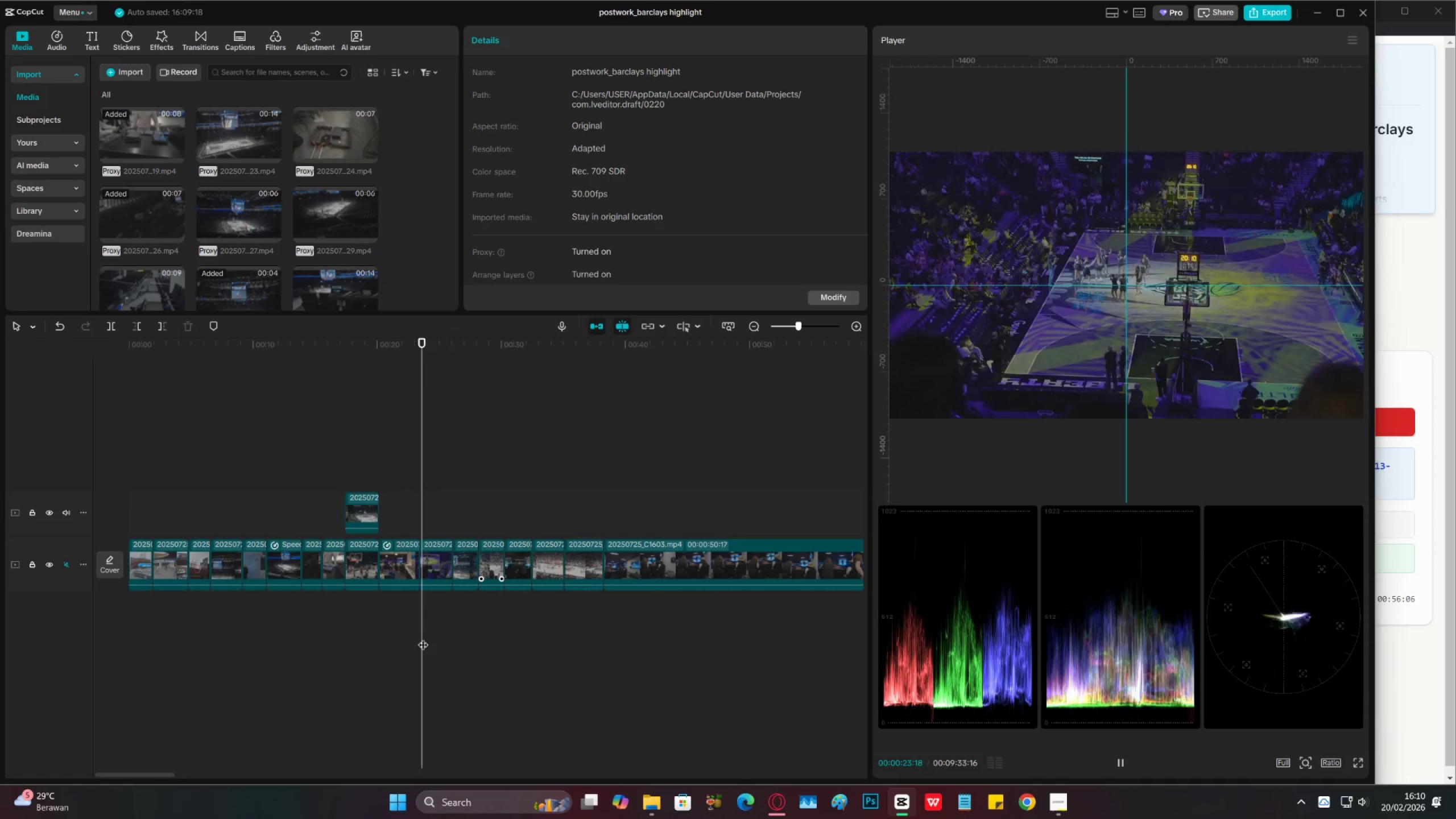 
key(Control+ControlLeft)
 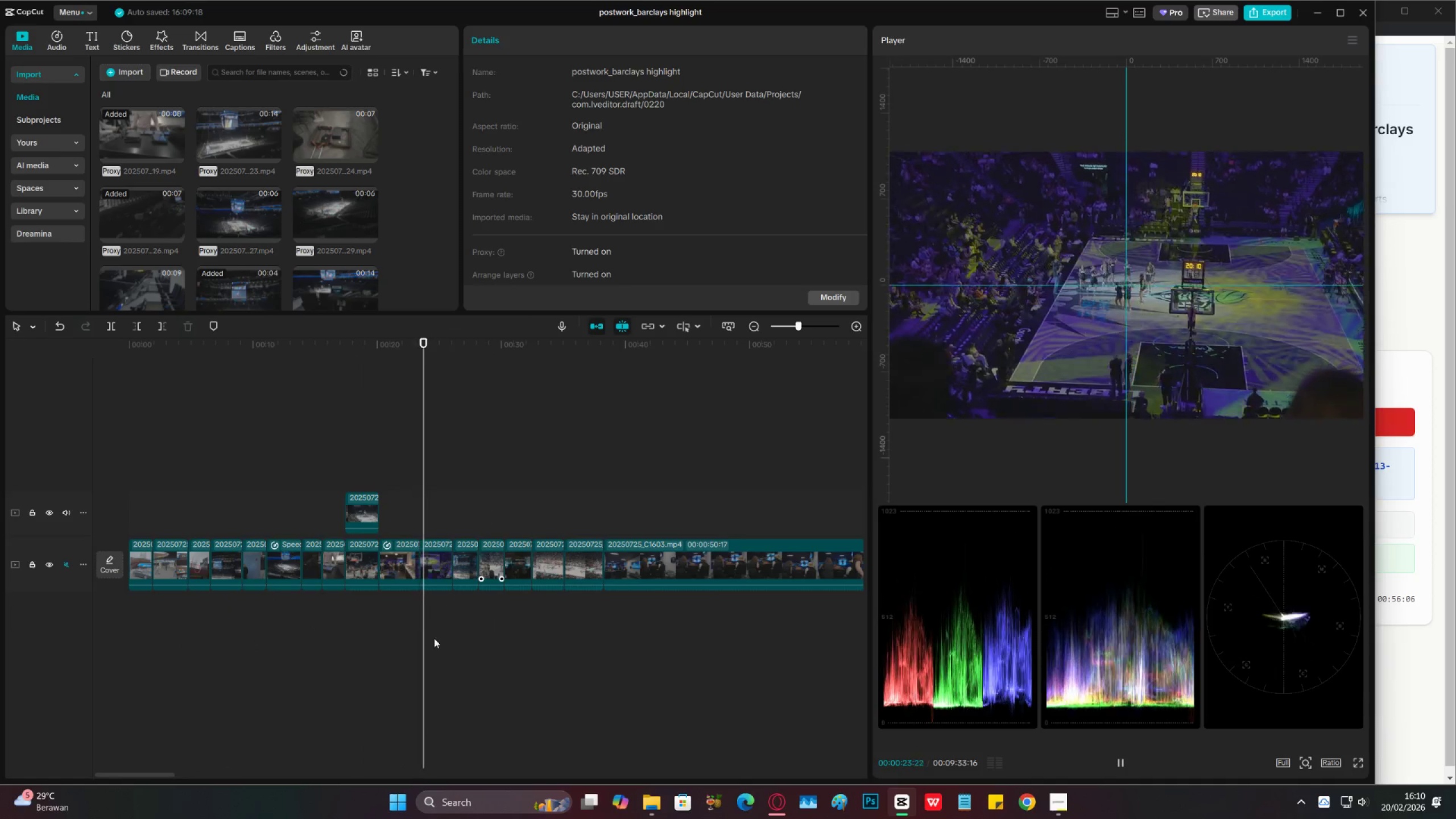 
key(Control+S)
 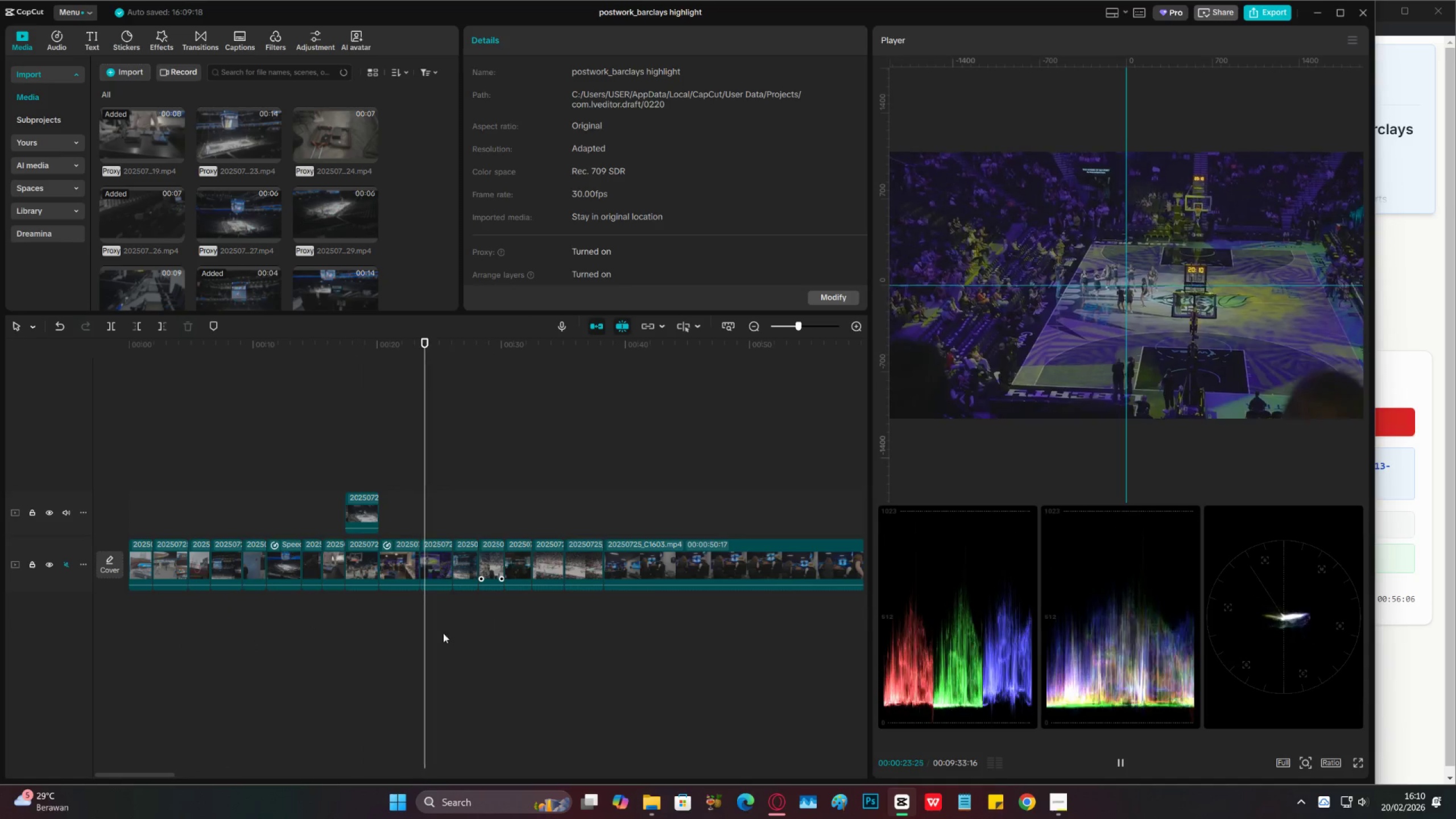 
key(Space)
 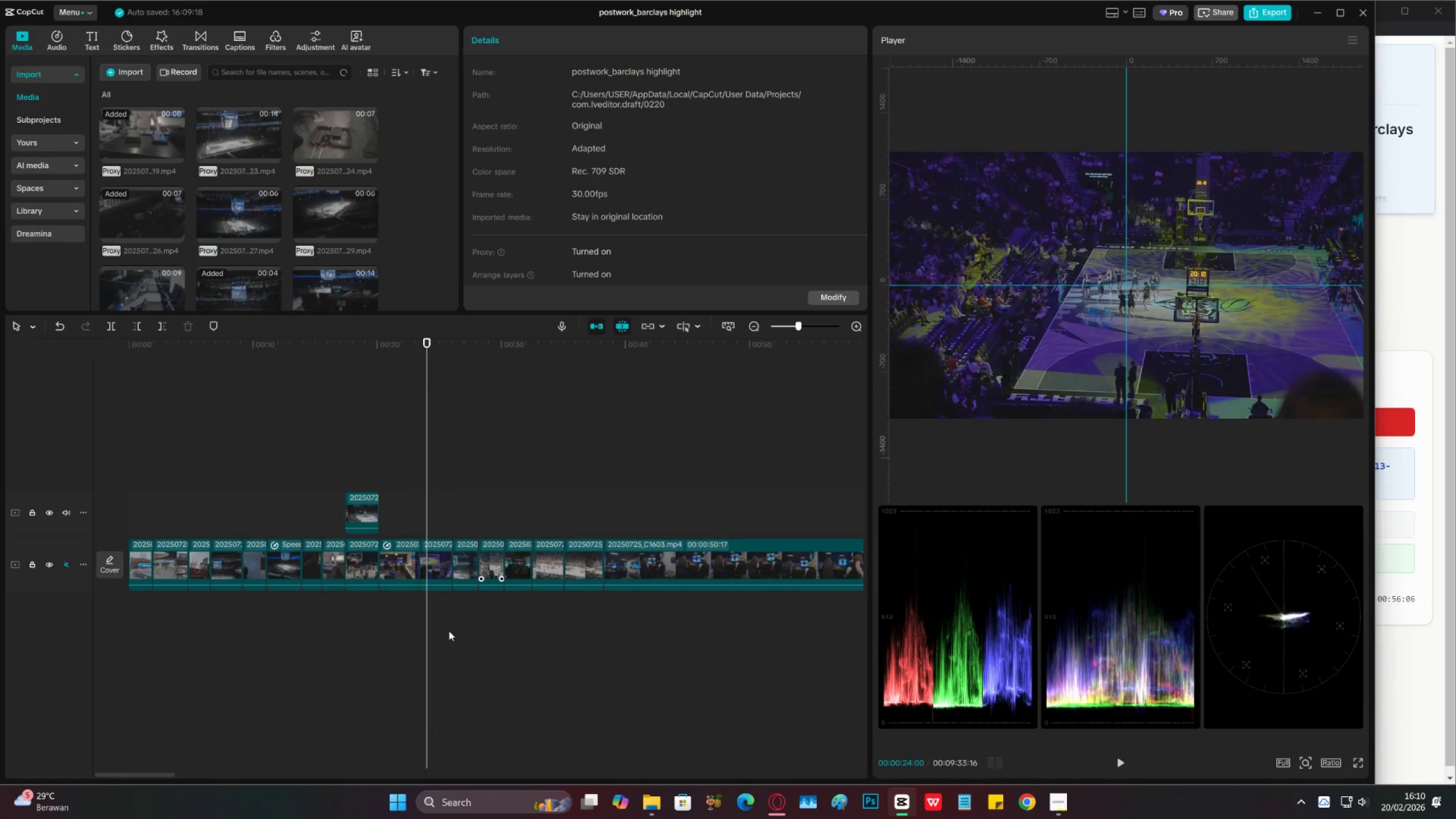 
key(Space)
 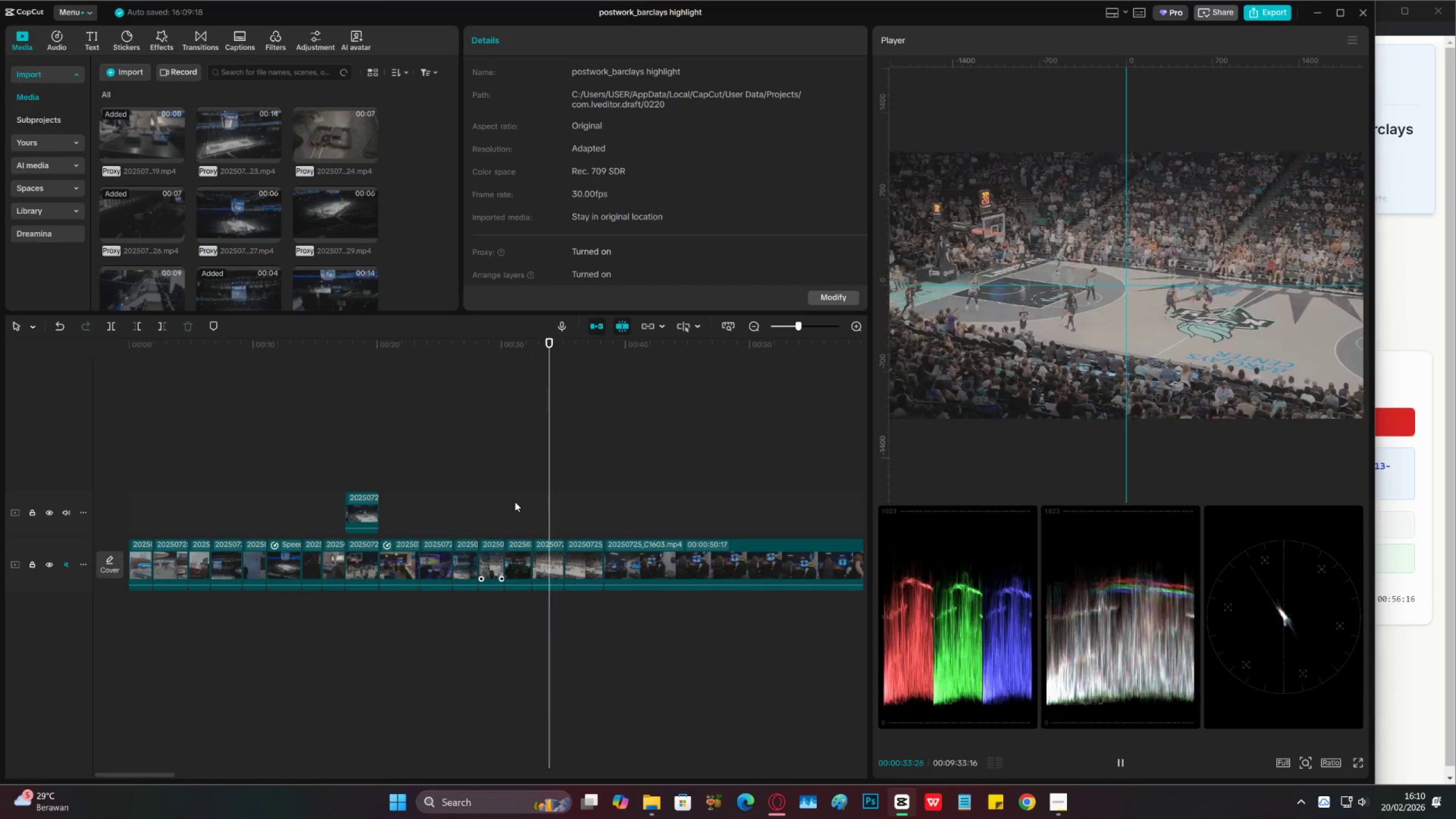 
wait(14.99)
 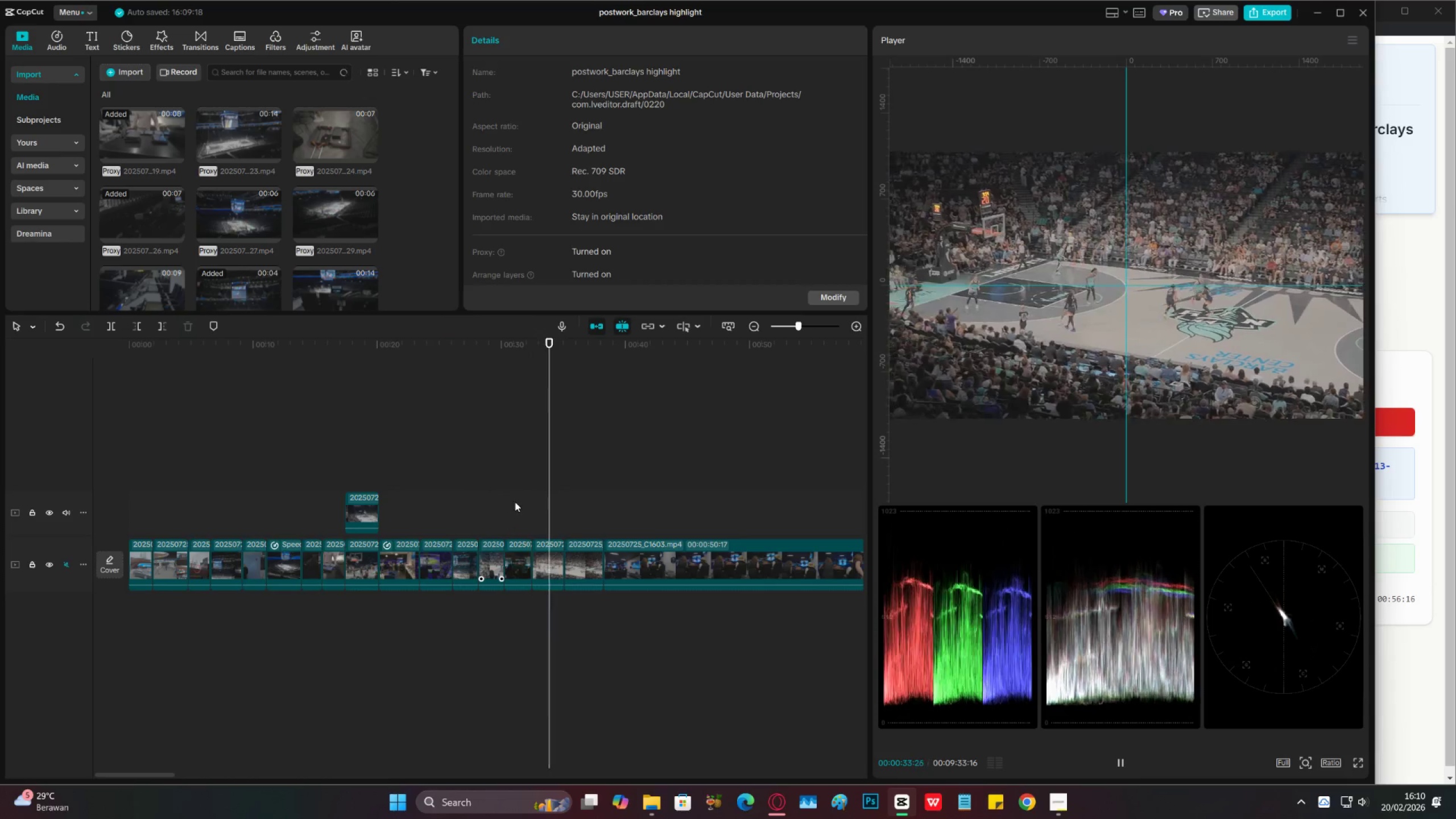 
double_click([563, 493])
 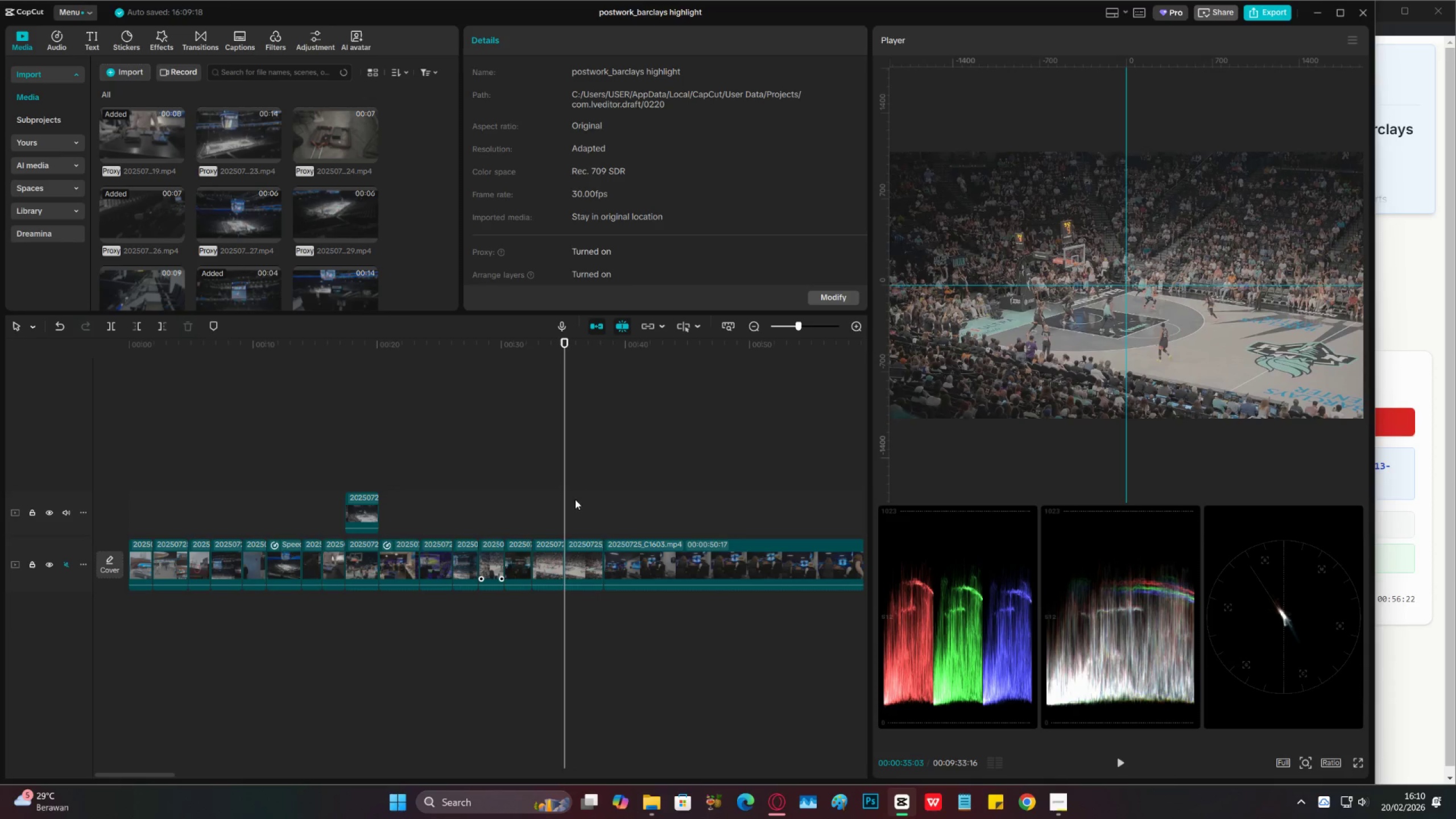 
left_click([591, 493])
 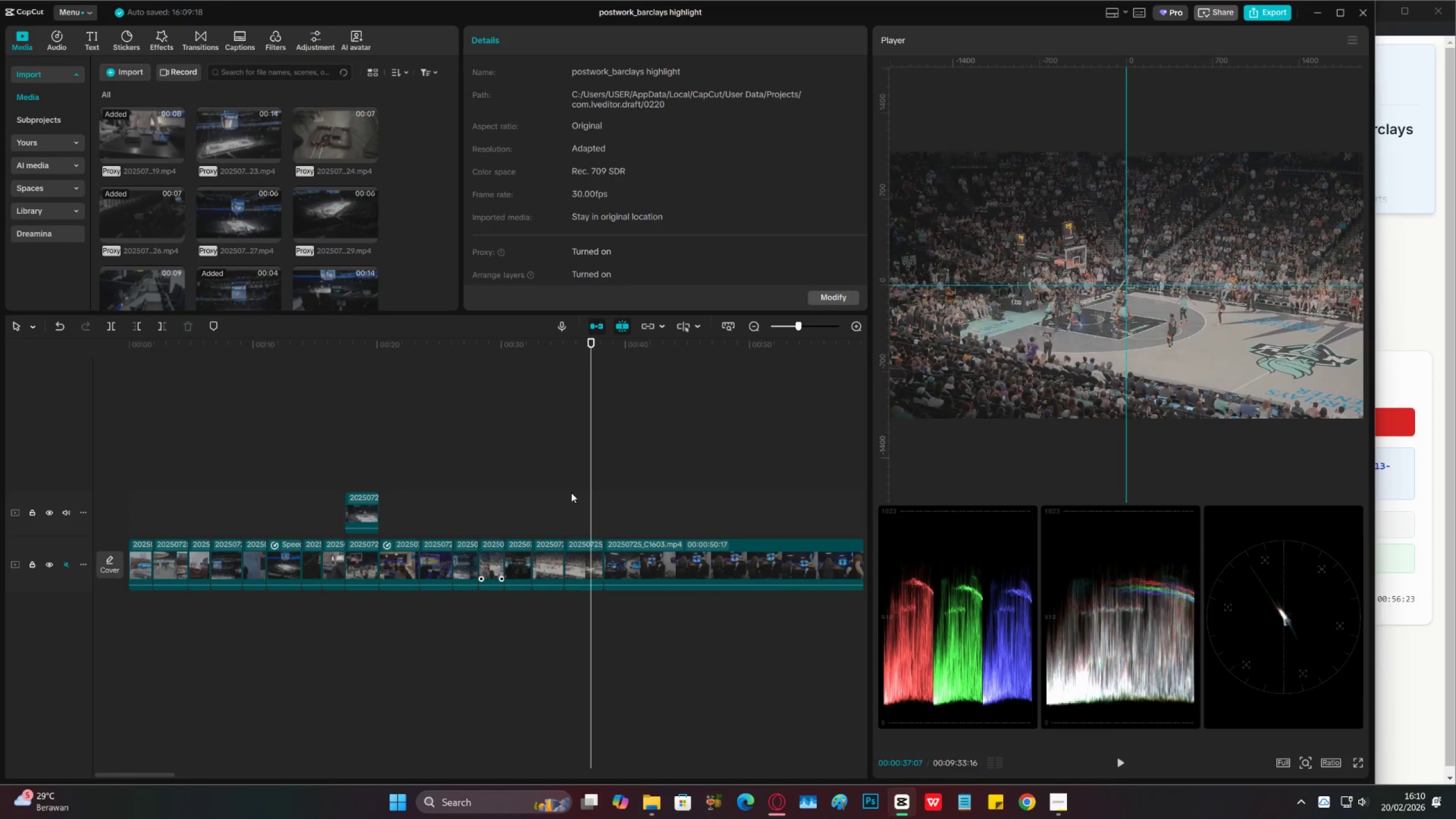 
left_click([569, 493])
 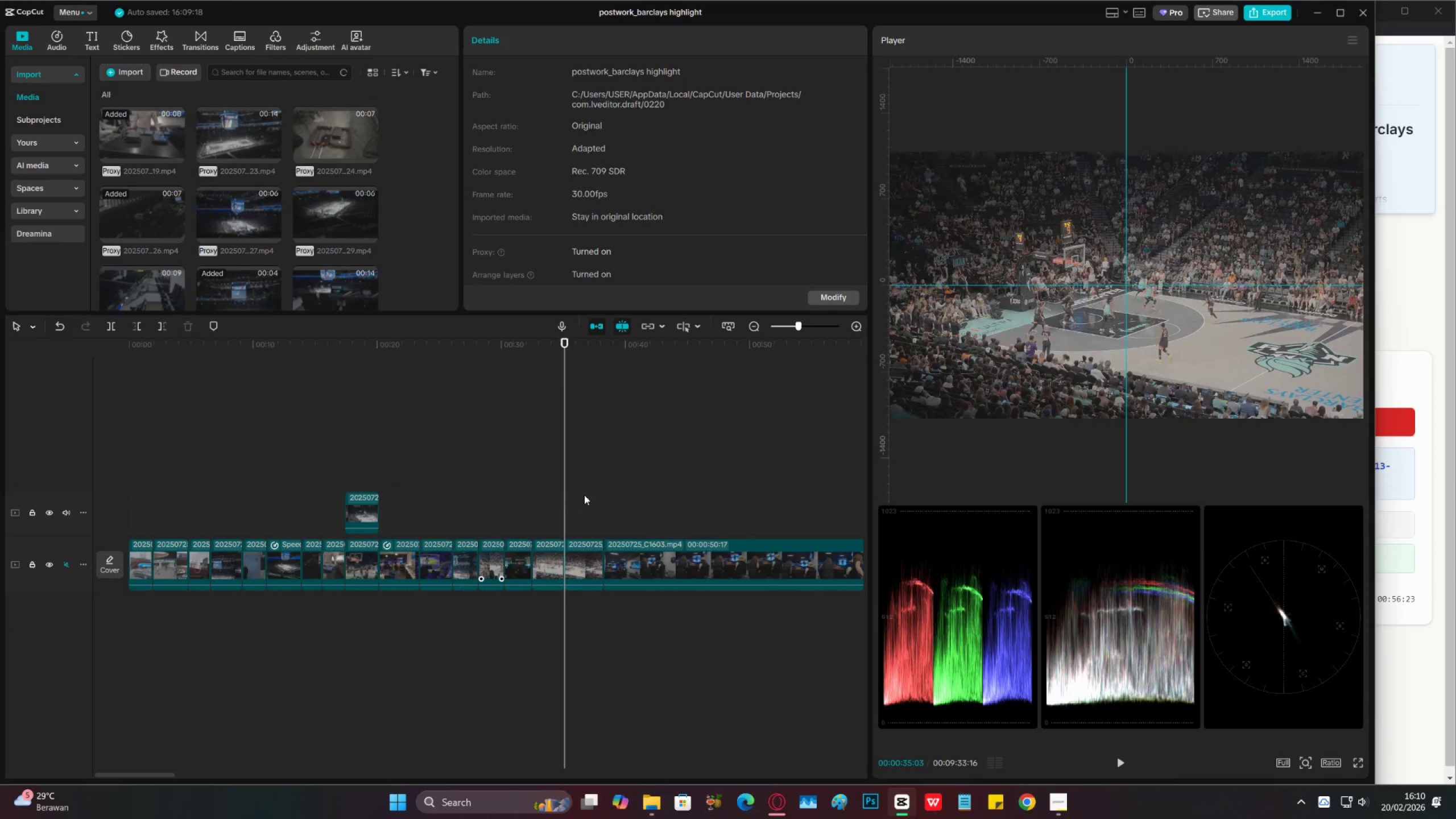 
left_click([584, 495])
 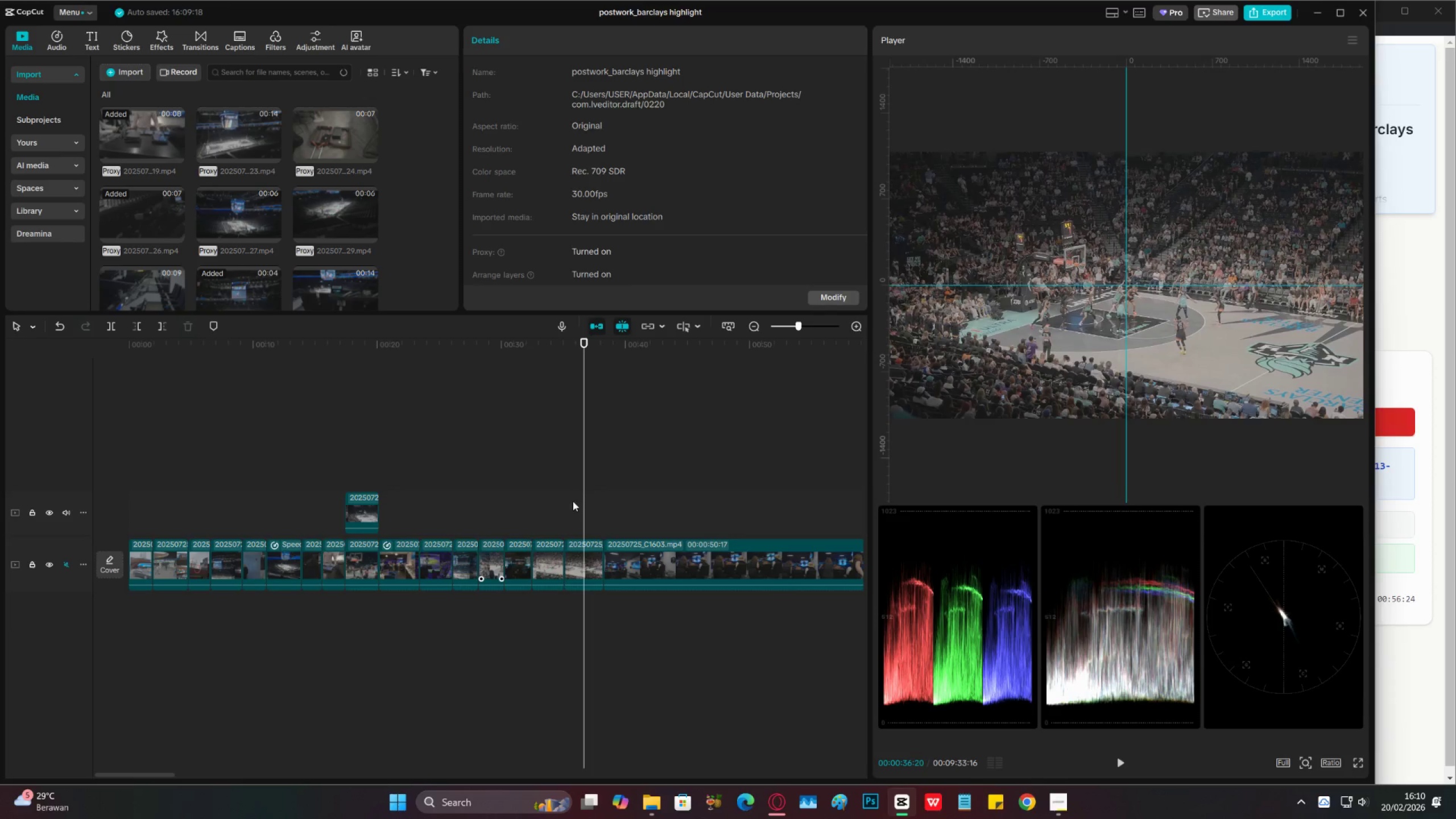 
left_click([569, 502])
 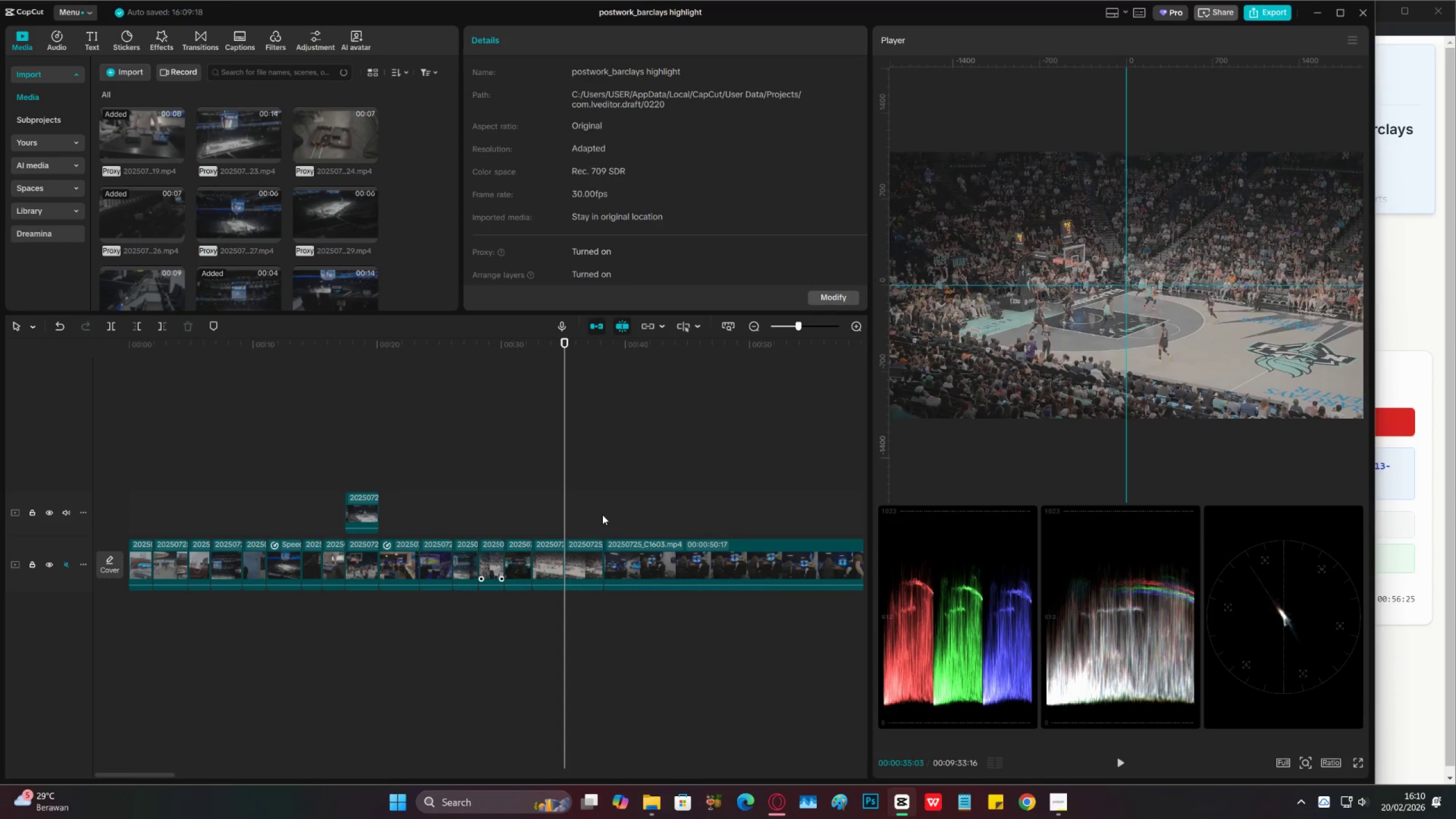 
left_click([595, 515])
 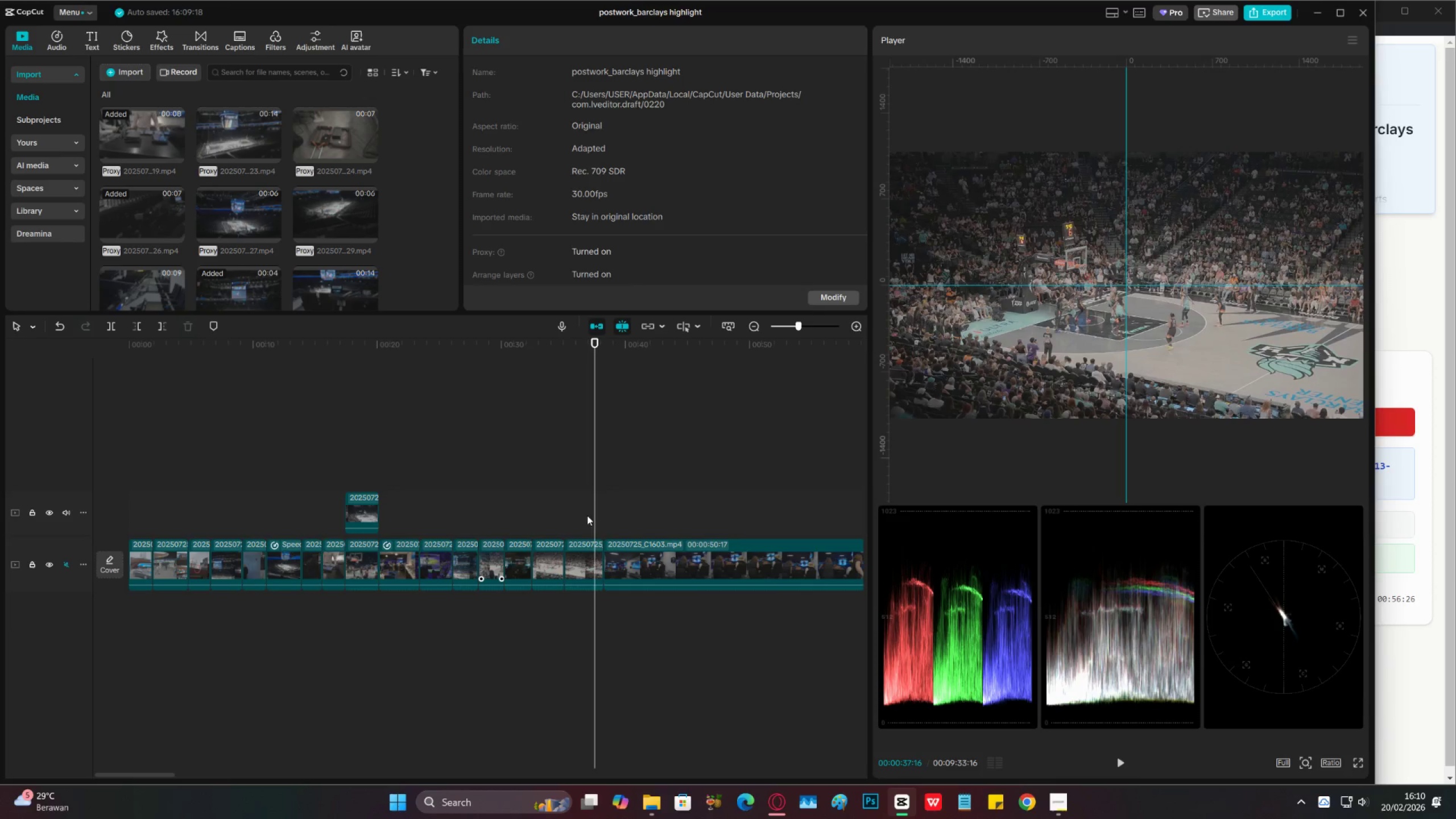 
left_click([573, 518])
 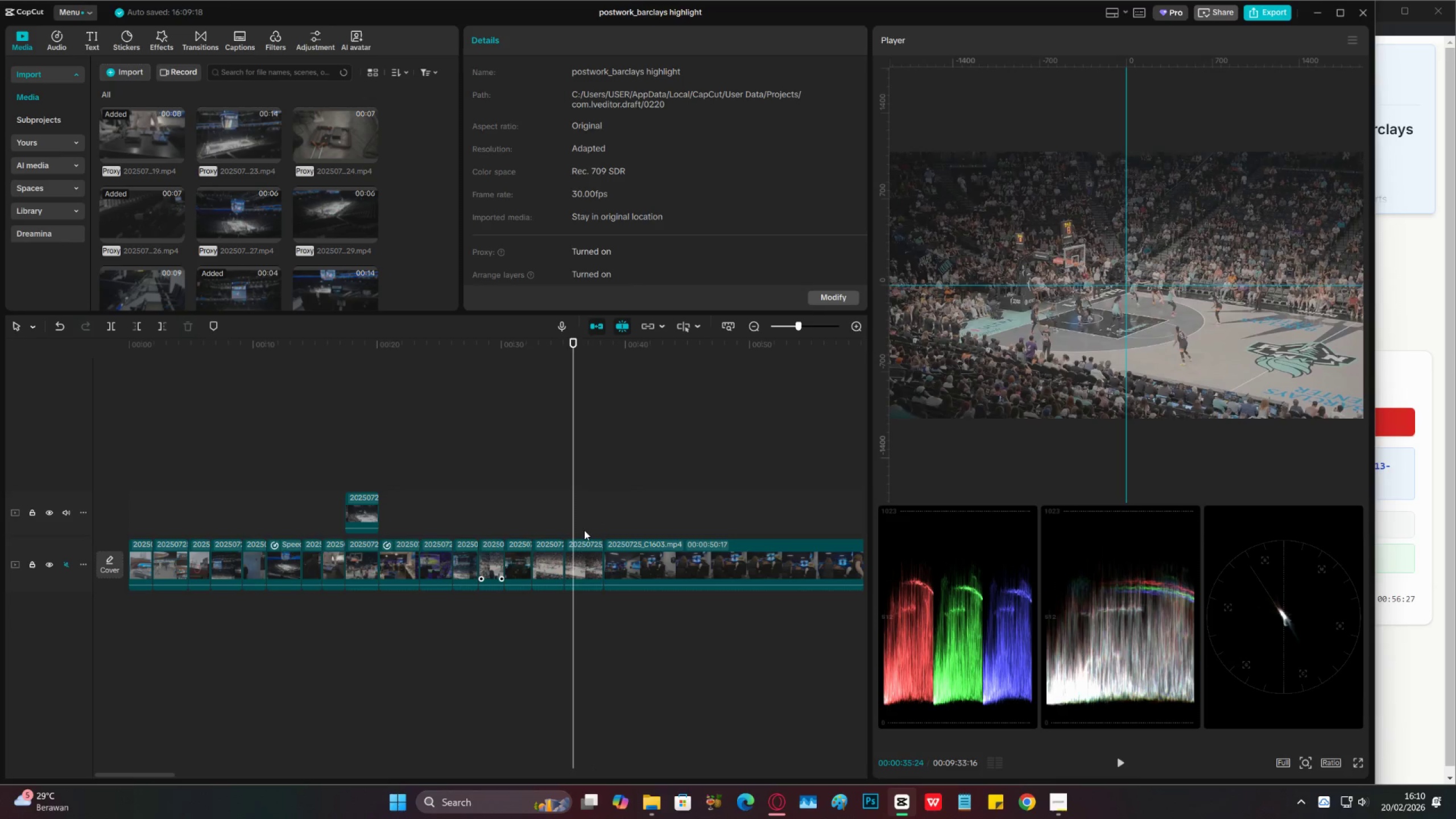 
double_click([592, 515])
 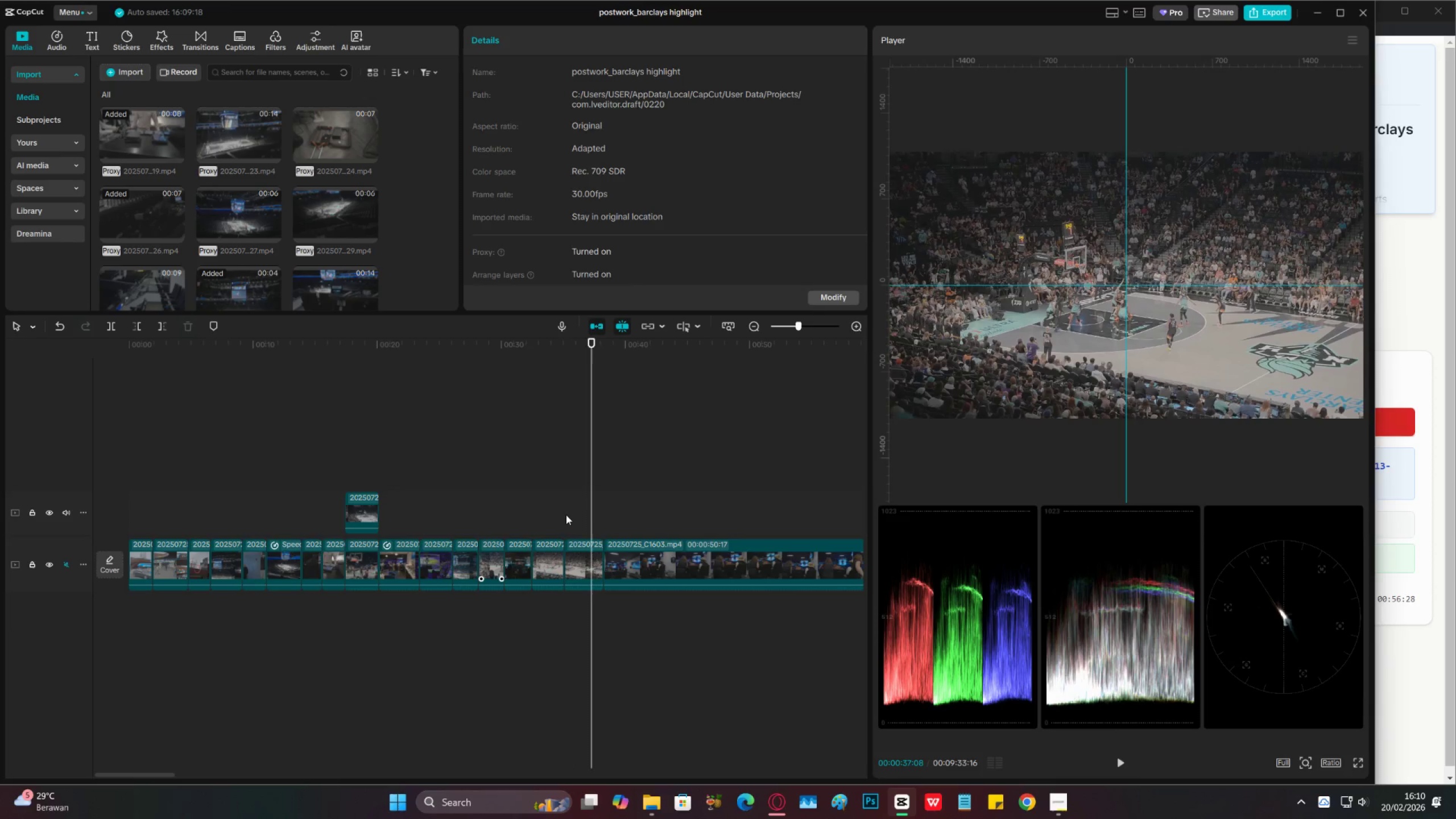 
left_click([565, 515])
 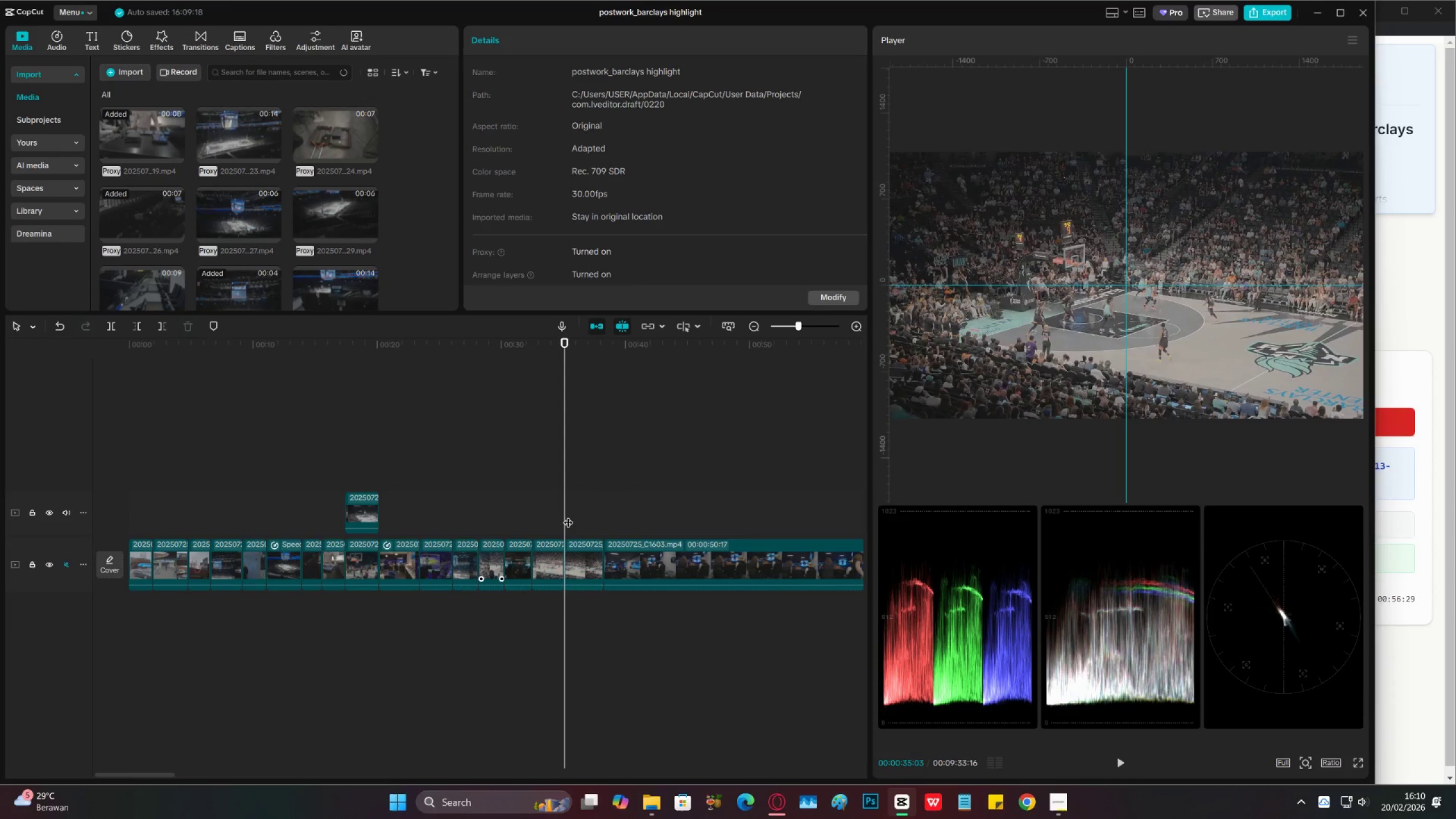 
key(Space)
 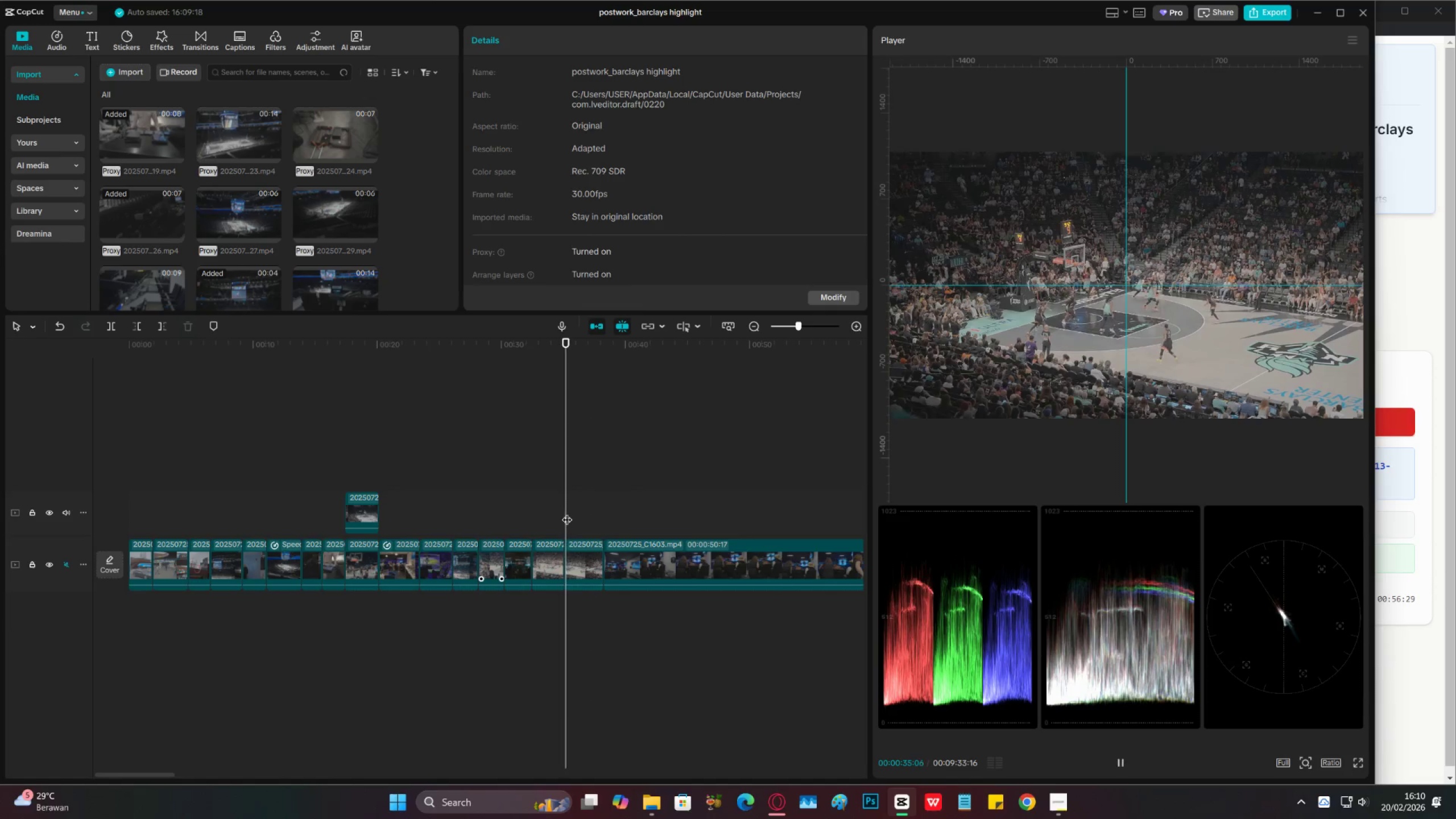 
key(Space)
 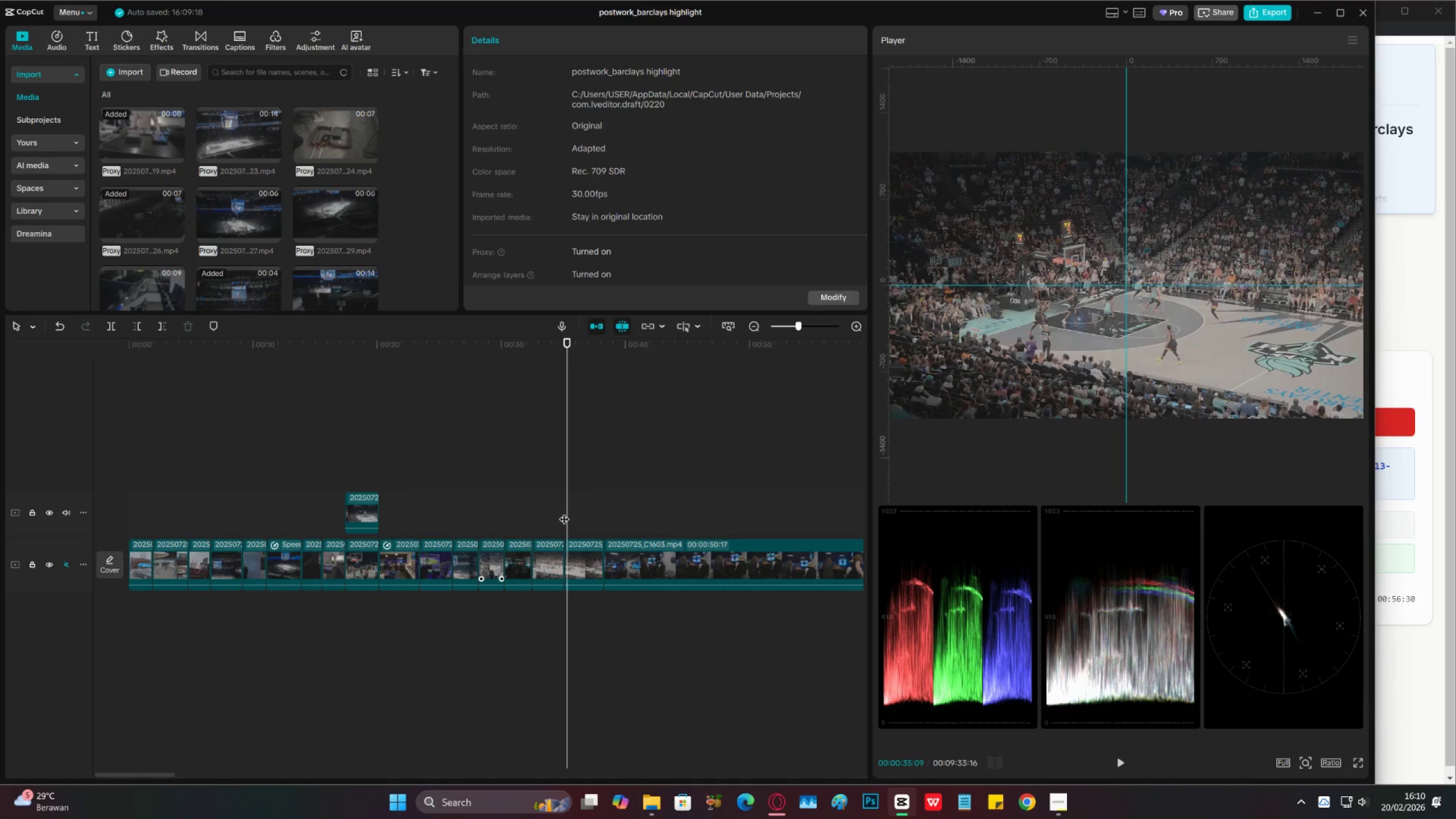 
key(Space)
 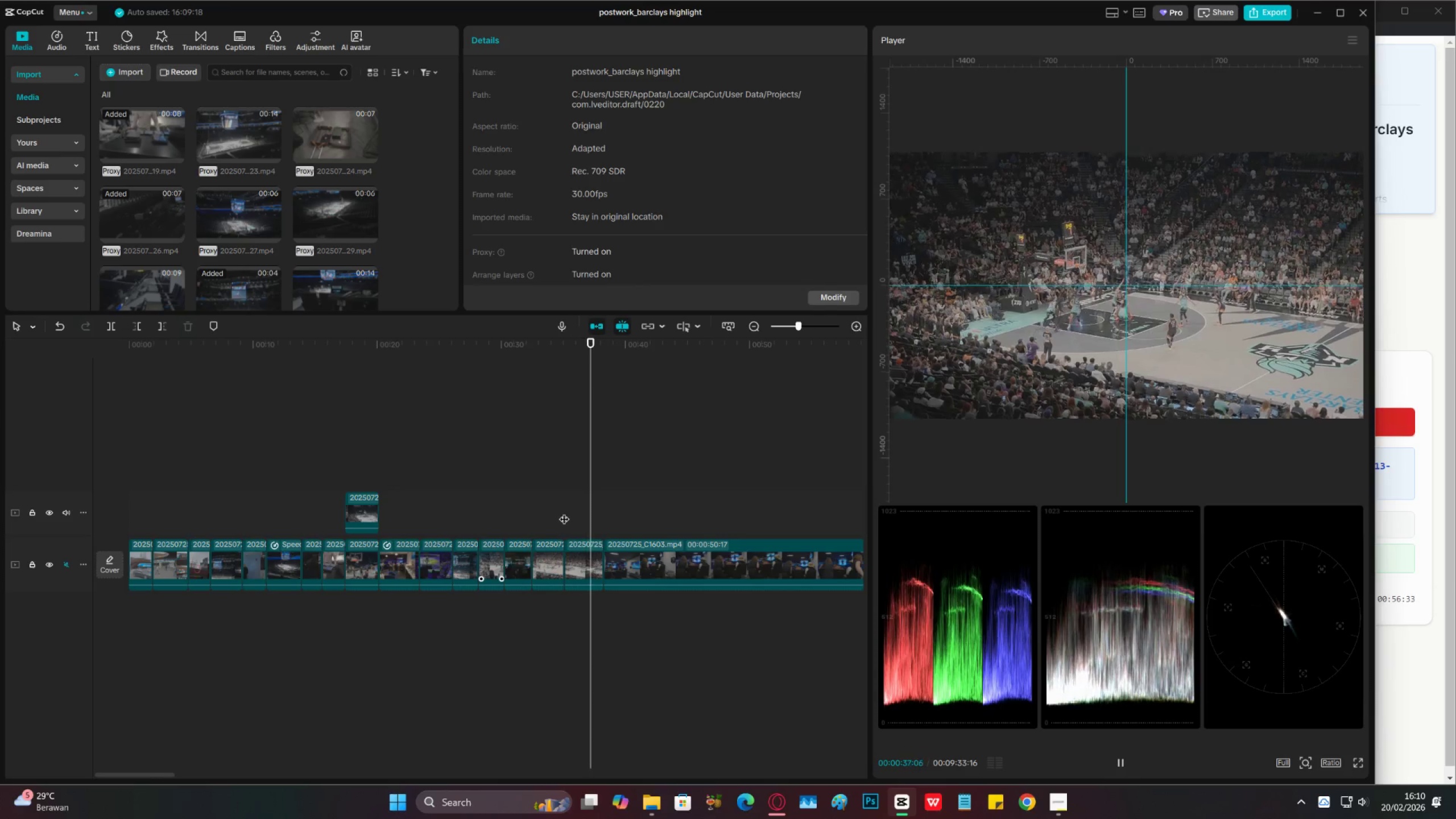 
key(Space)
 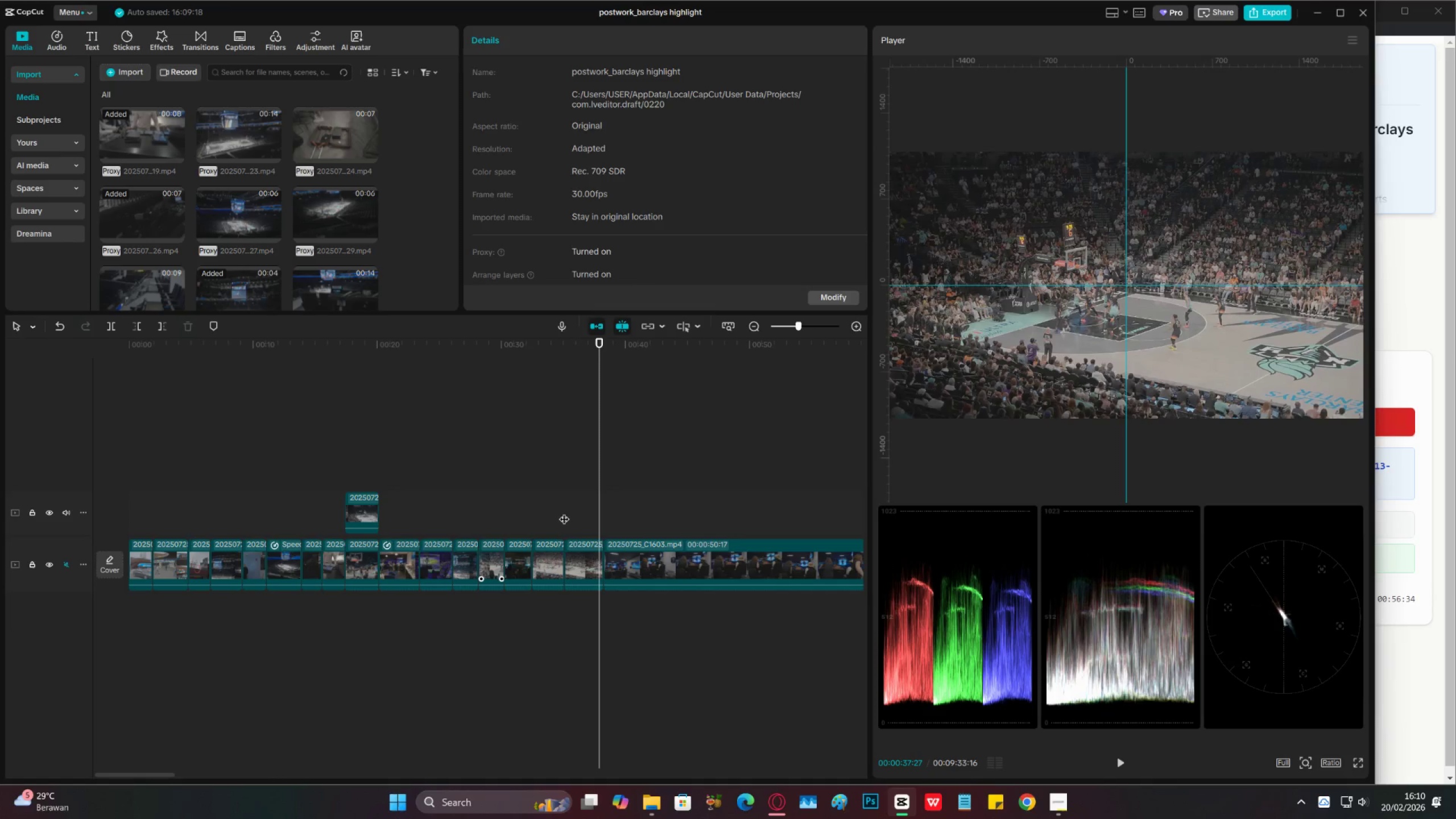 
key(C)
 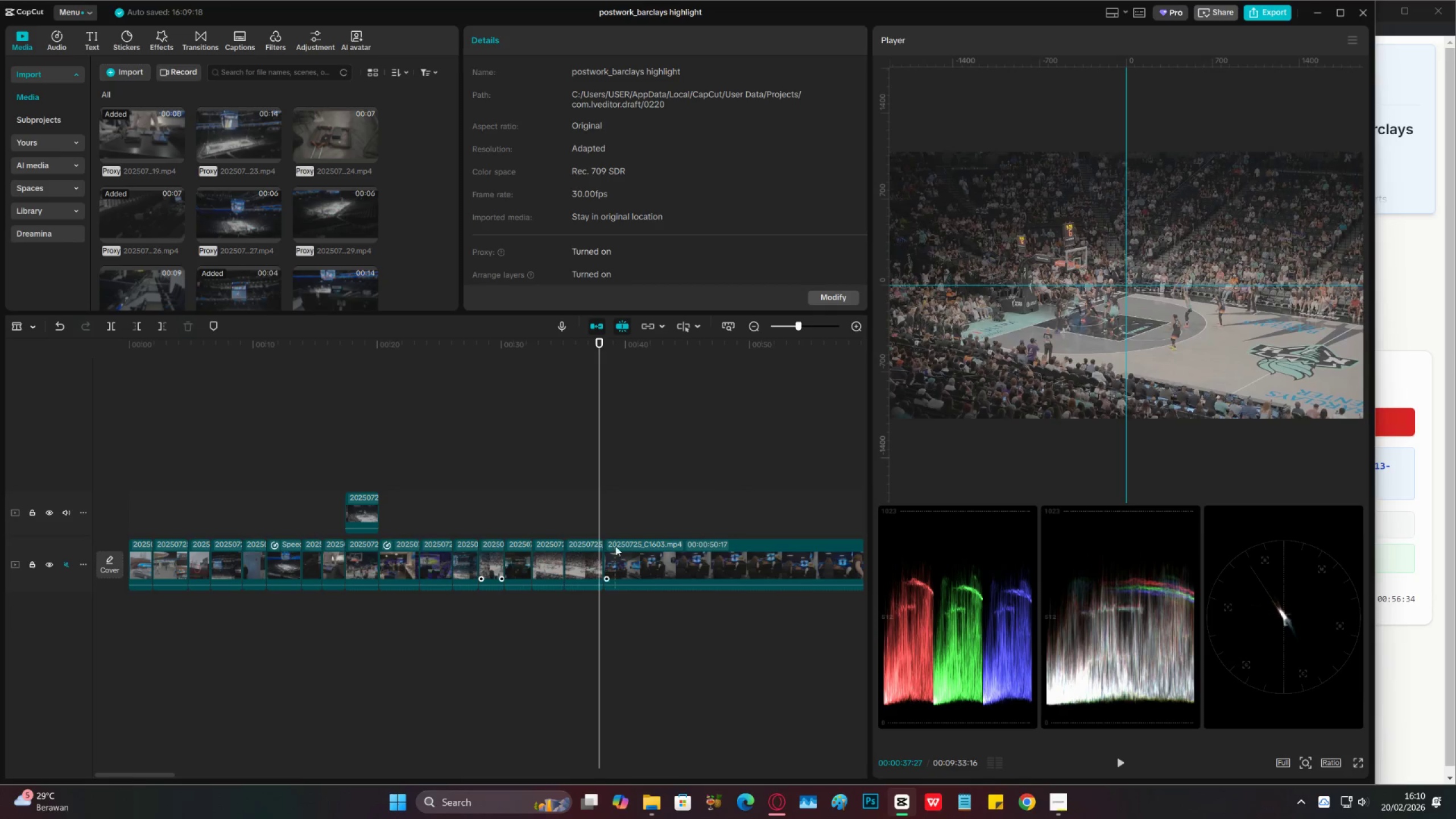 
key(V)
 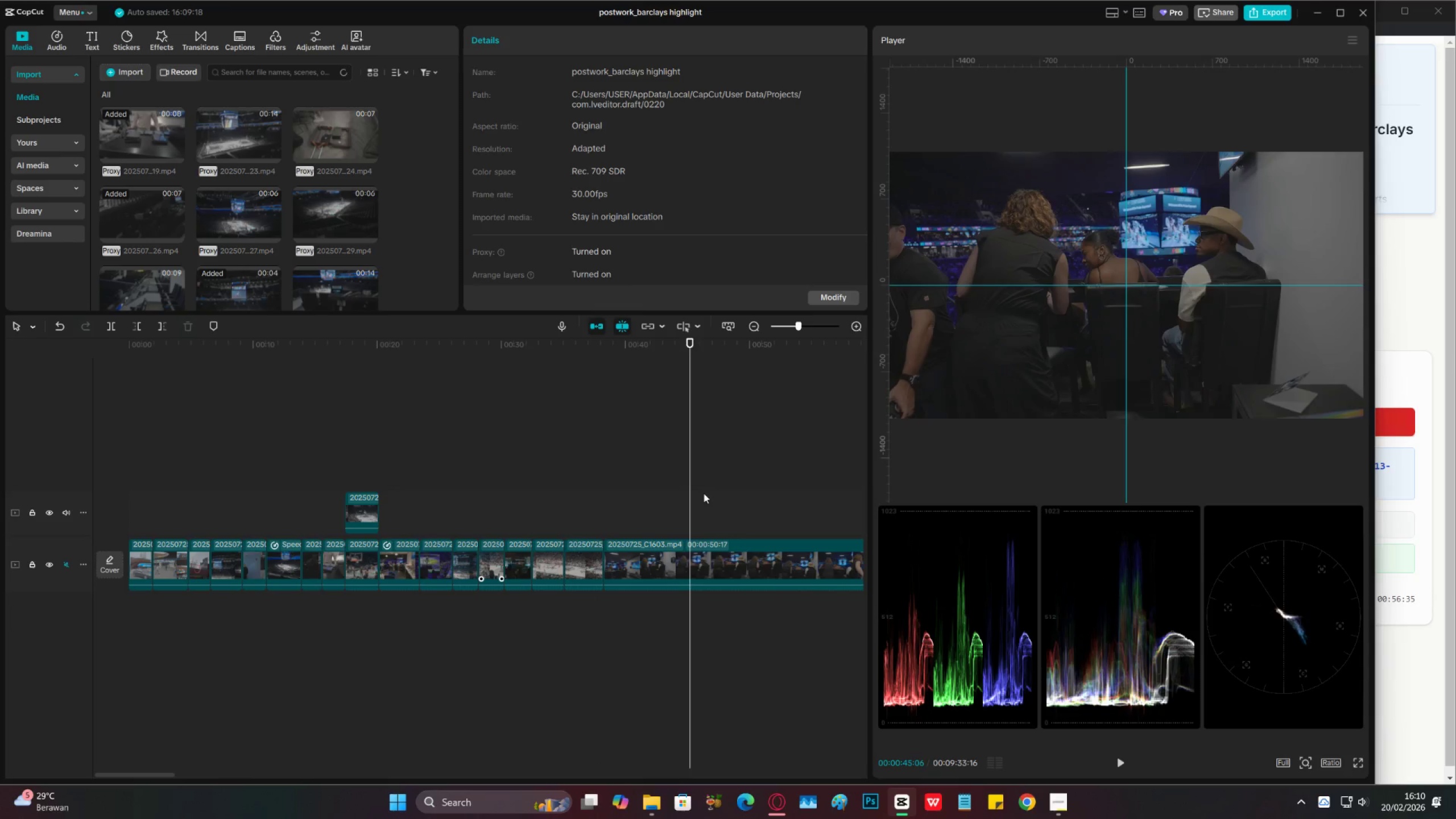 
left_click_drag(start_coordinate=[697, 485], to_coordinate=[752, 484])
 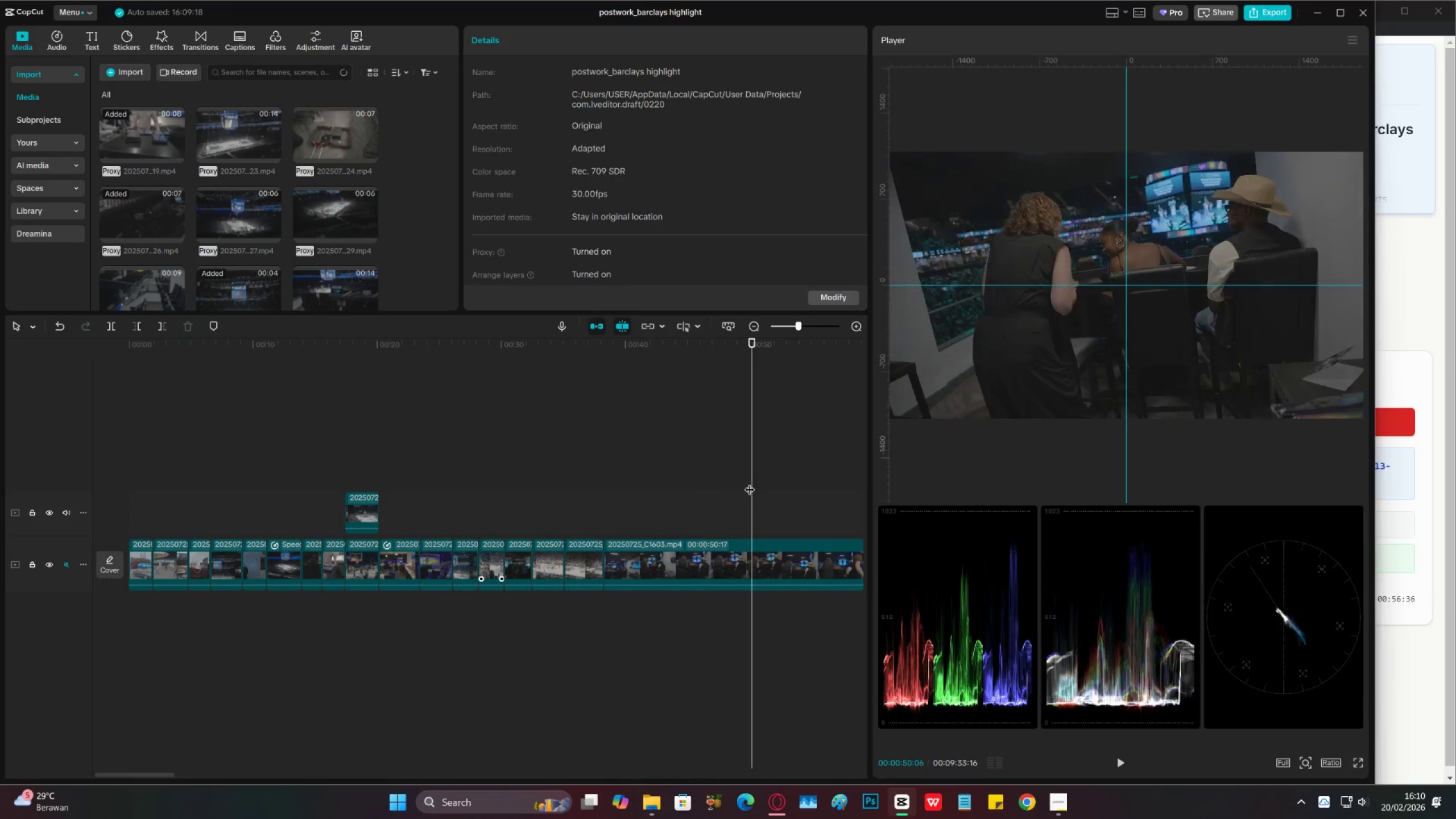 
left_click([750, 482])
 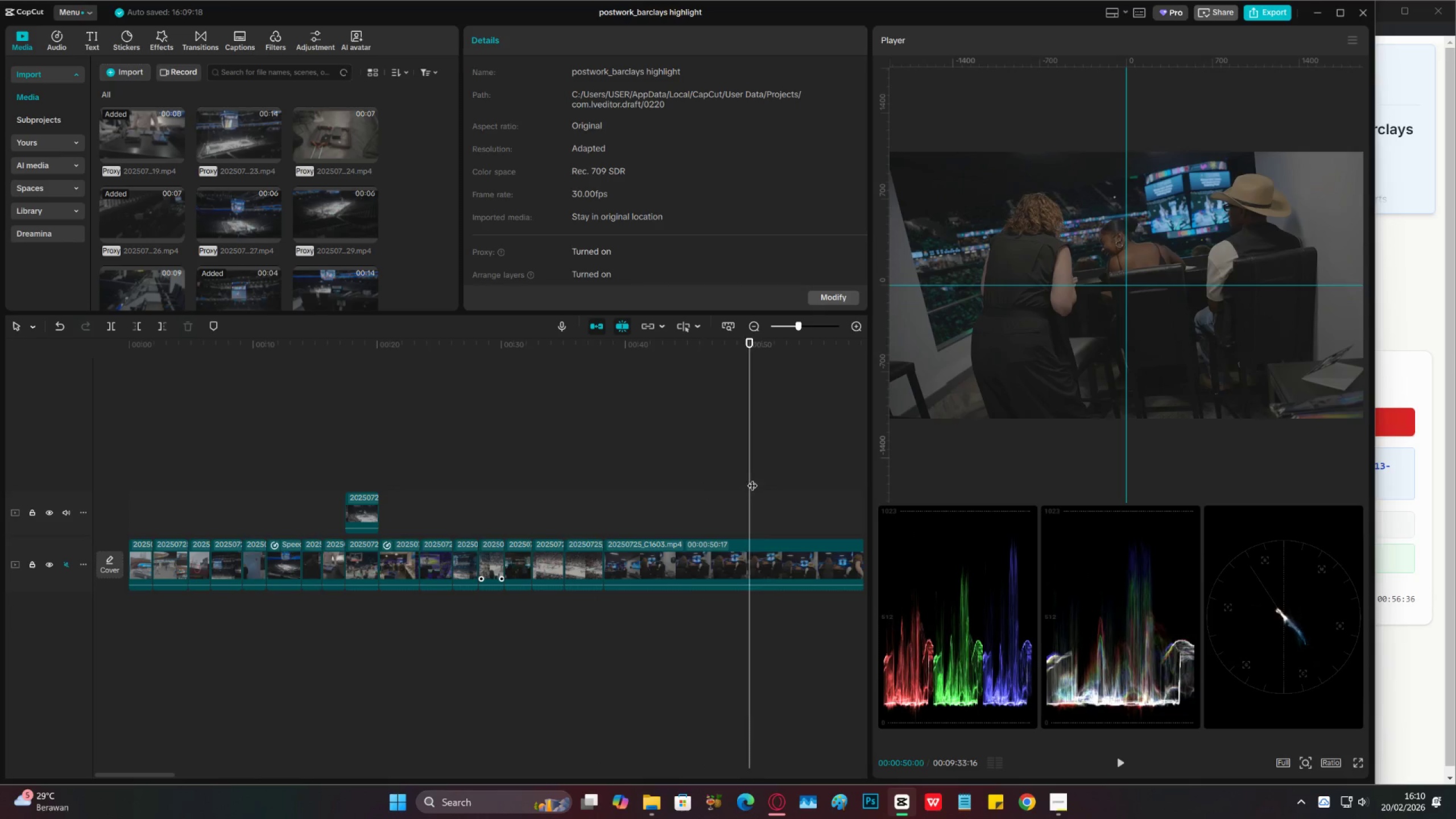 
left_click_drag(start_coordinate=[758, 474], to_coordinate=[825, 473])
 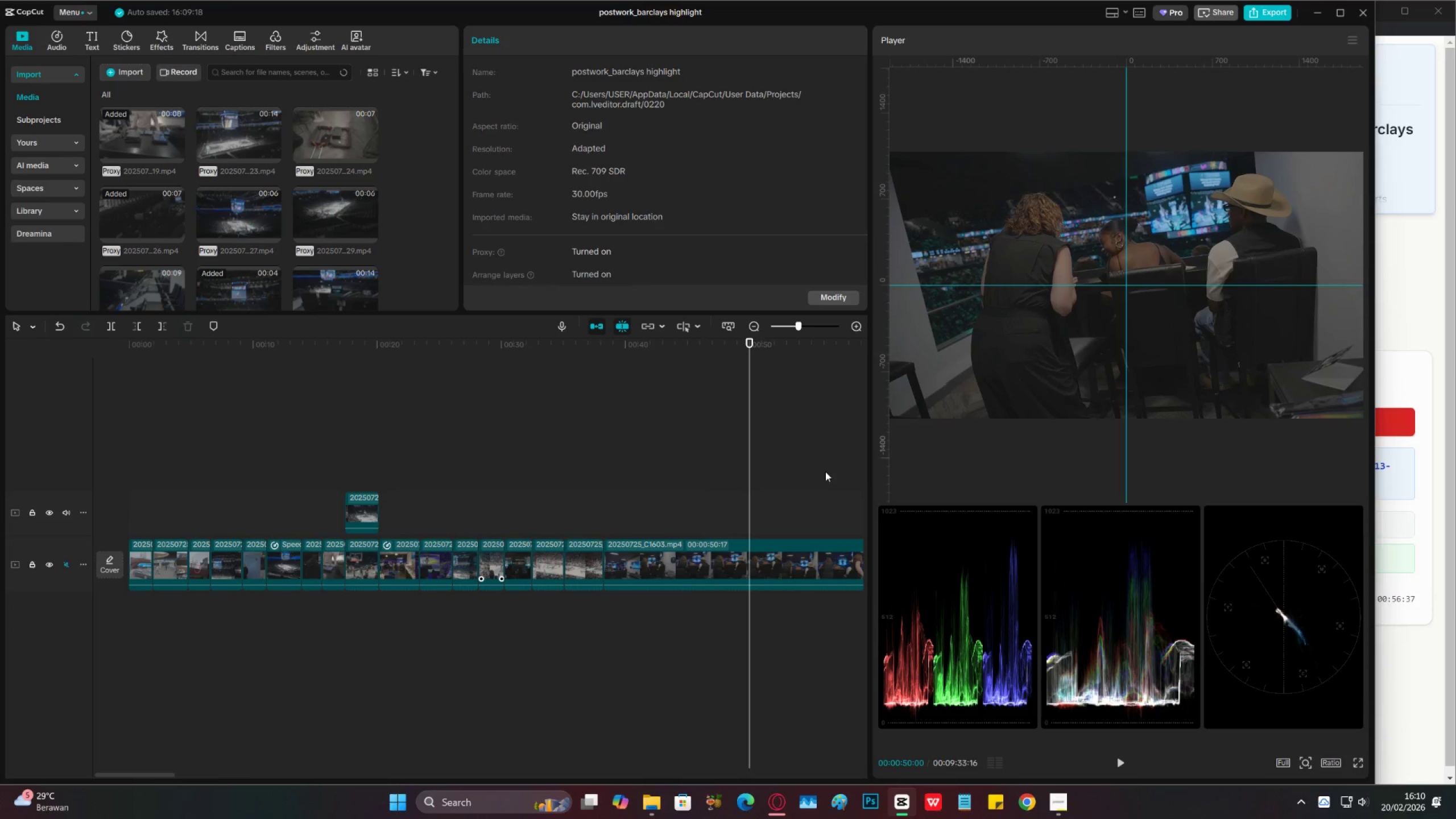 
left_click([825, 471])
 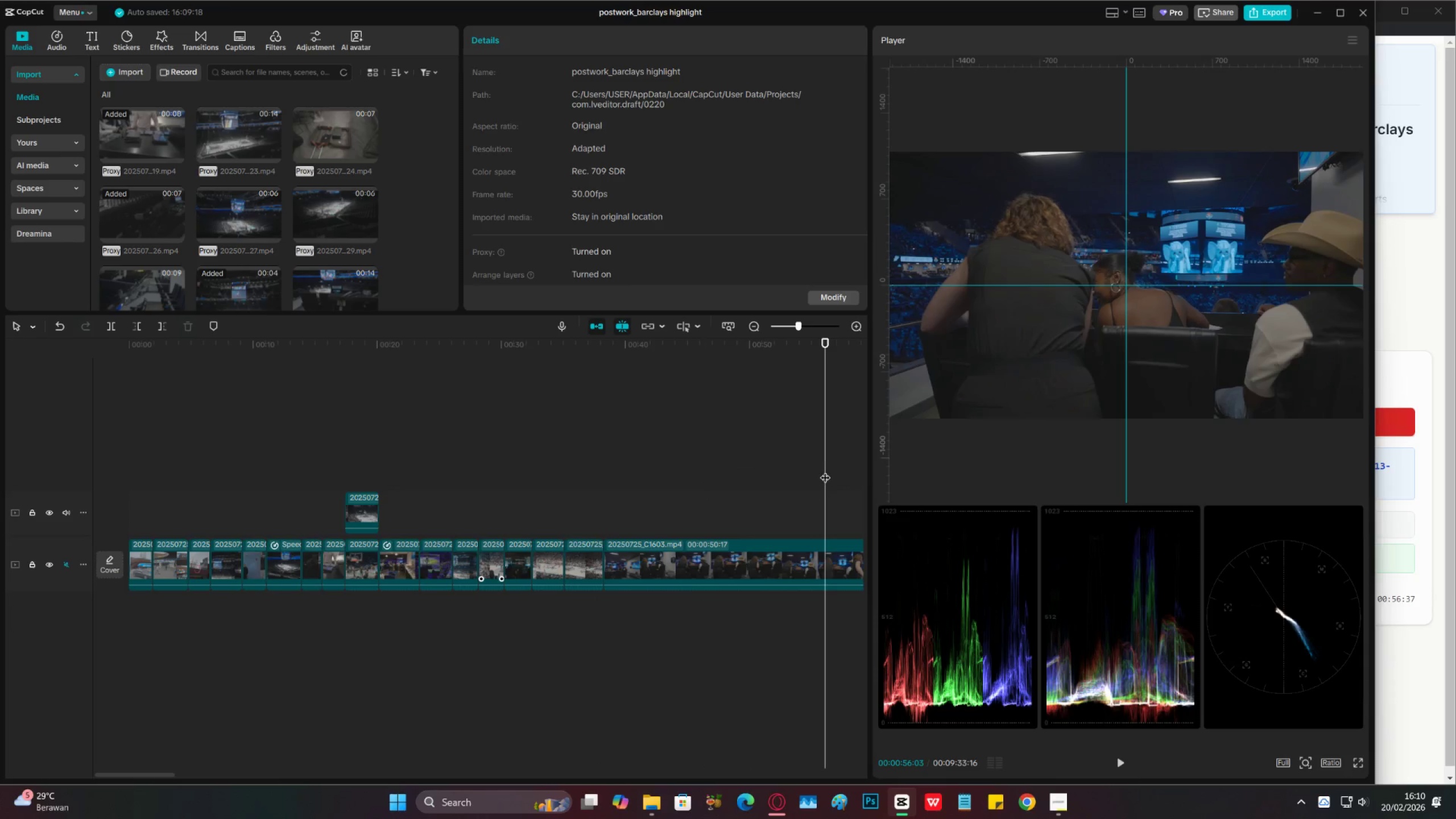 
left_click_drag(start_coordinate=[825, 470], to_coordinate=[842, 472])
 